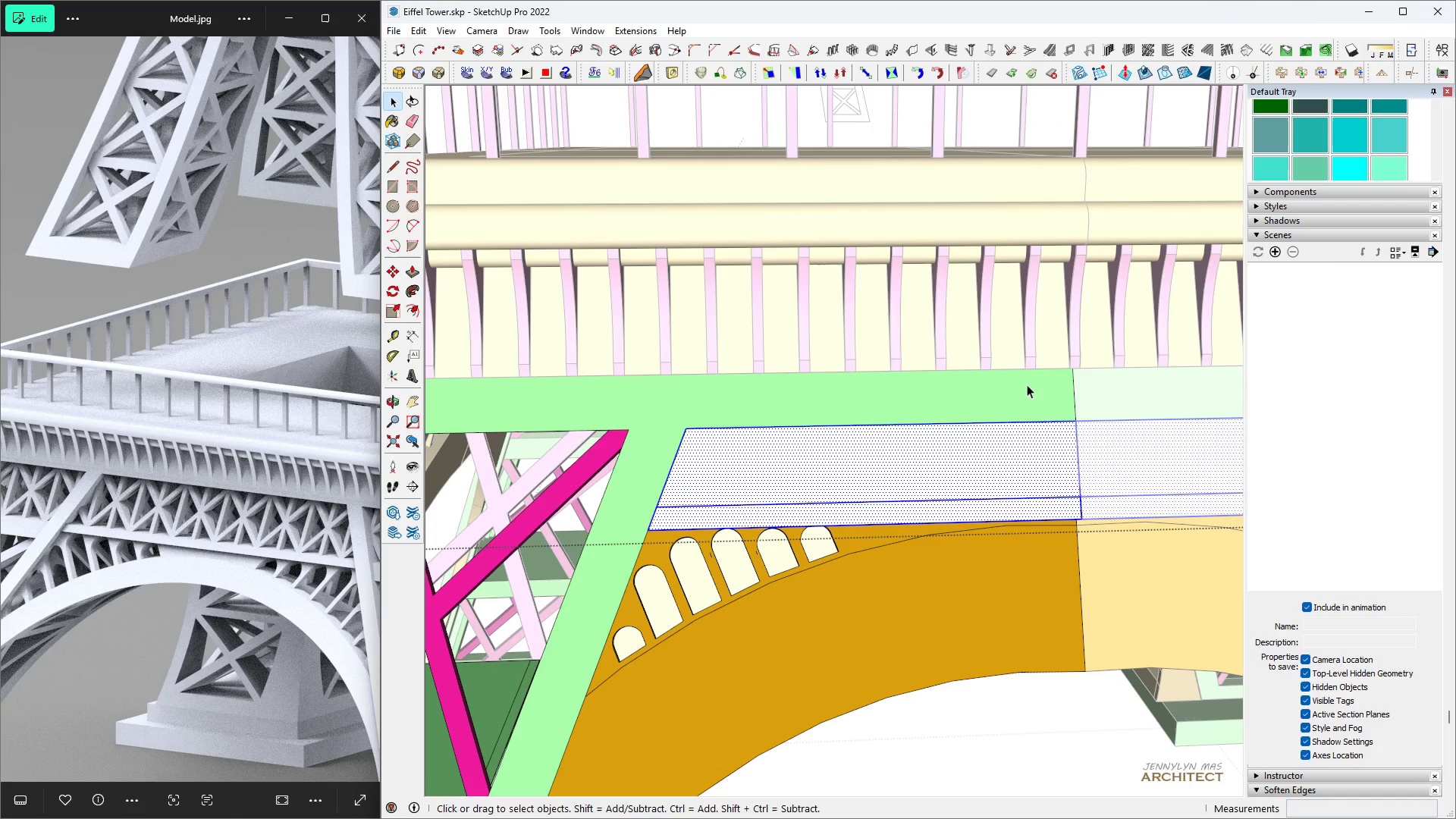 
key(Space)
 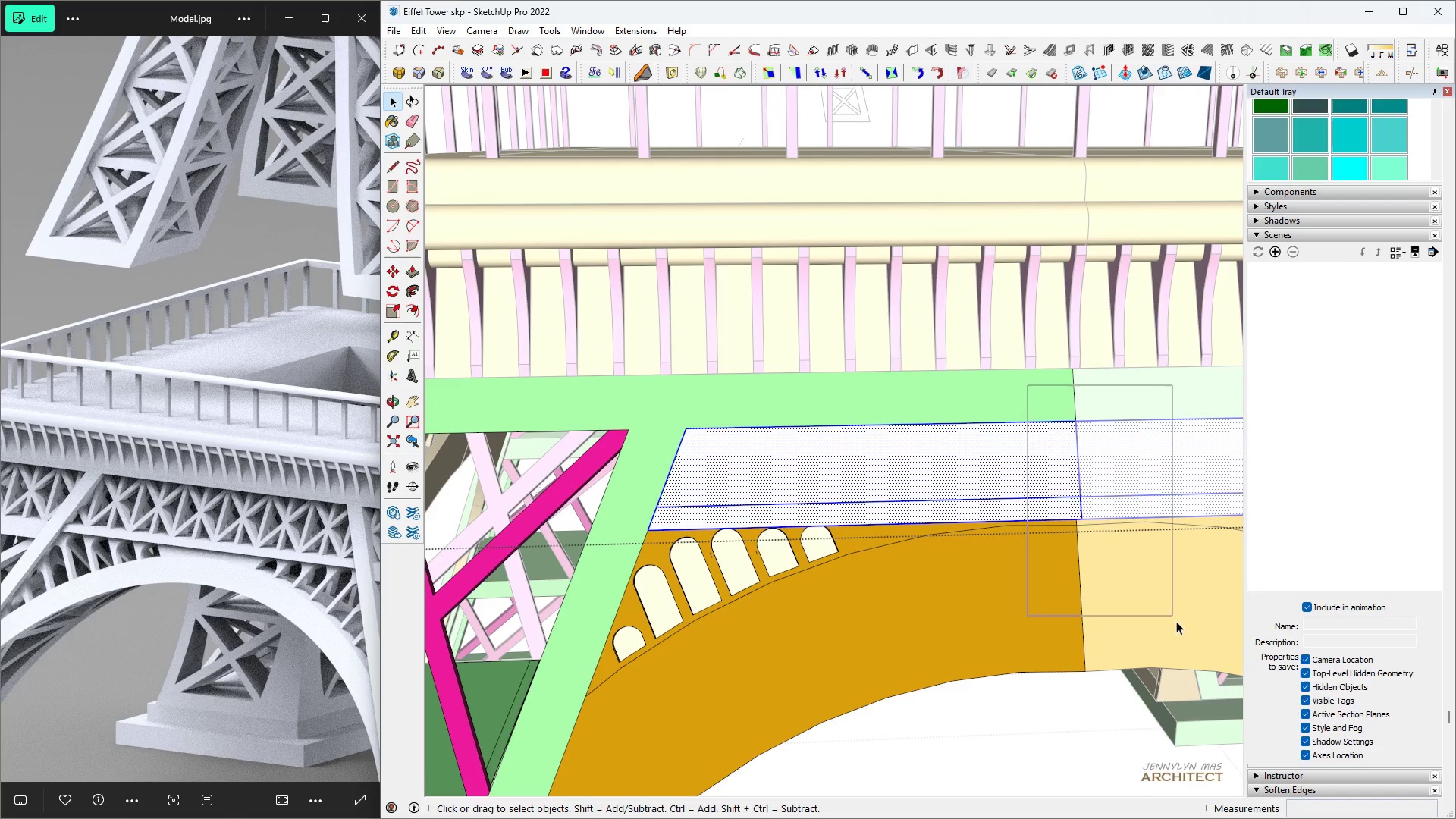 
scroll: coordinate [1073, 452], scroll_direction: up, amount: 4.0
 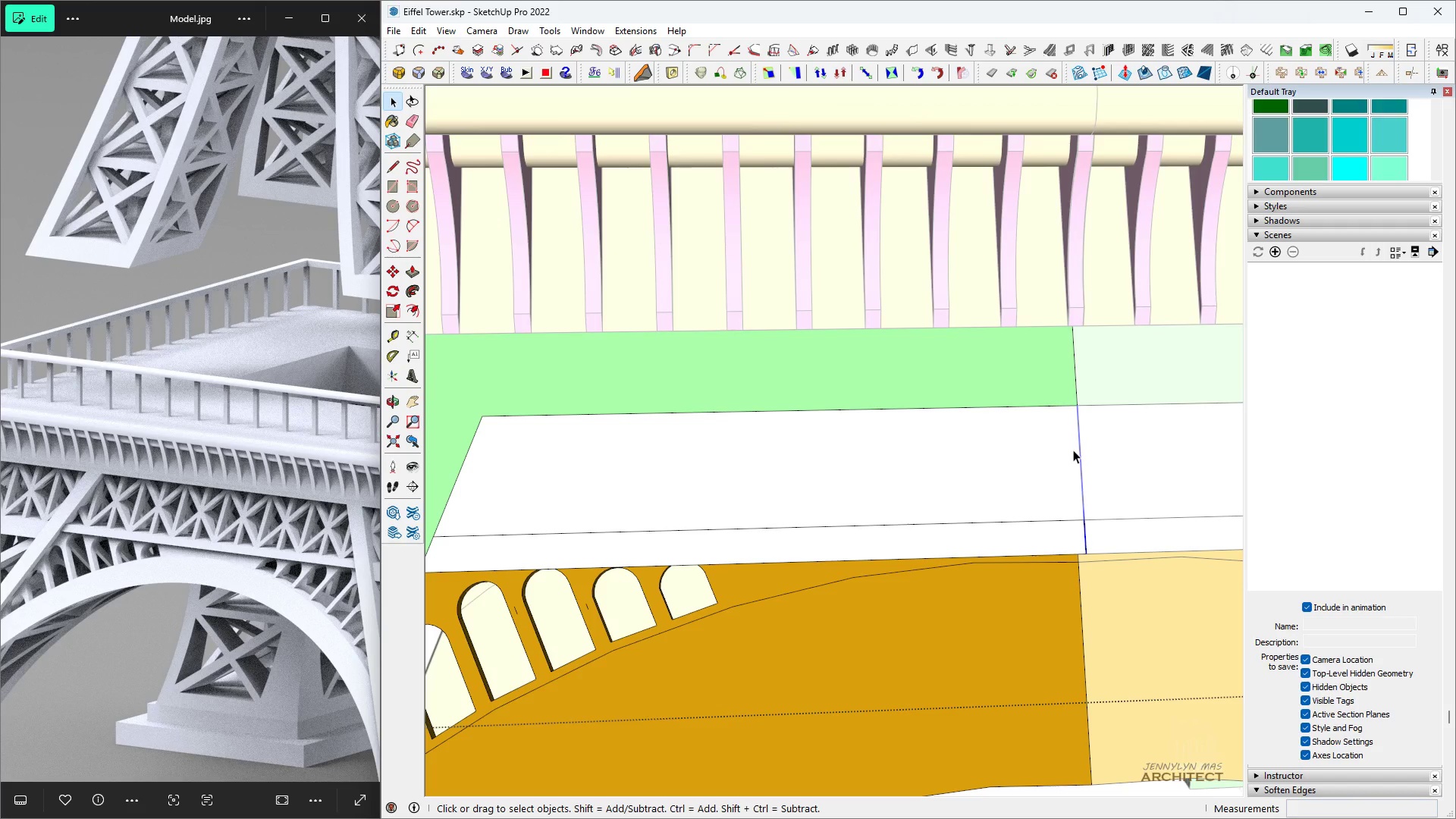 
scroll: coordinate [1072, 450], scroll_direction: down, amount: 2.0
 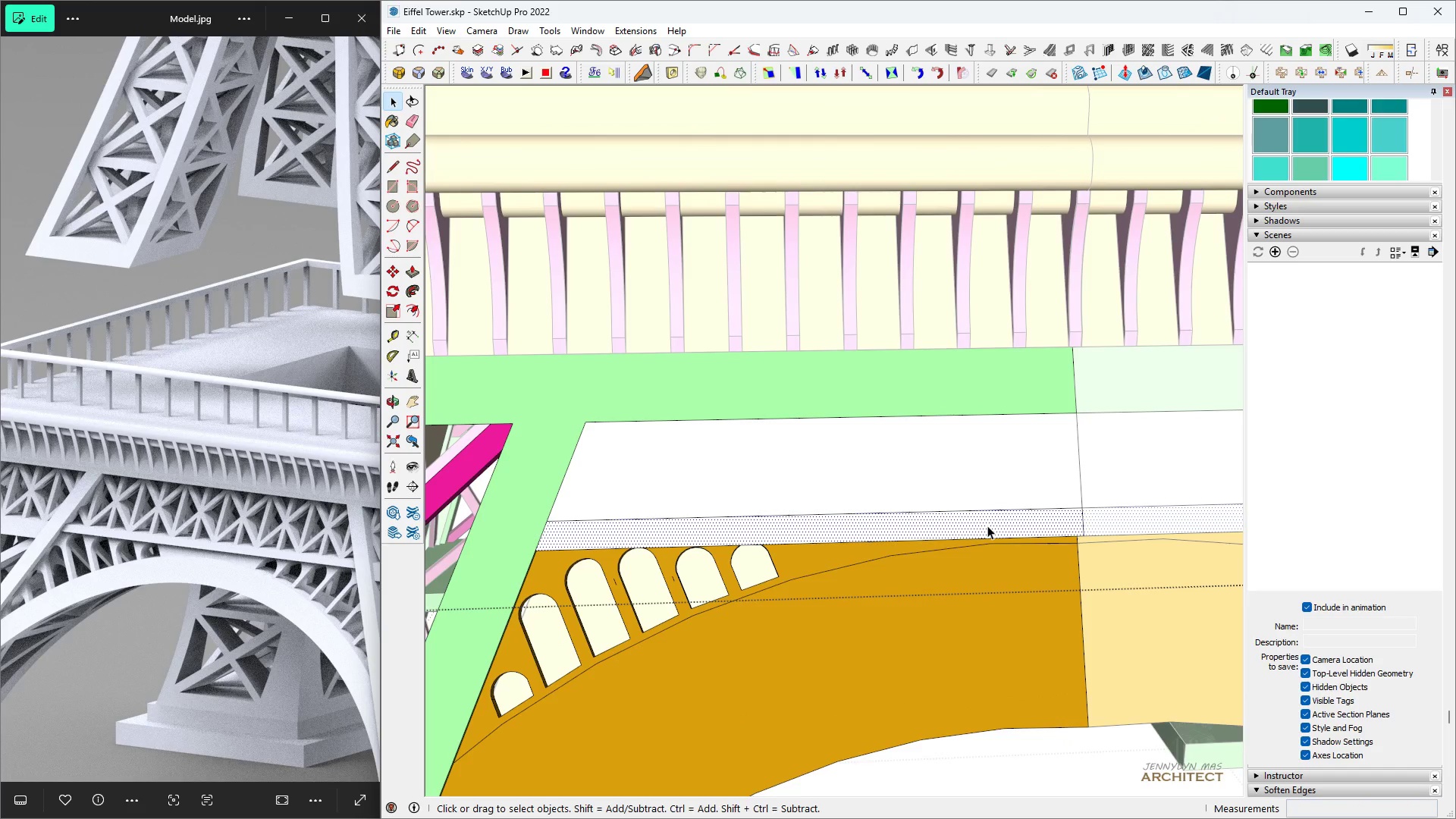 
double_click([987, 526])
 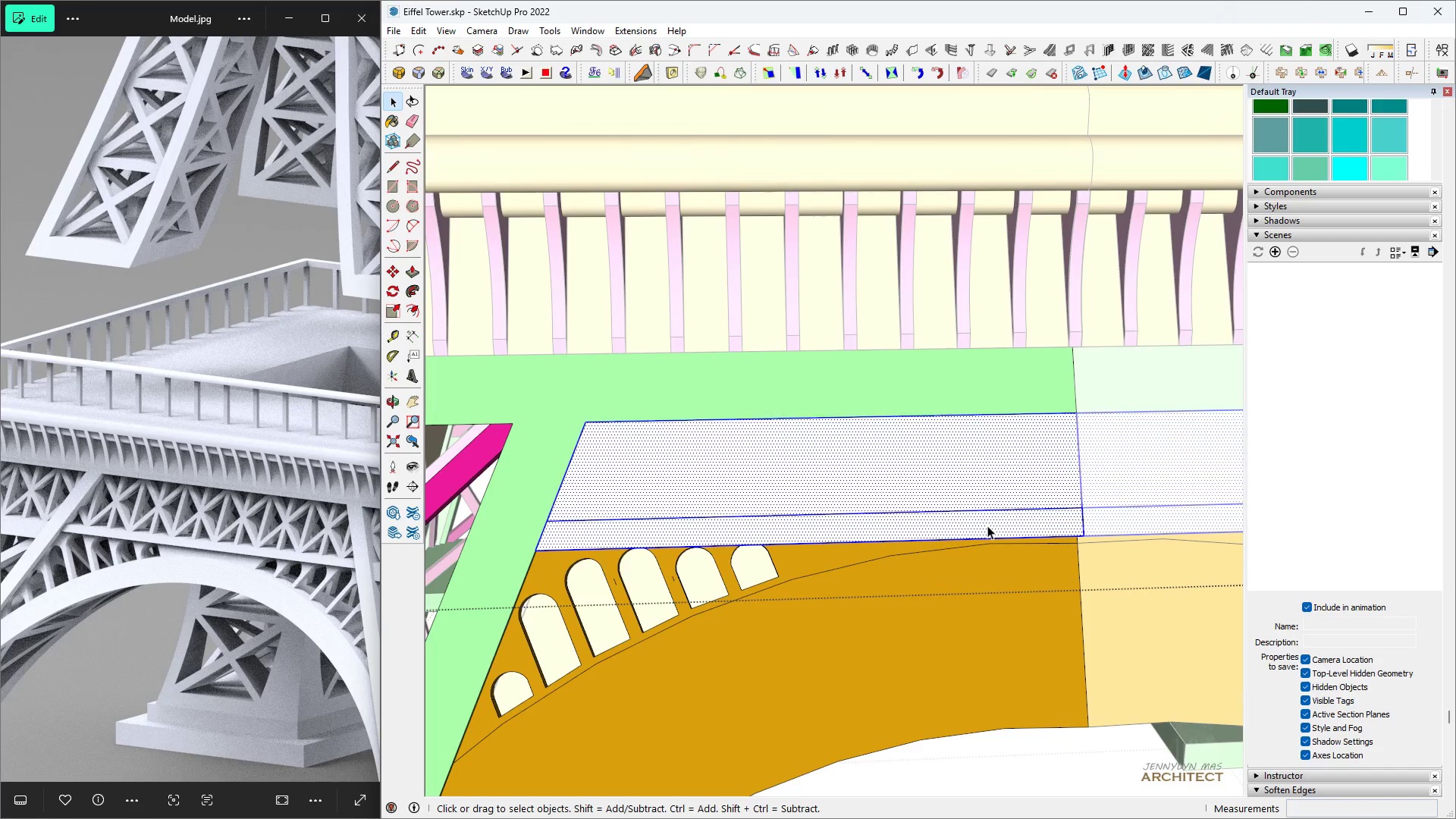 
triple_click([987, 526])
 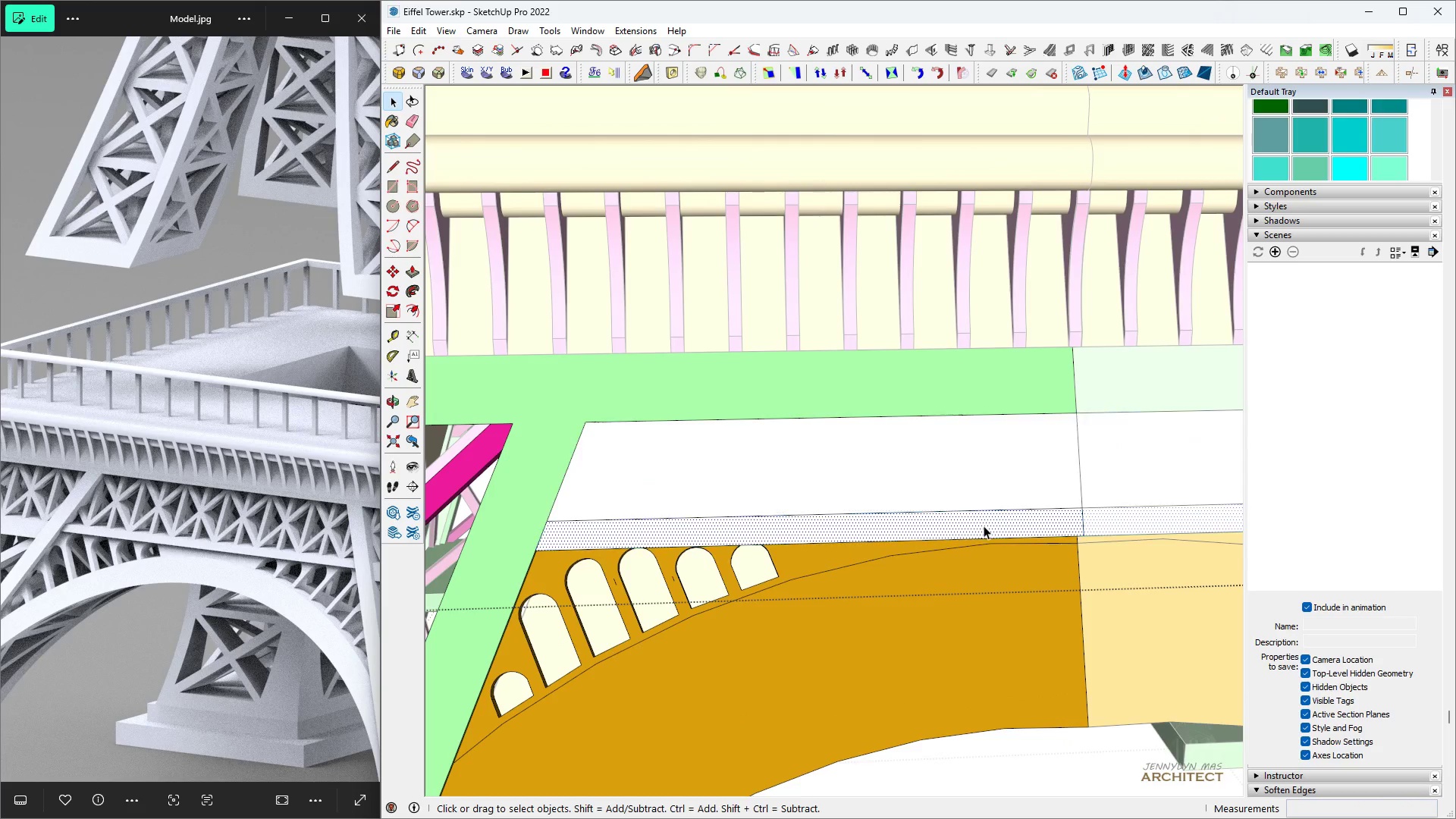 
double_click([984, 526])
 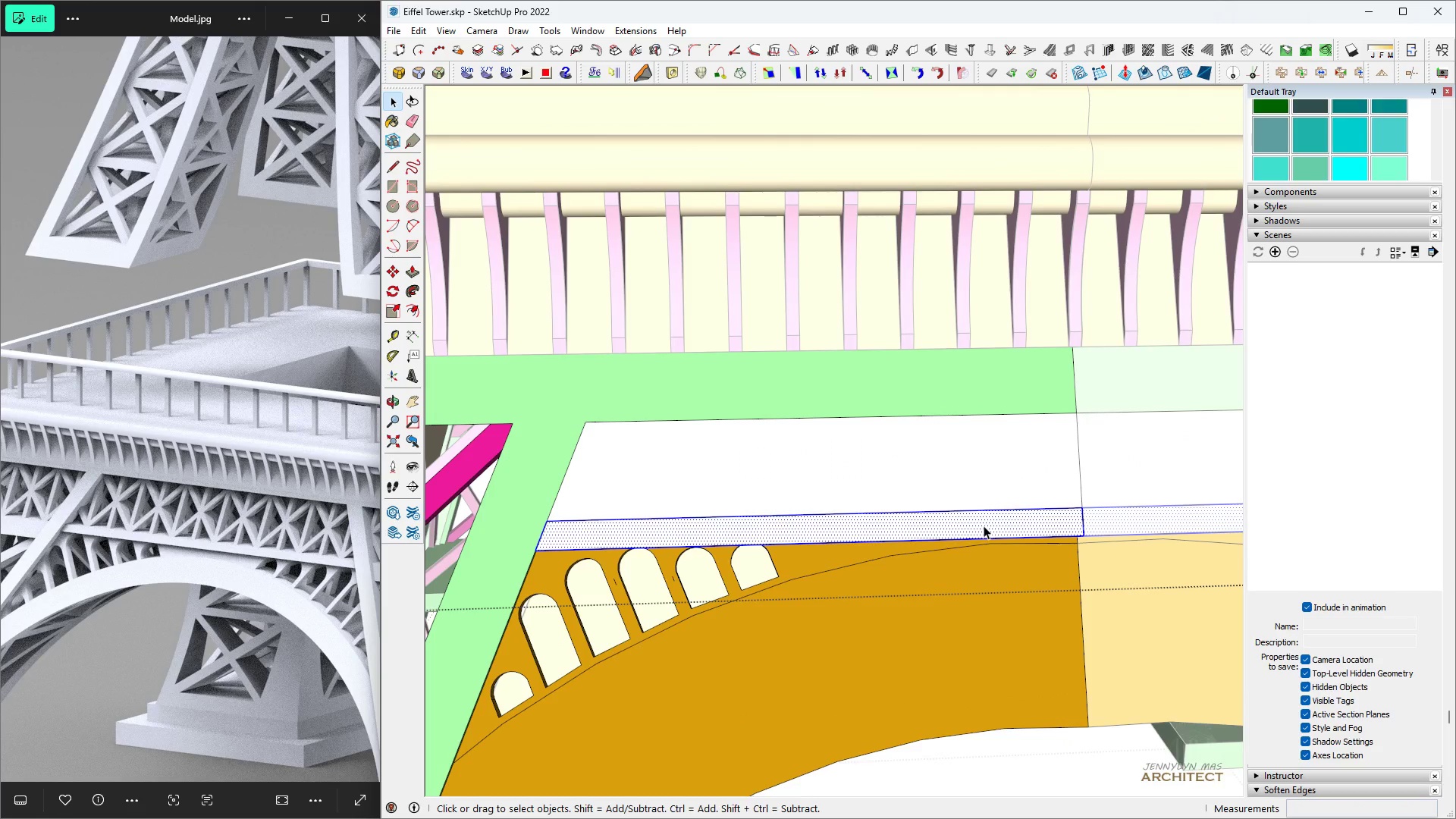 
right_click([984, 526])
 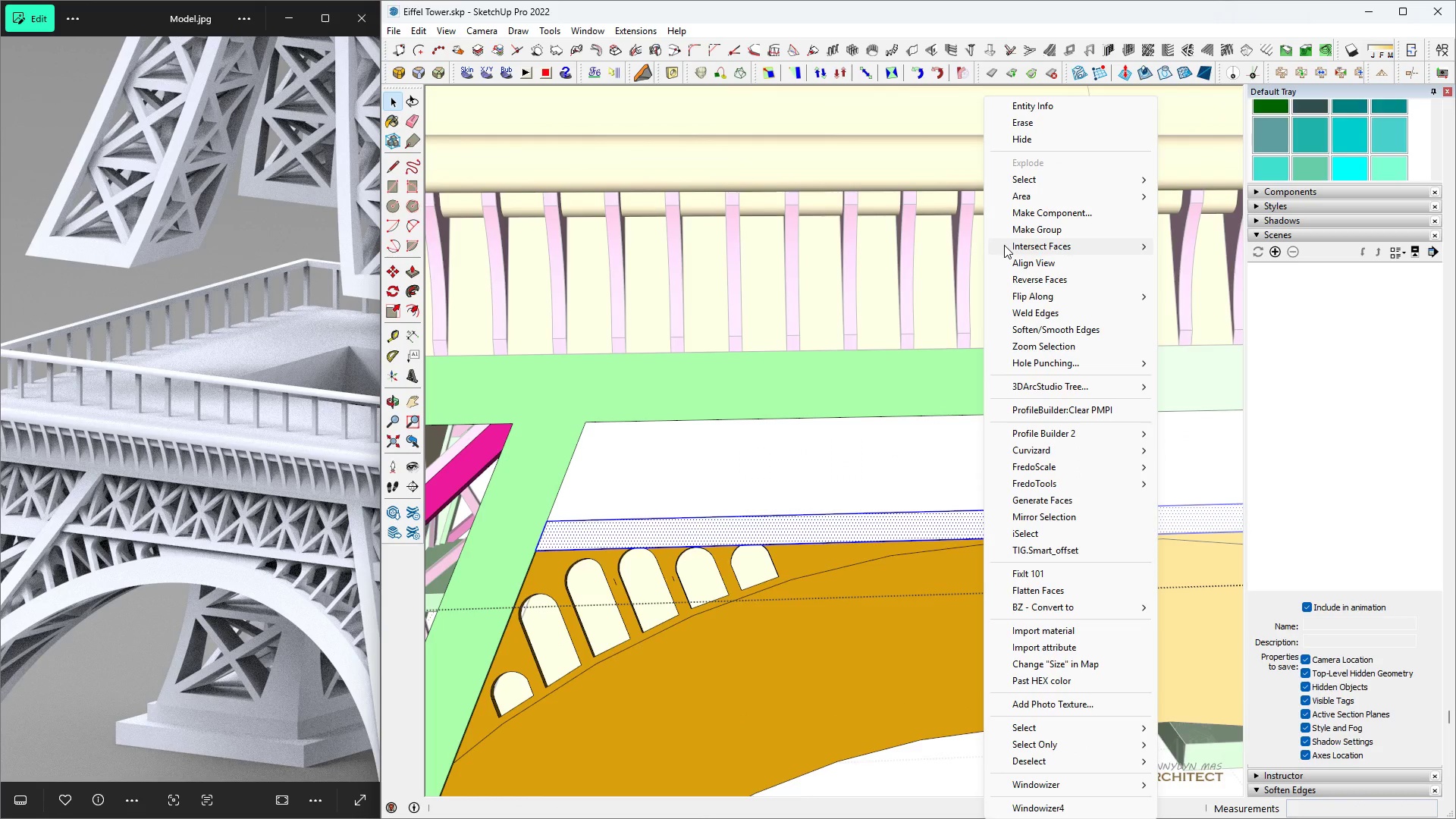 
left_click([1015, 229])
 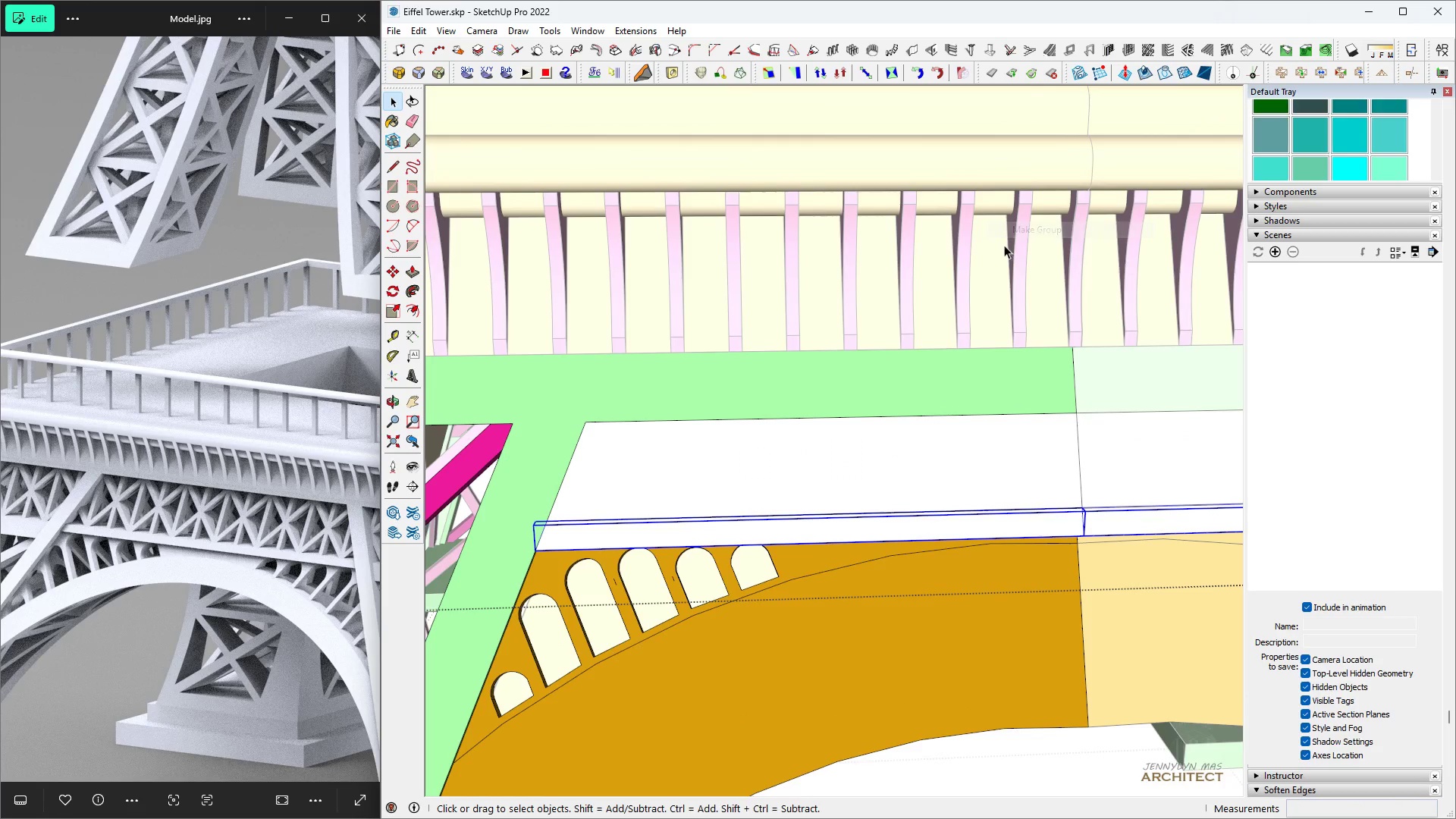 
key(Control+X)
 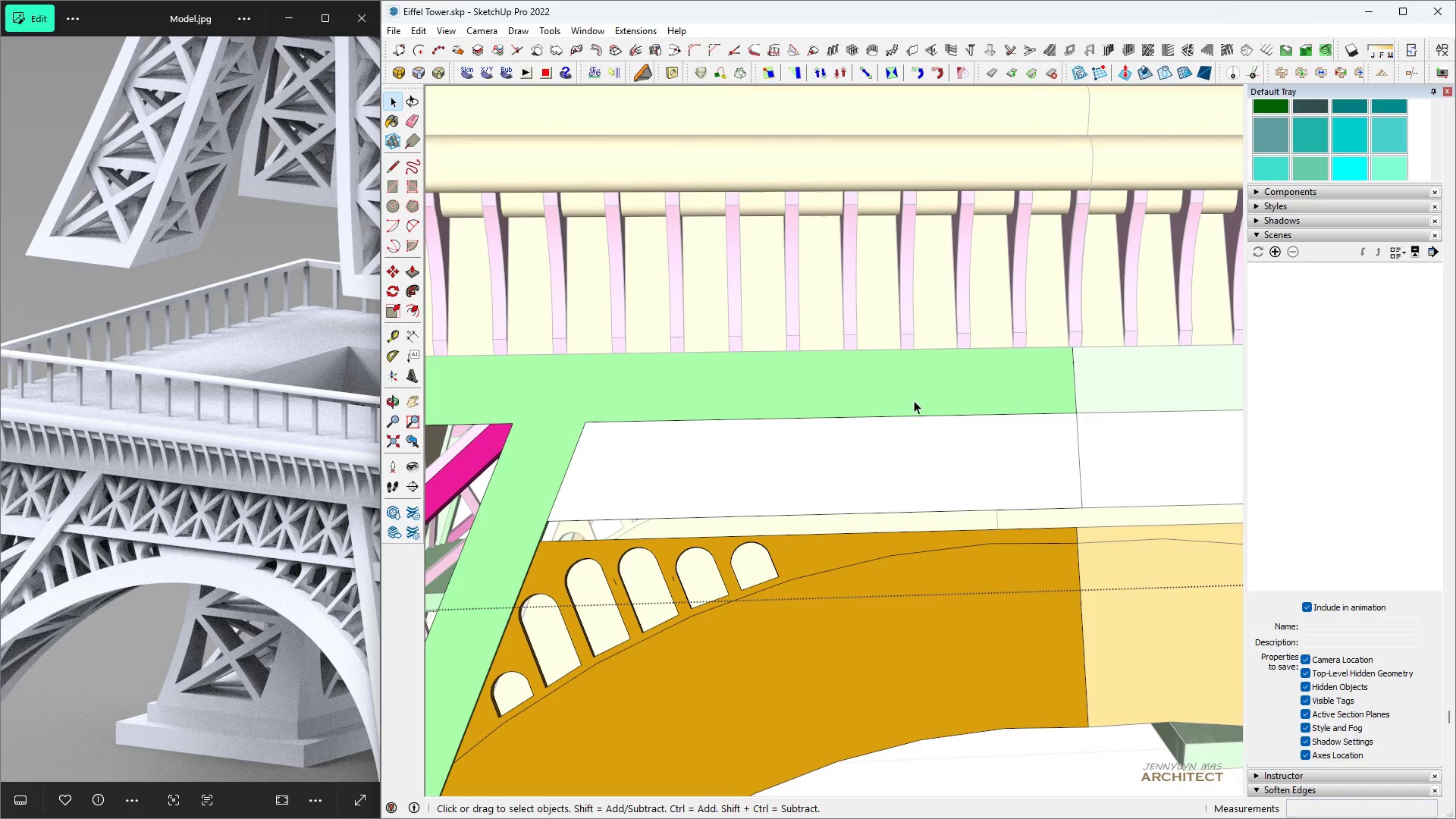 
double_click([914, 400])
 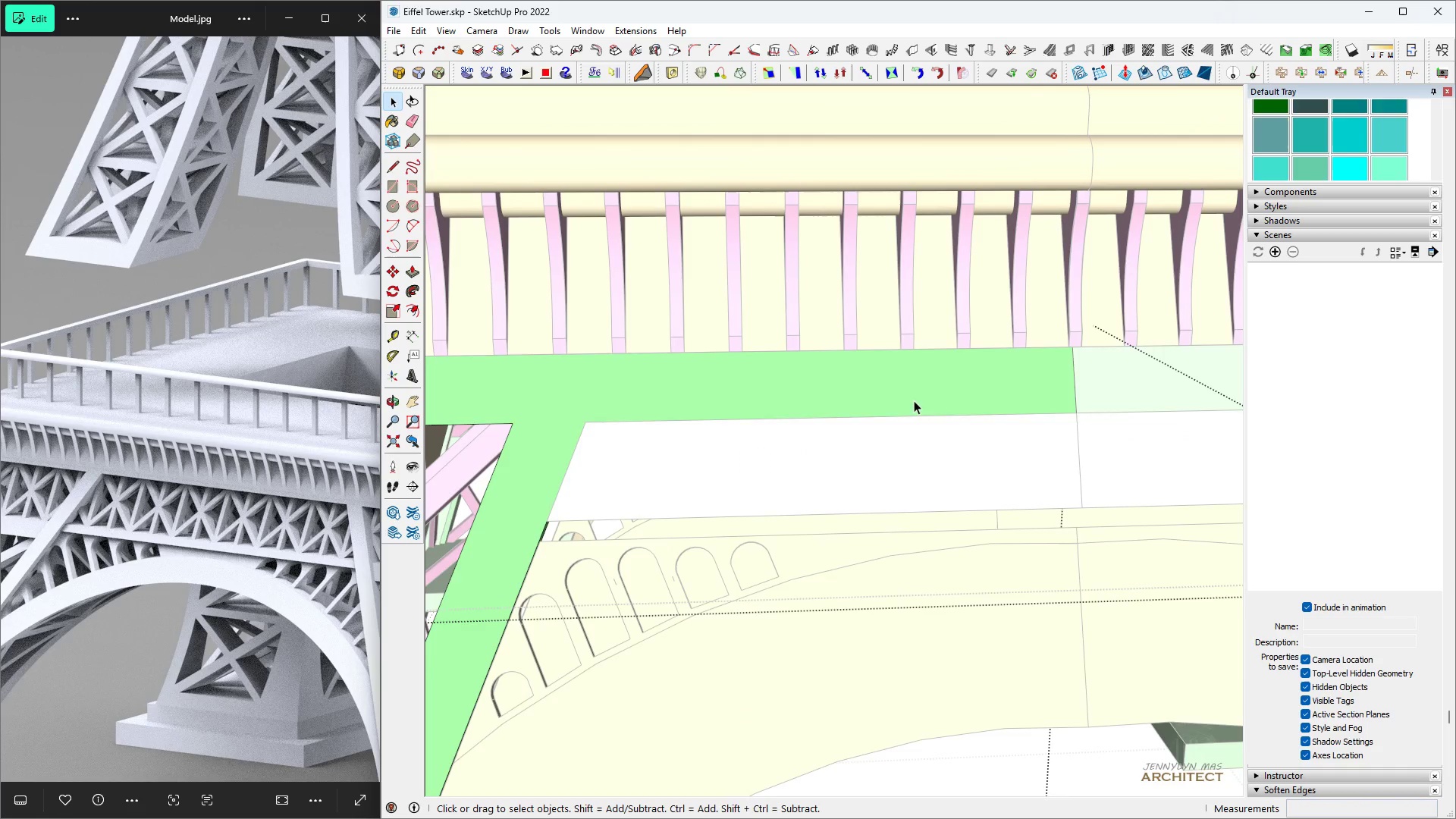 
triple_click([914, 400])
 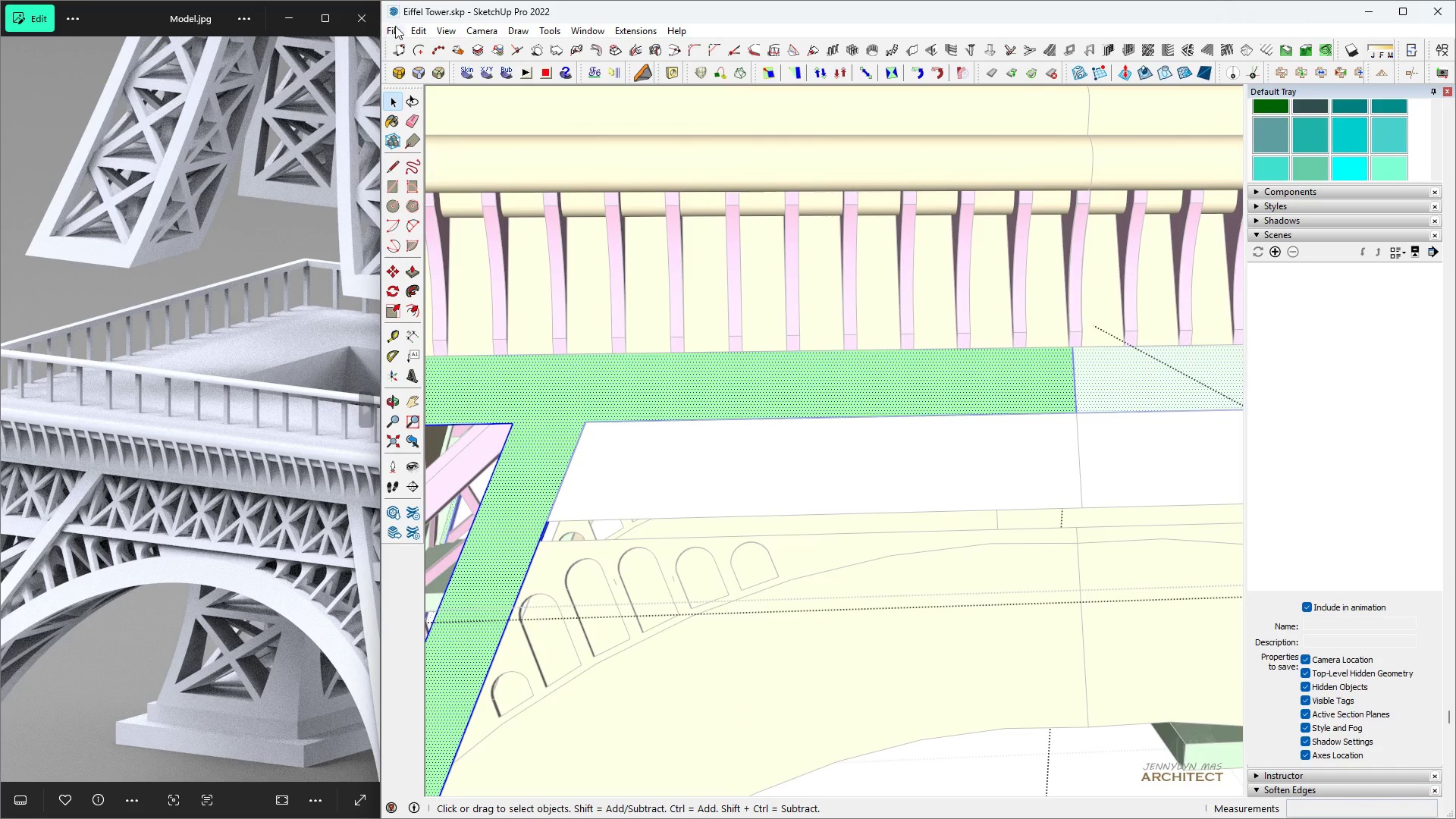 
left_click([416, 33])
 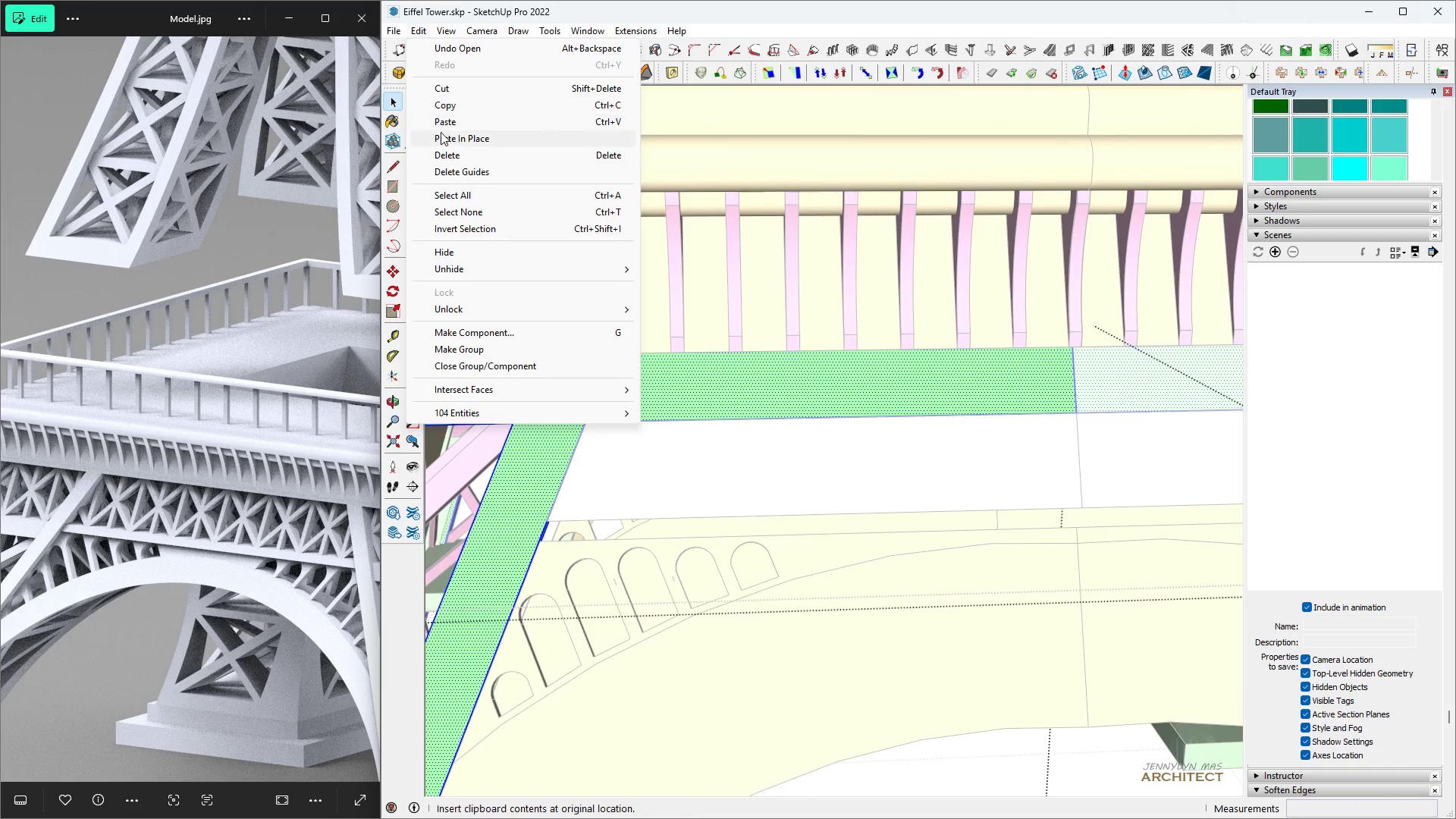 
left_click([442, 137])
 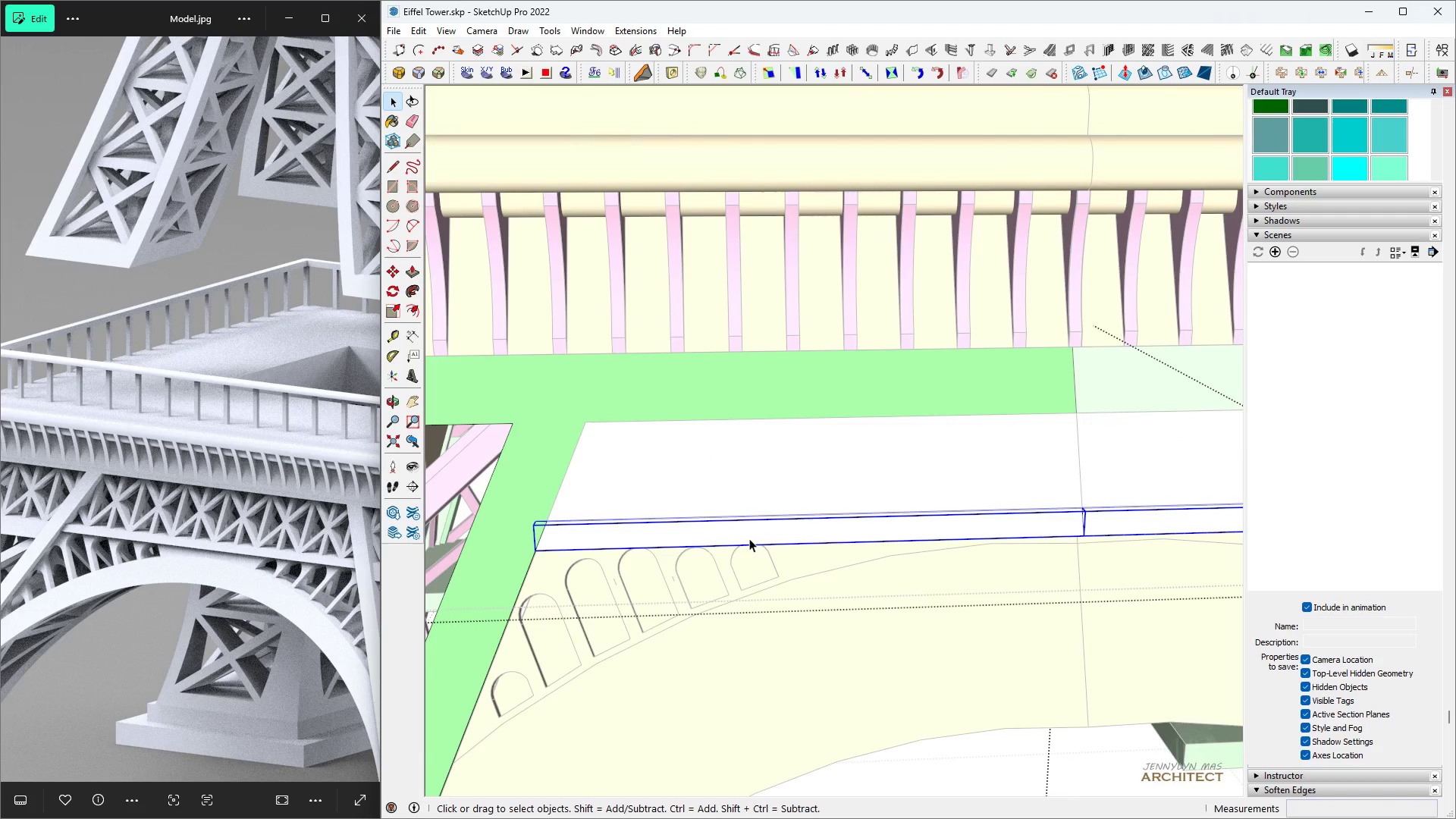 
scroll: coordinate [559, 640], scroll_direction: up, amount: 13.0
 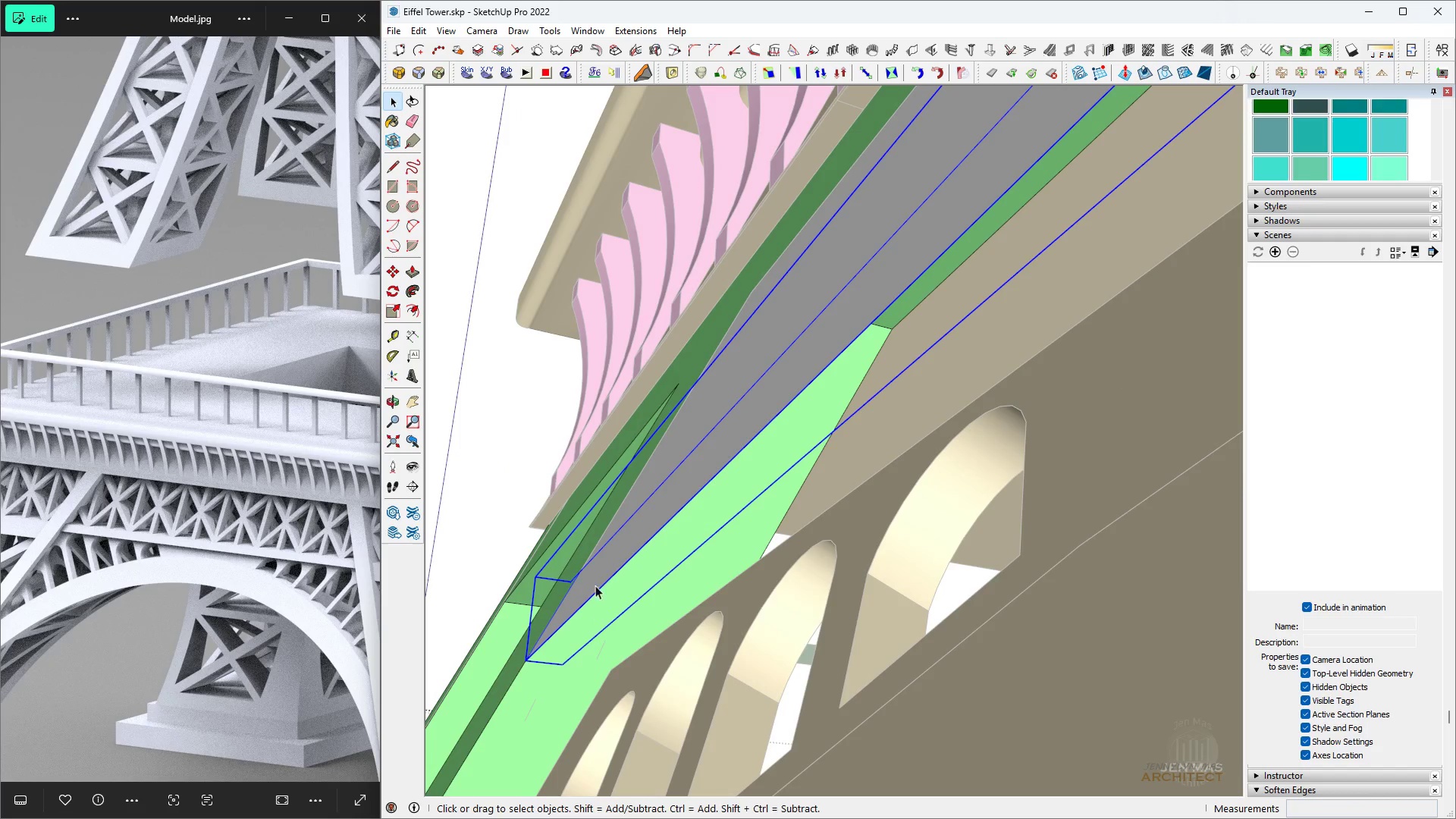 
double_click([595, 582])
 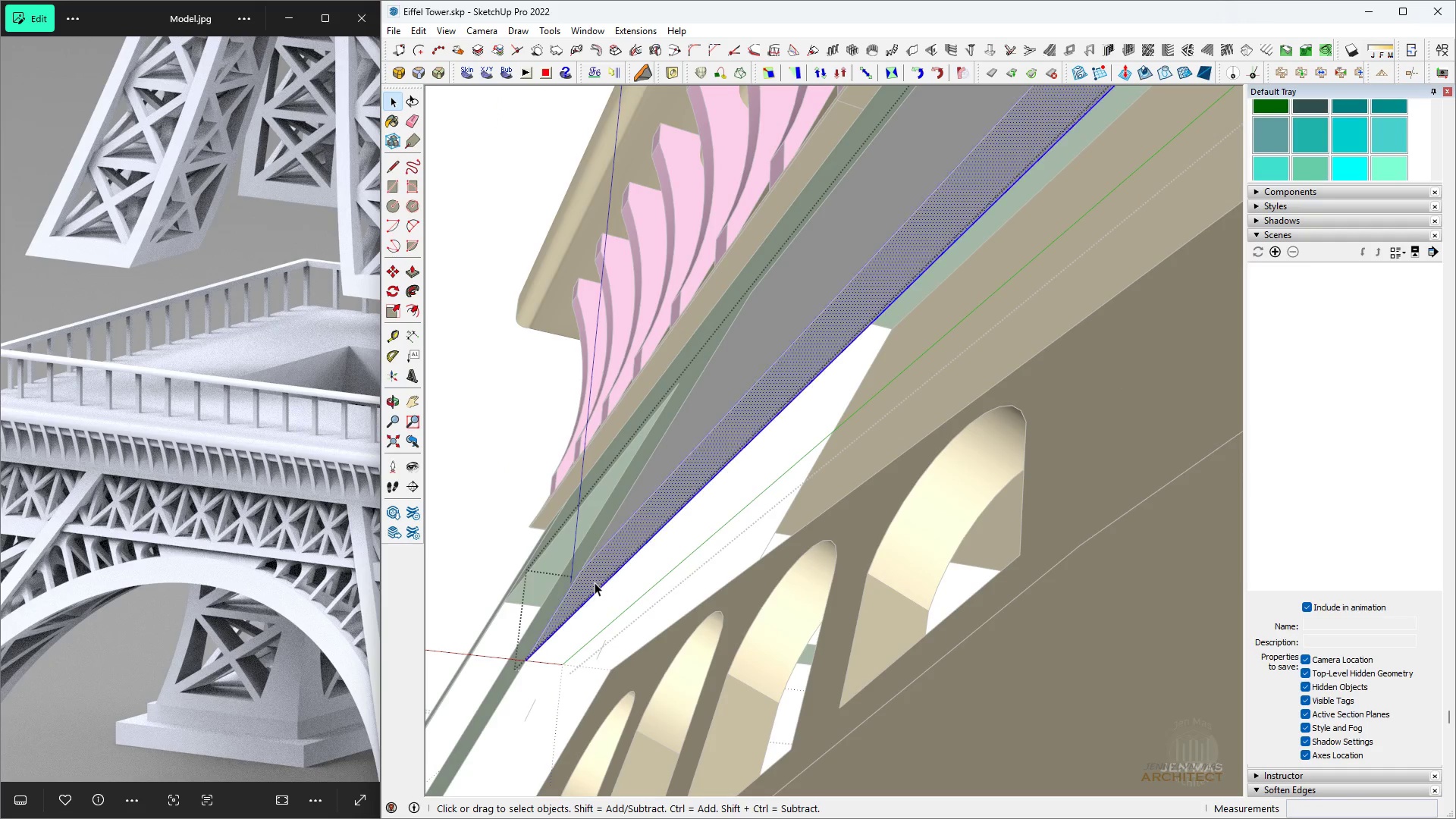 
triple_click([595, 582])
 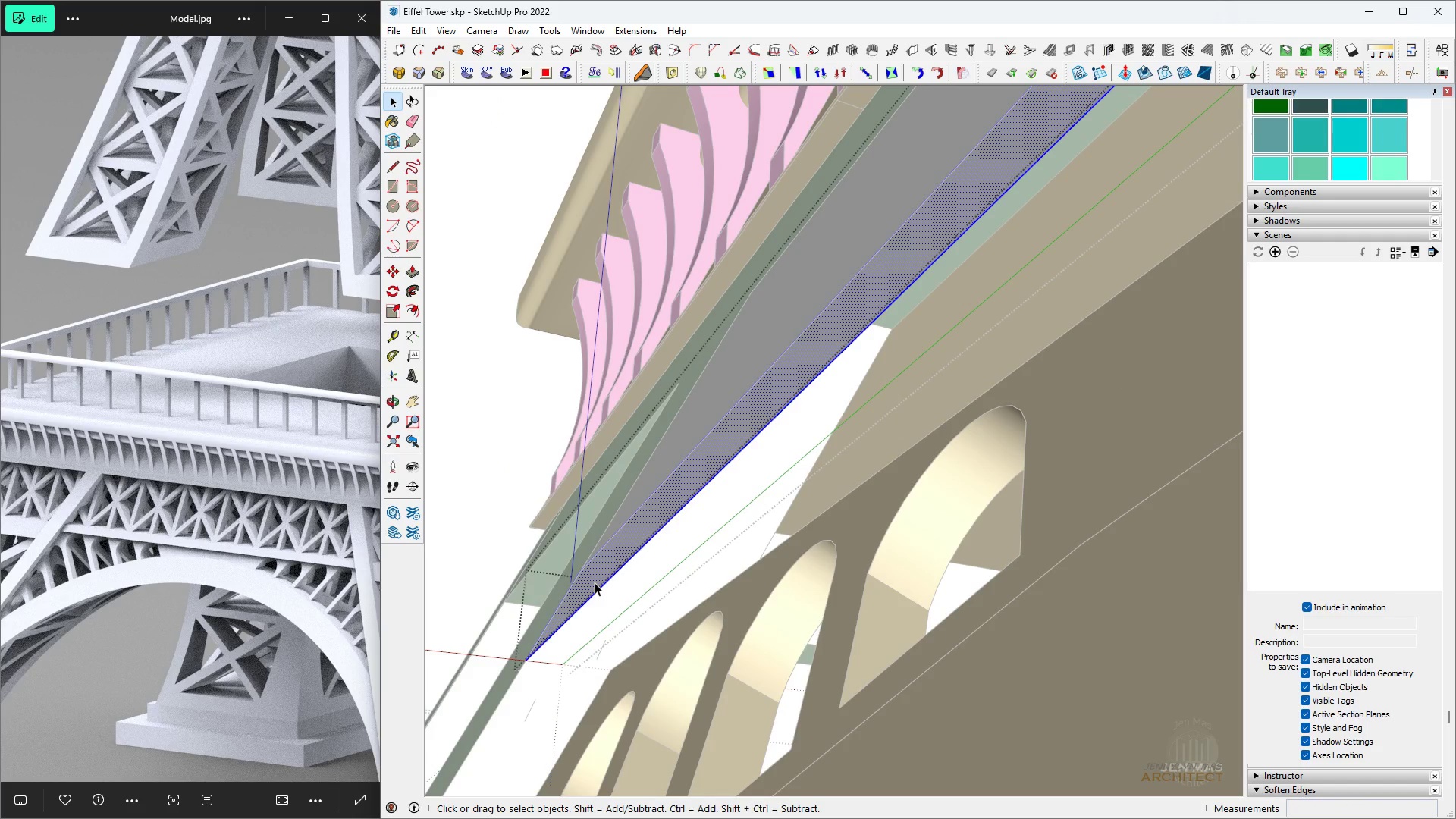 
key(Space)
 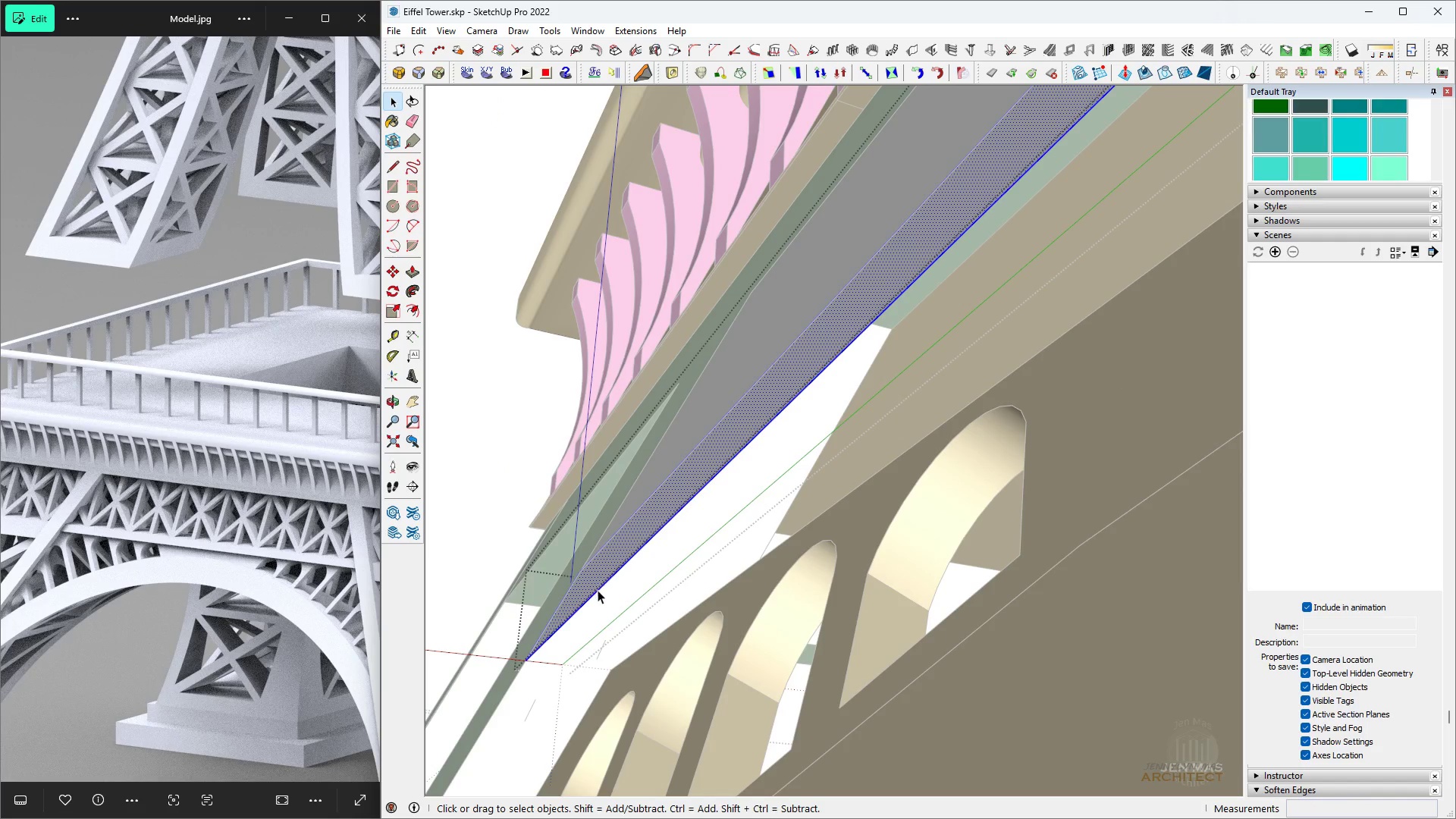 
key(P)
 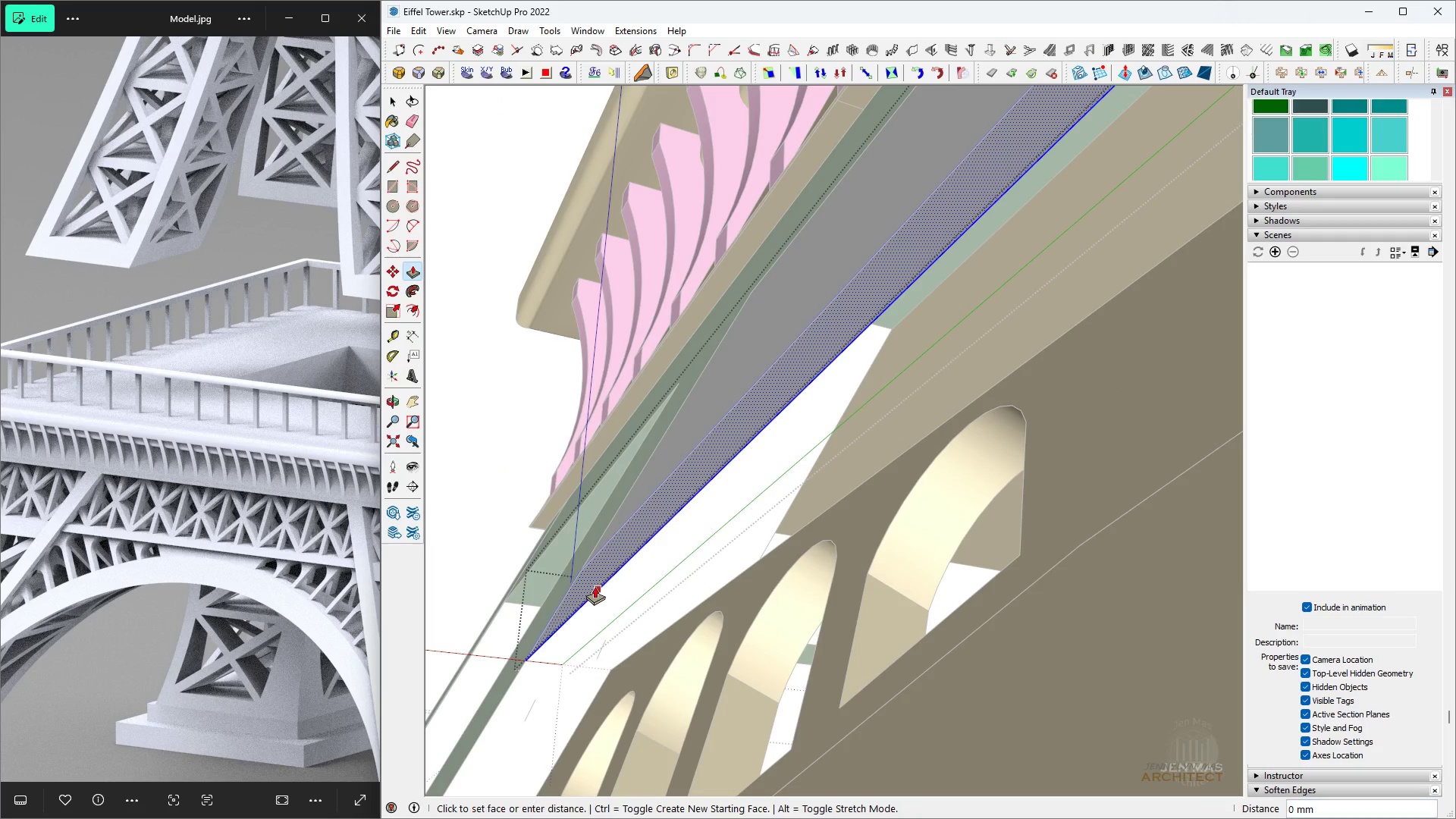 
left_click([595, 586])
 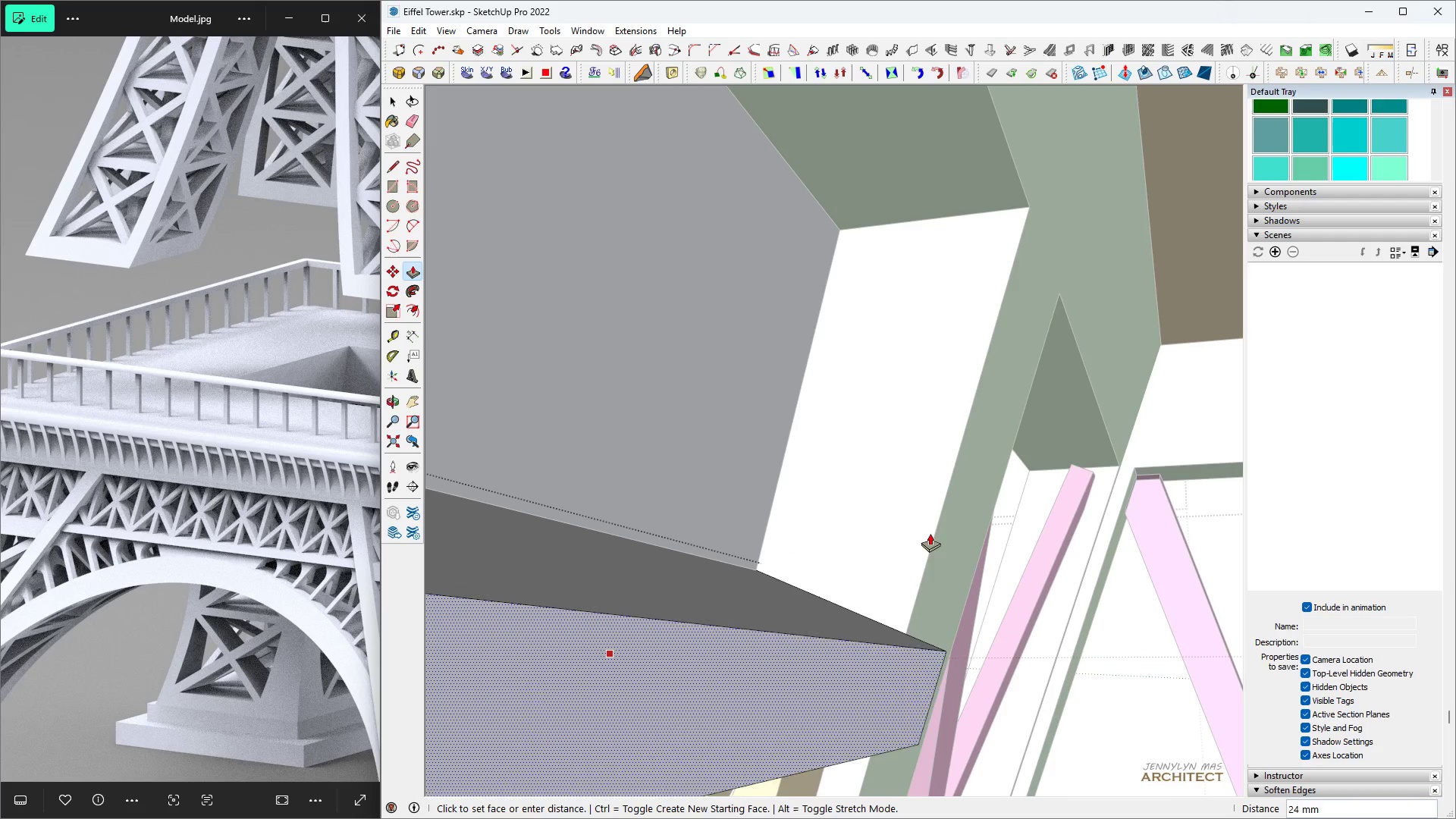 
left_click([925, 575])
 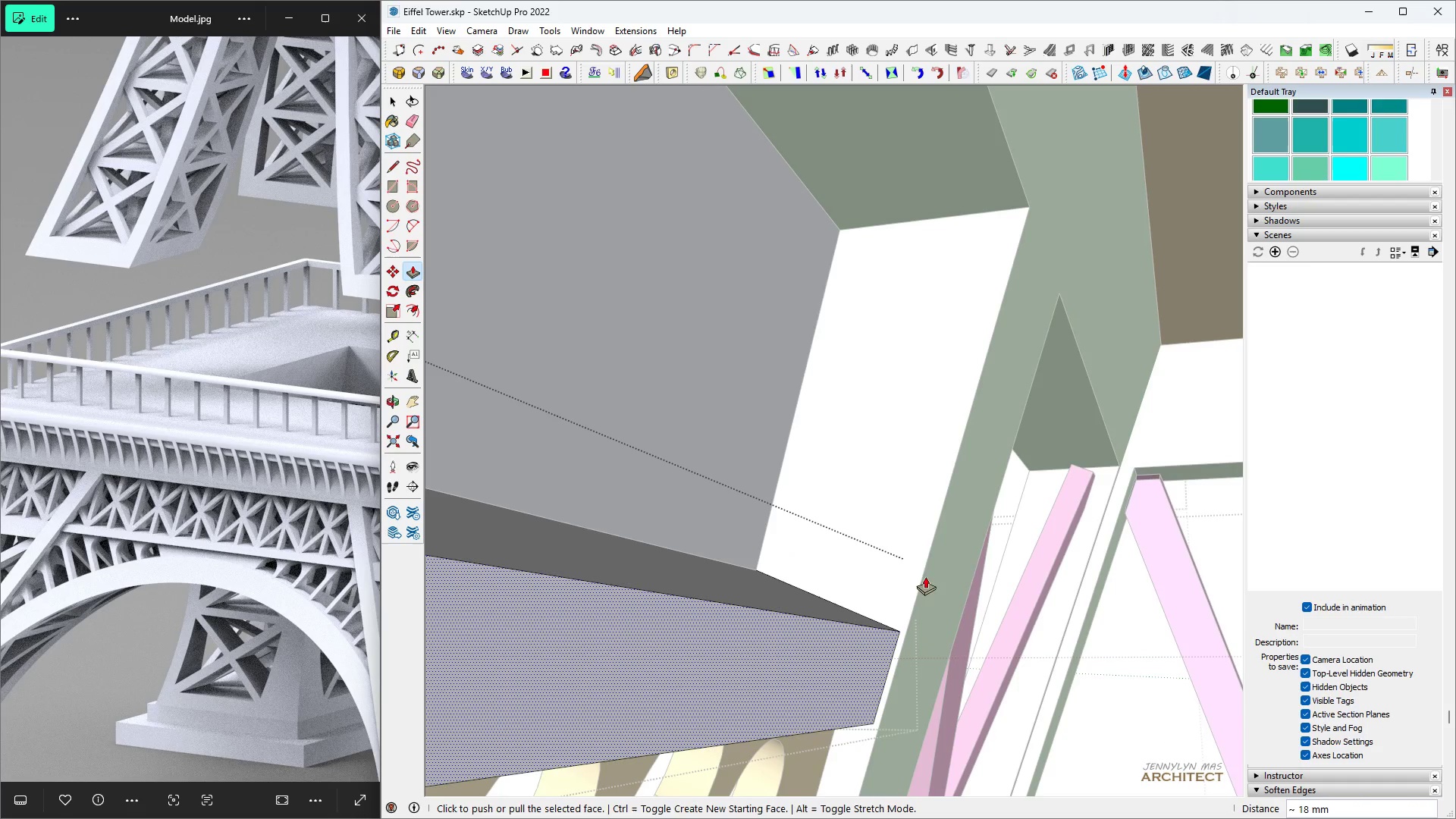 
key(Space)
 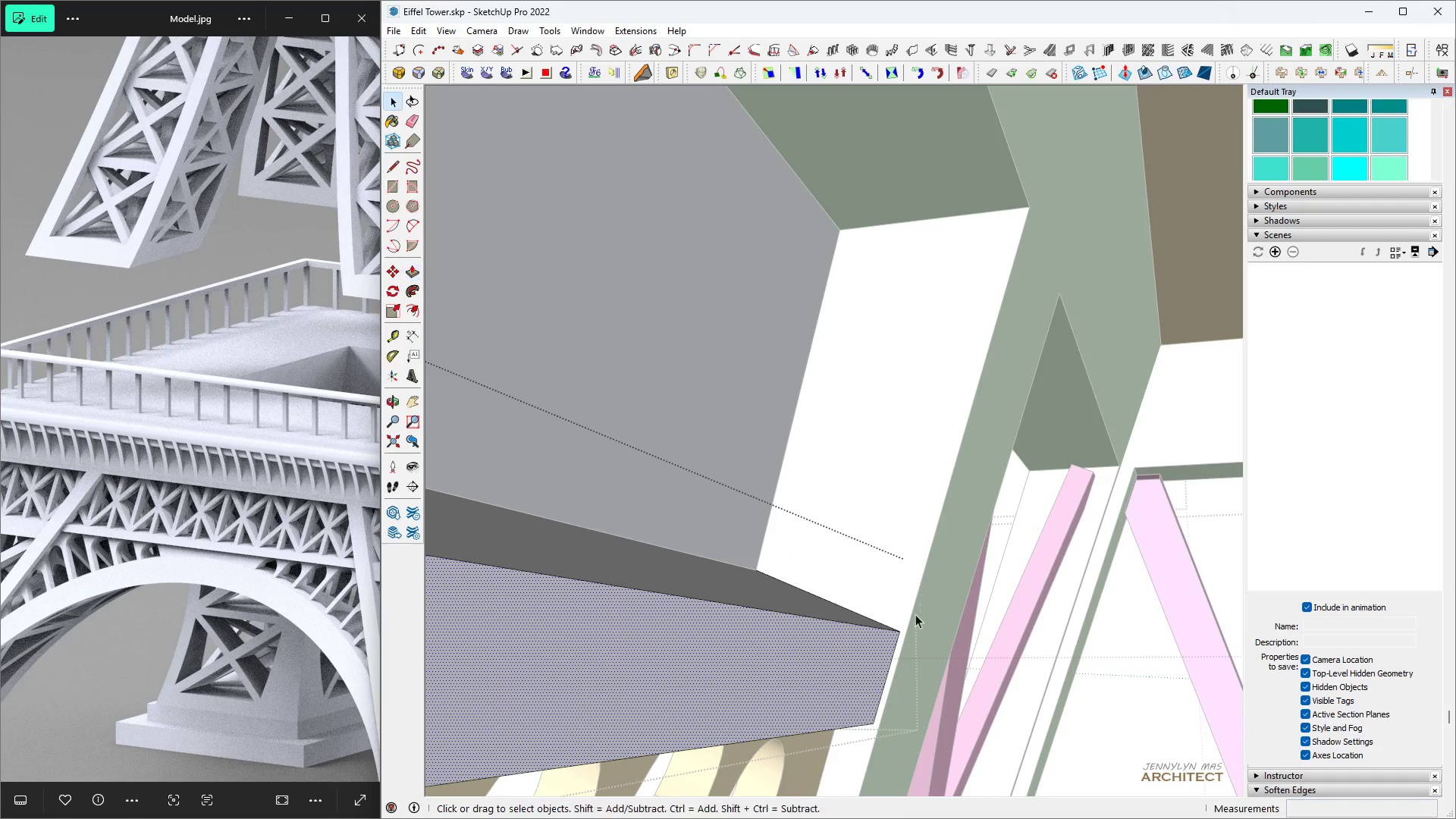 
scroll: coordinate [912, 631], scroll_direction: up, amount: 5.0
 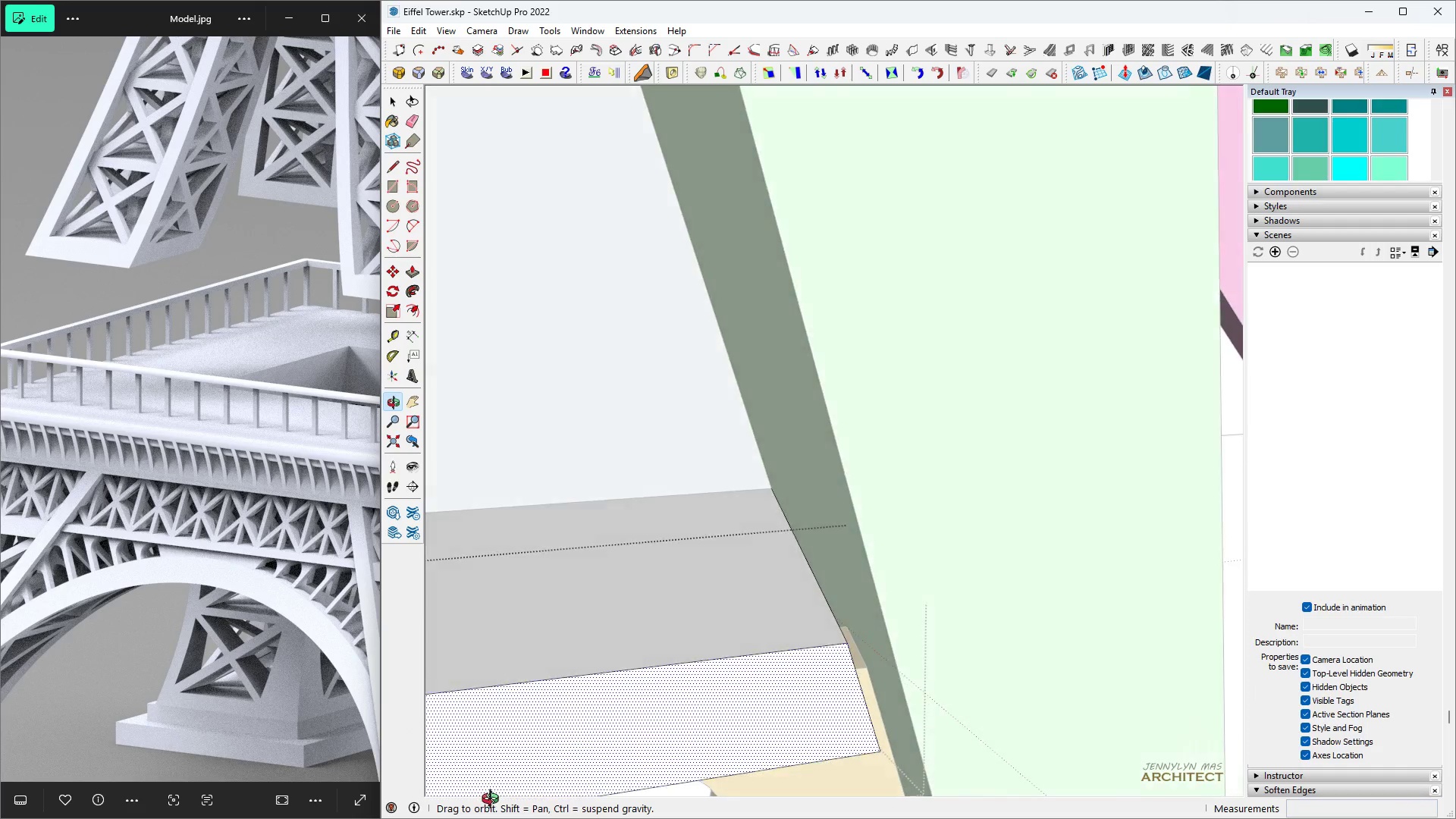 
key(Space)
 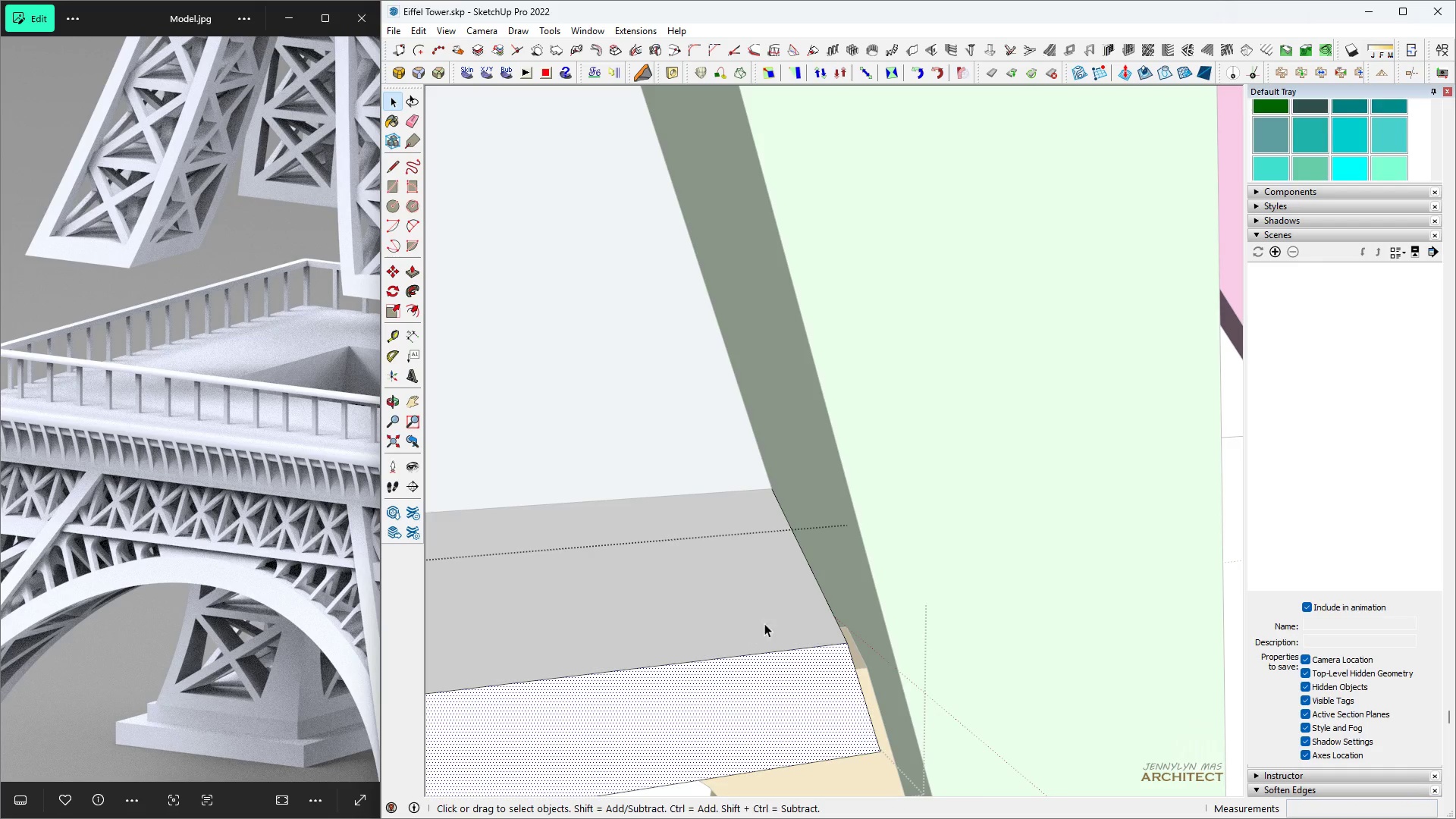 
key(H)
 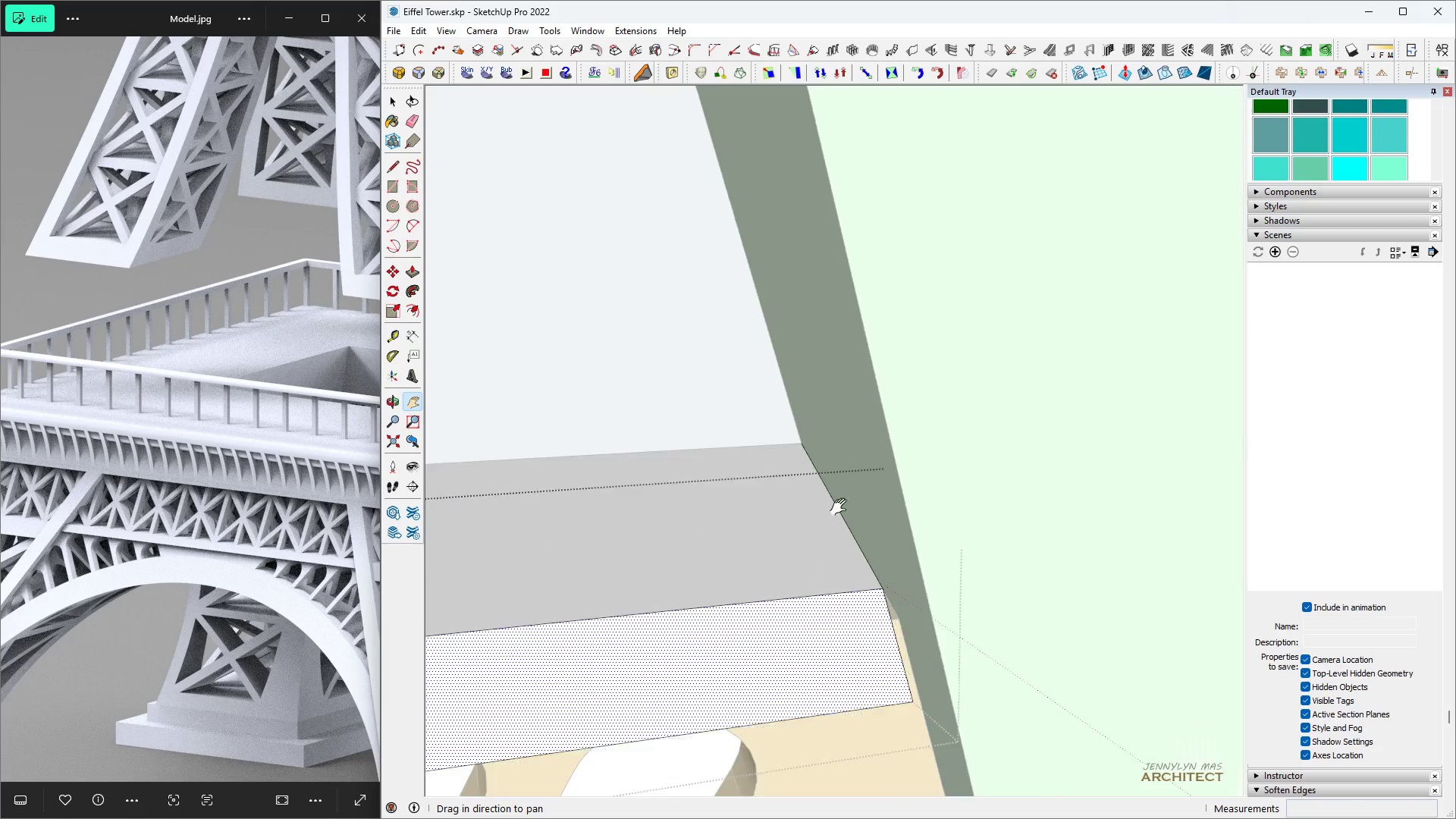 
key(Space)
 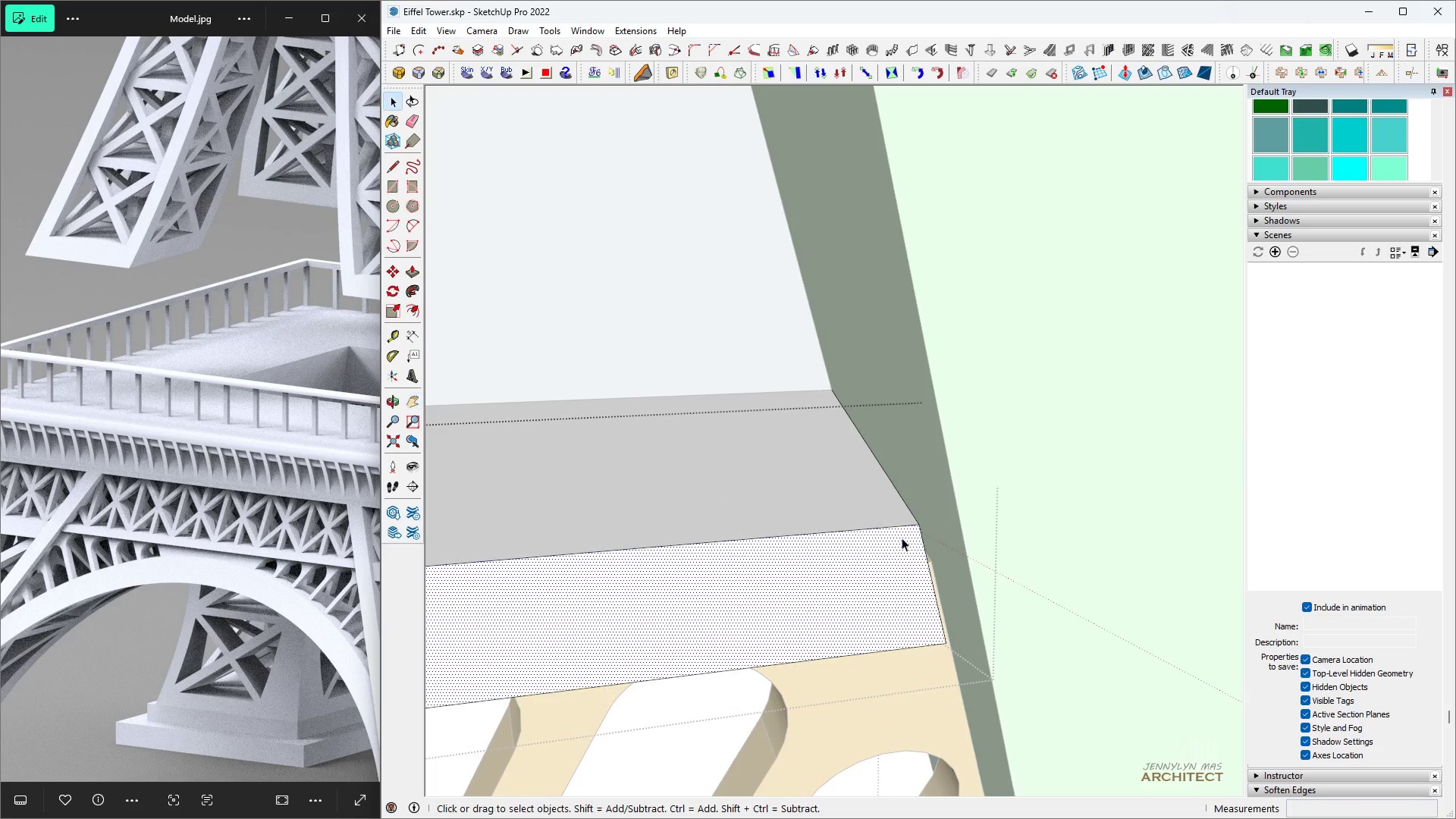 
scroll: coordinate [903, 535], scroll_direction: up, amount: 4.0
 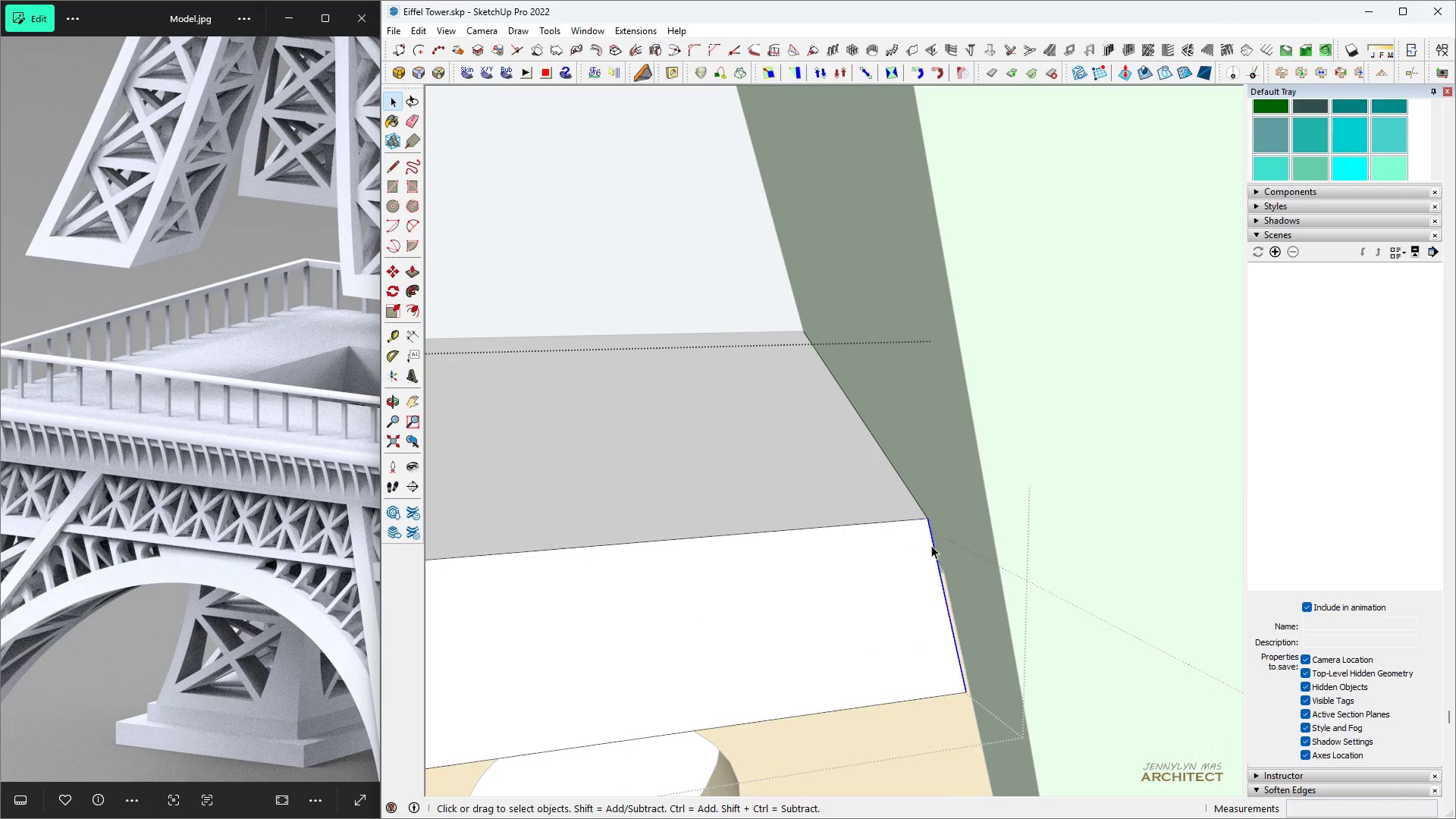 
key(M)
 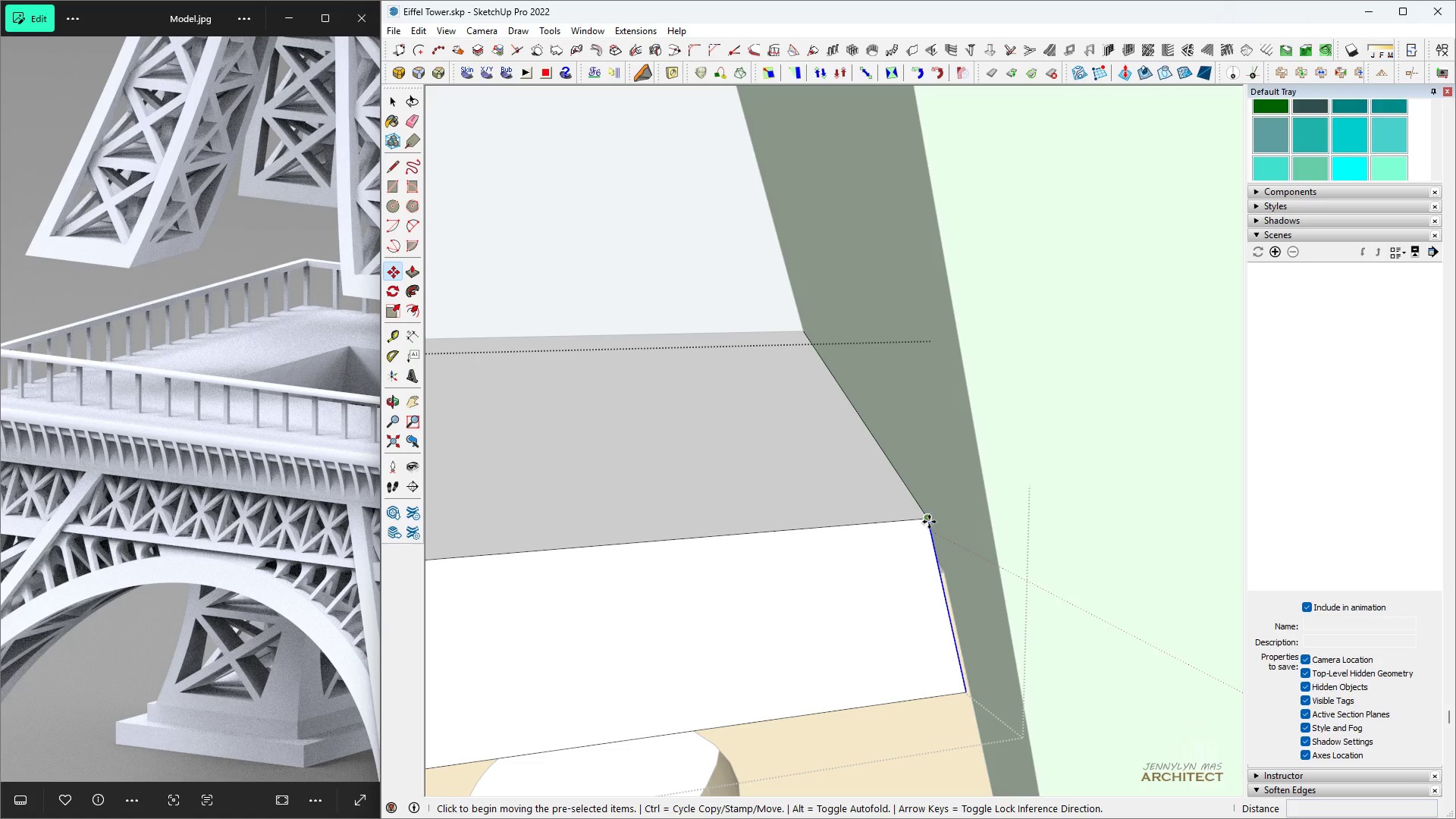 
left_click([929, 522])
 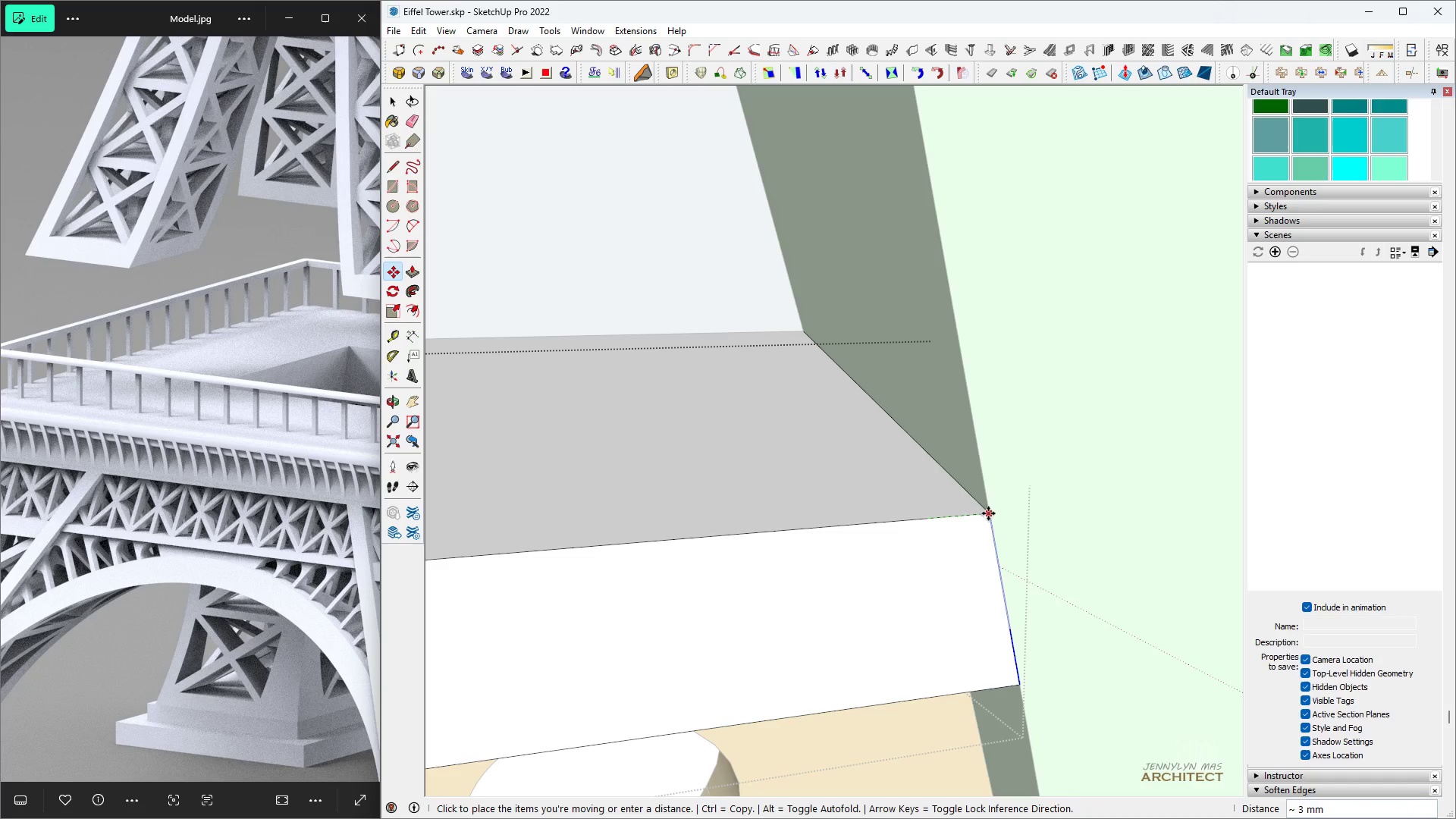 
left_click([988, 513])
 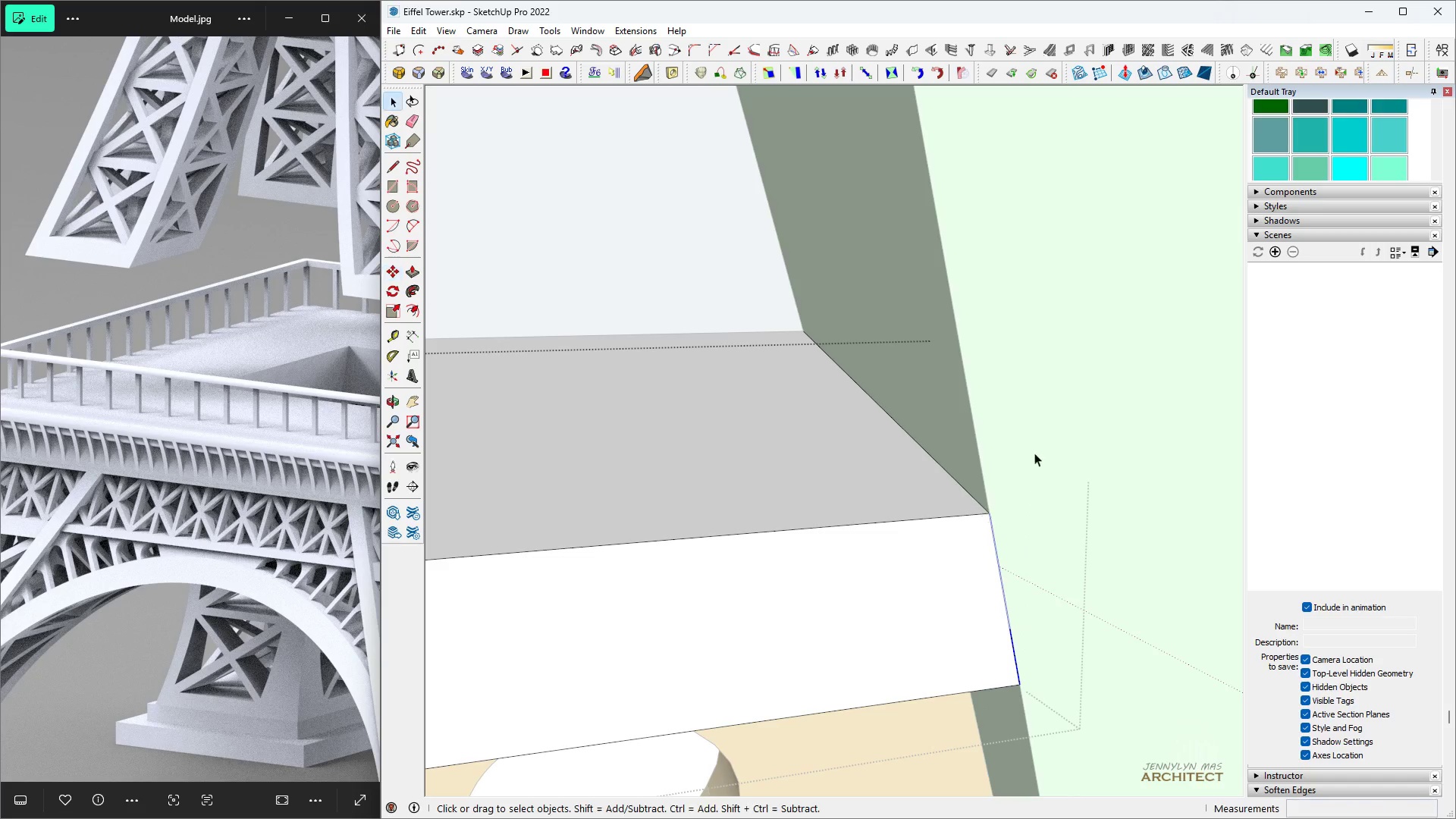 
type( hh )
 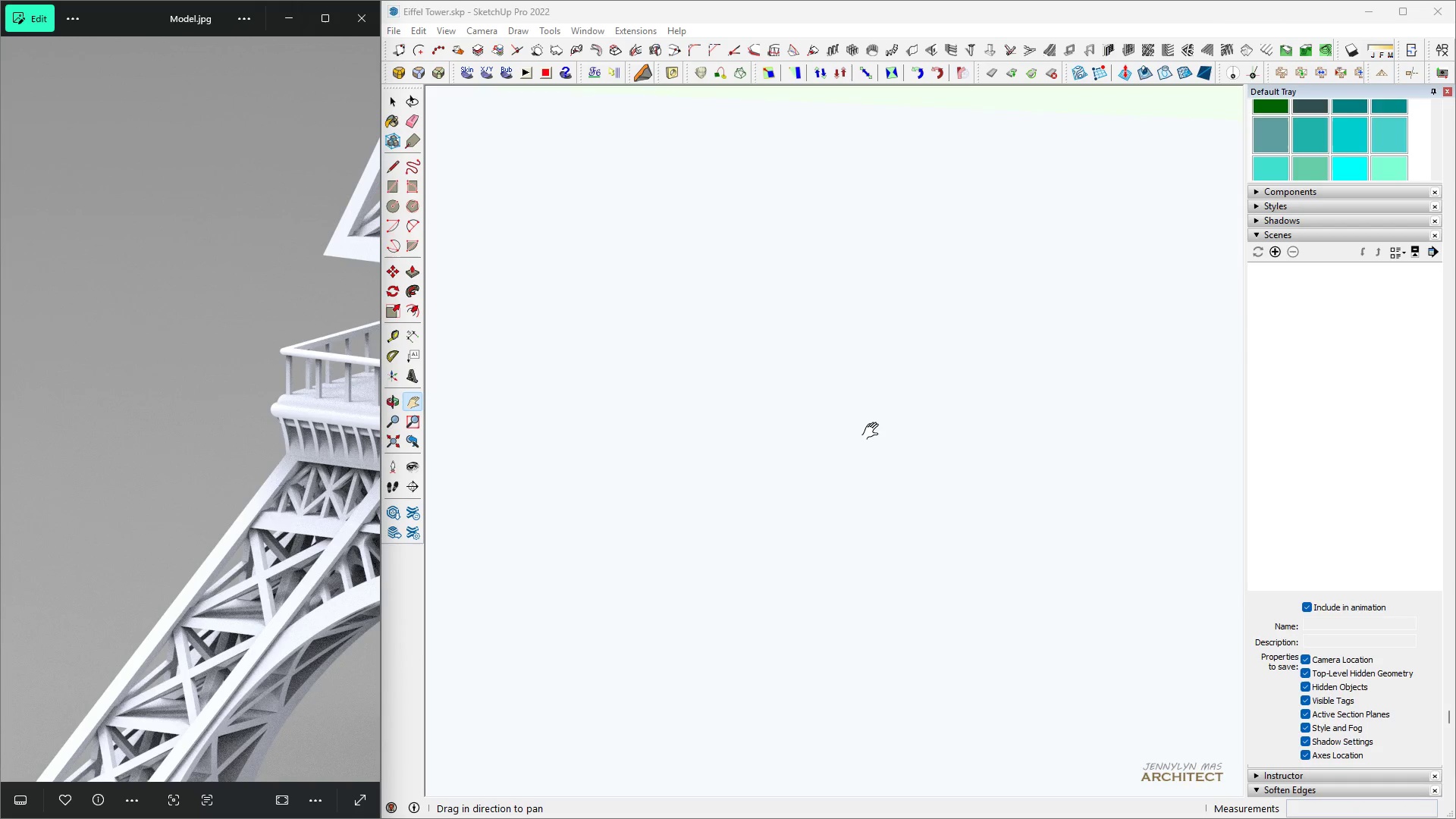 
scroll: coordinate [811, 443], scroll_direction: down, amount: 13.0
 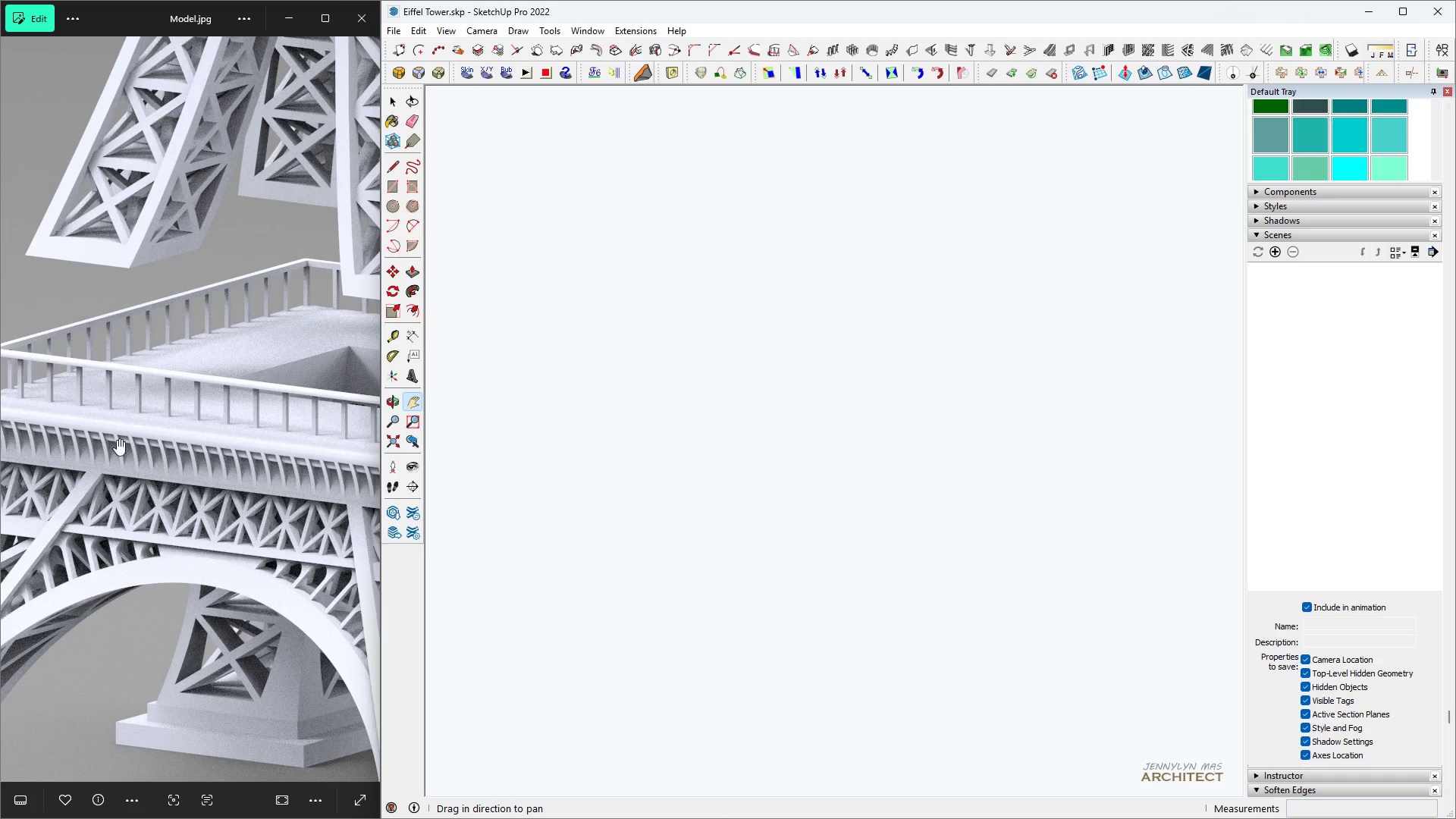 
scroll: coordinate [849, 389], scroll_direction: up, amount: 28.0
 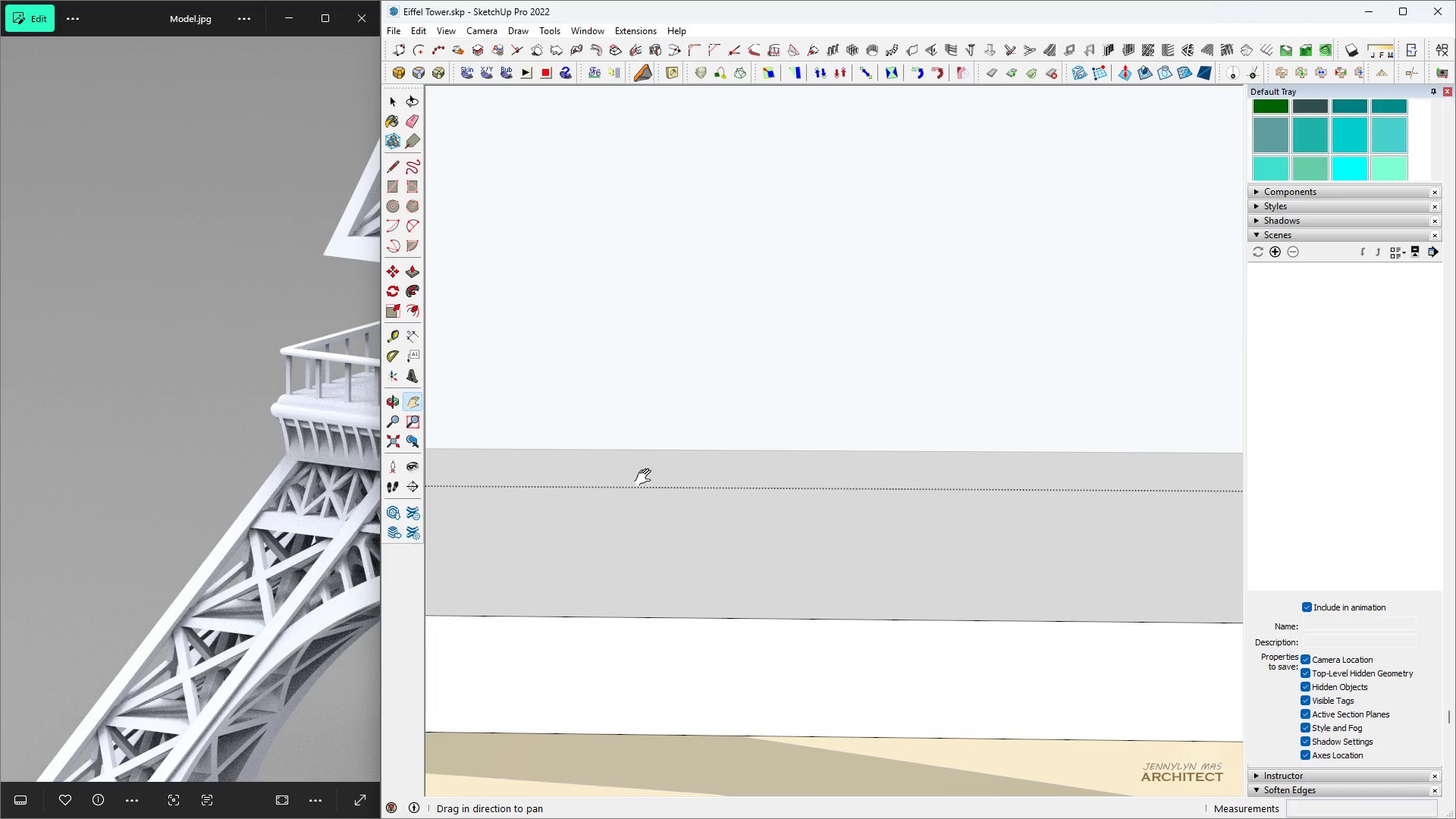 
scroll: coordinate [919, 447], scroll_direction: down, amount: 6.0
 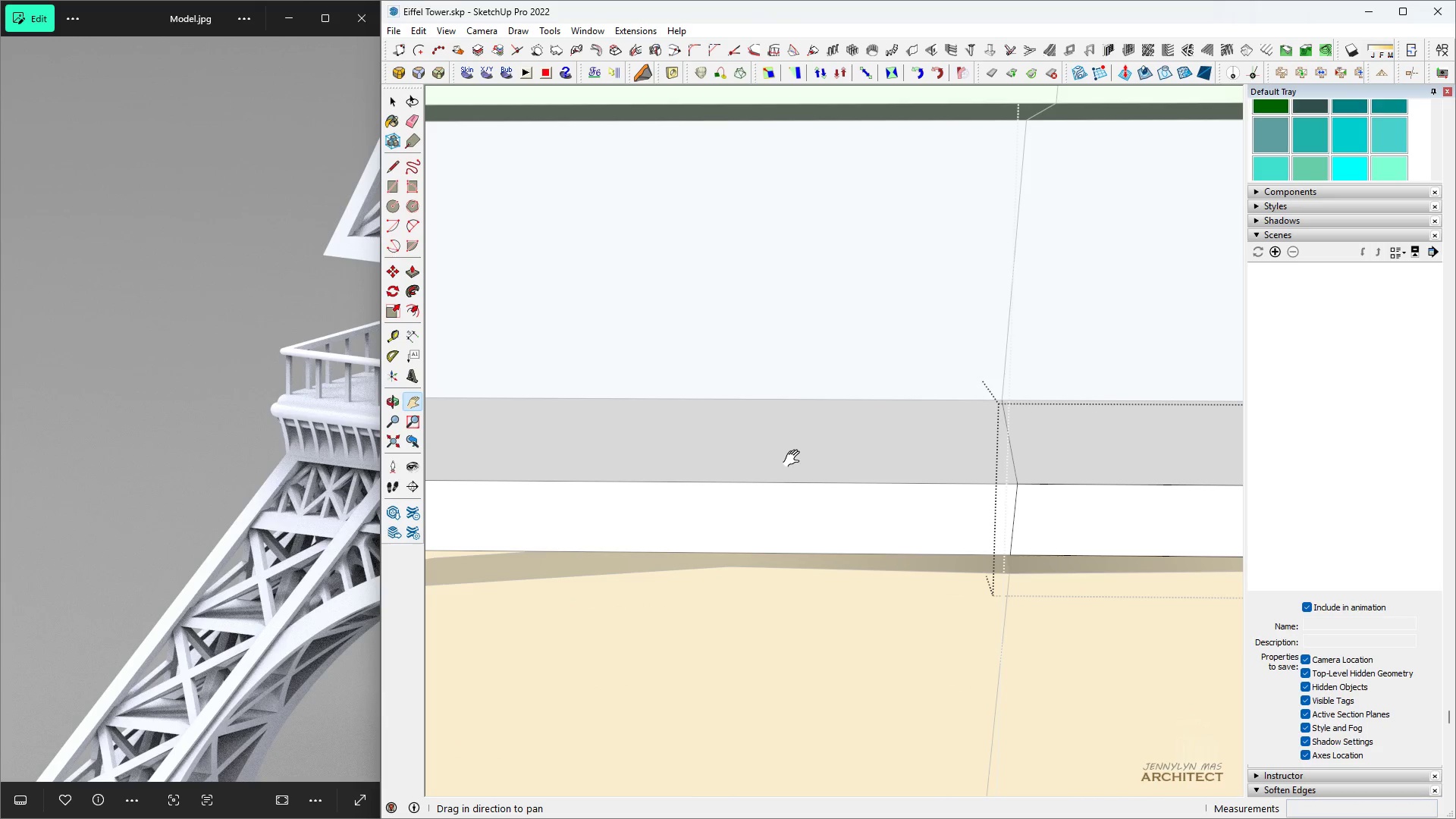 
scroll: coordinate [934, 469], scroll_direction: up, amount: 3.0
 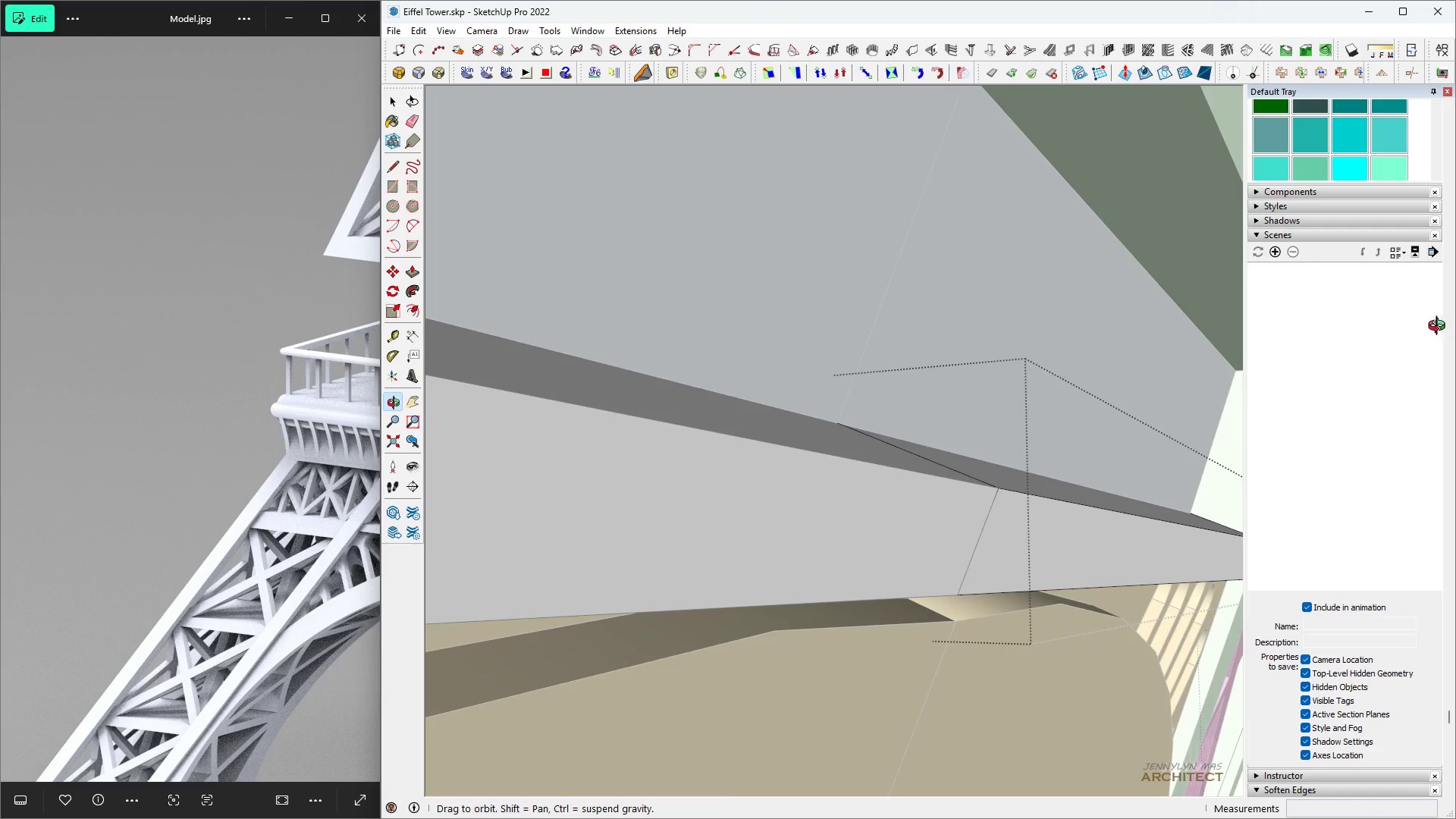 
type( hh )
 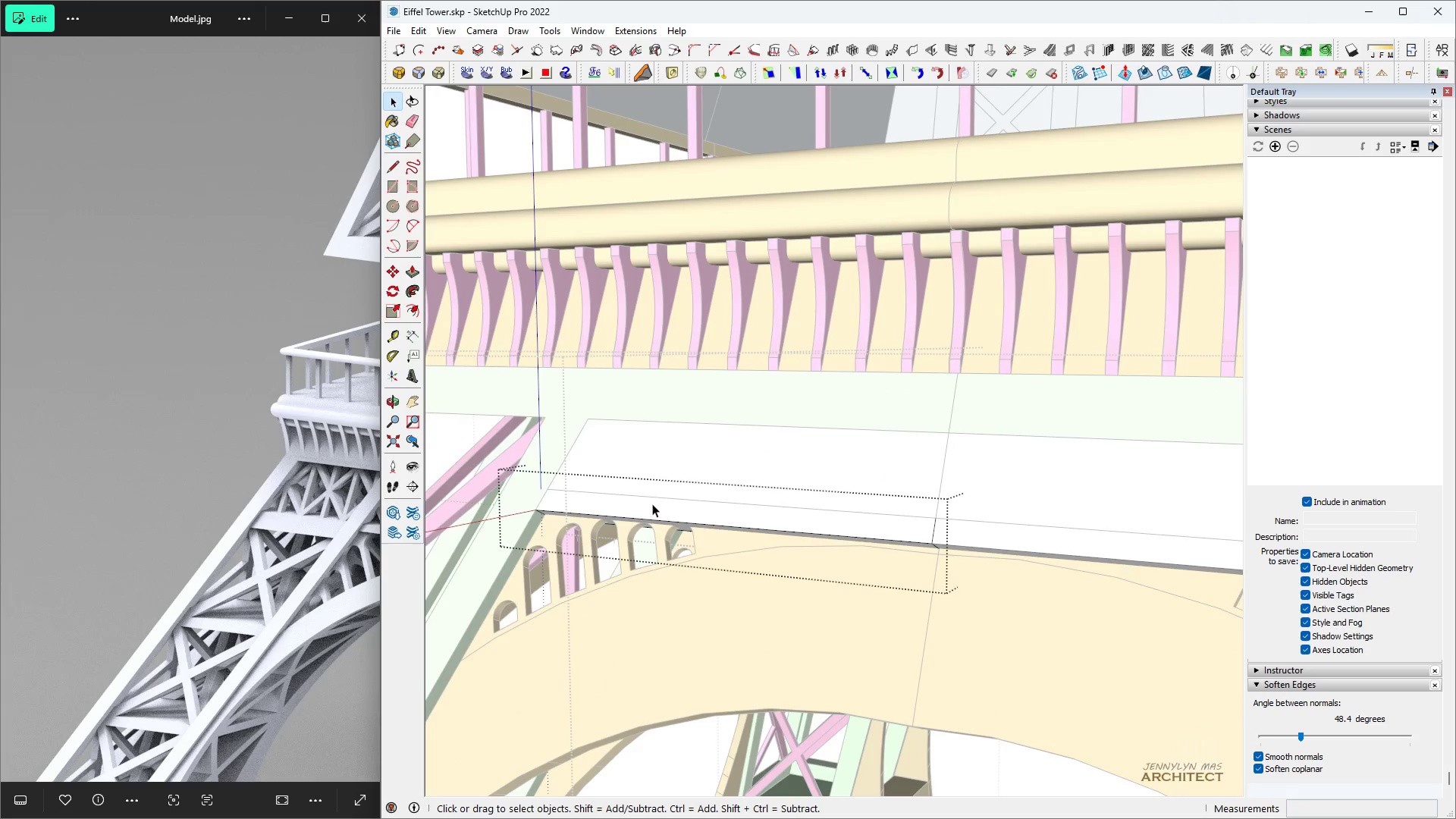 
scroll: coordinate [774, 514], scroll_direction: down, amount: 37.0
 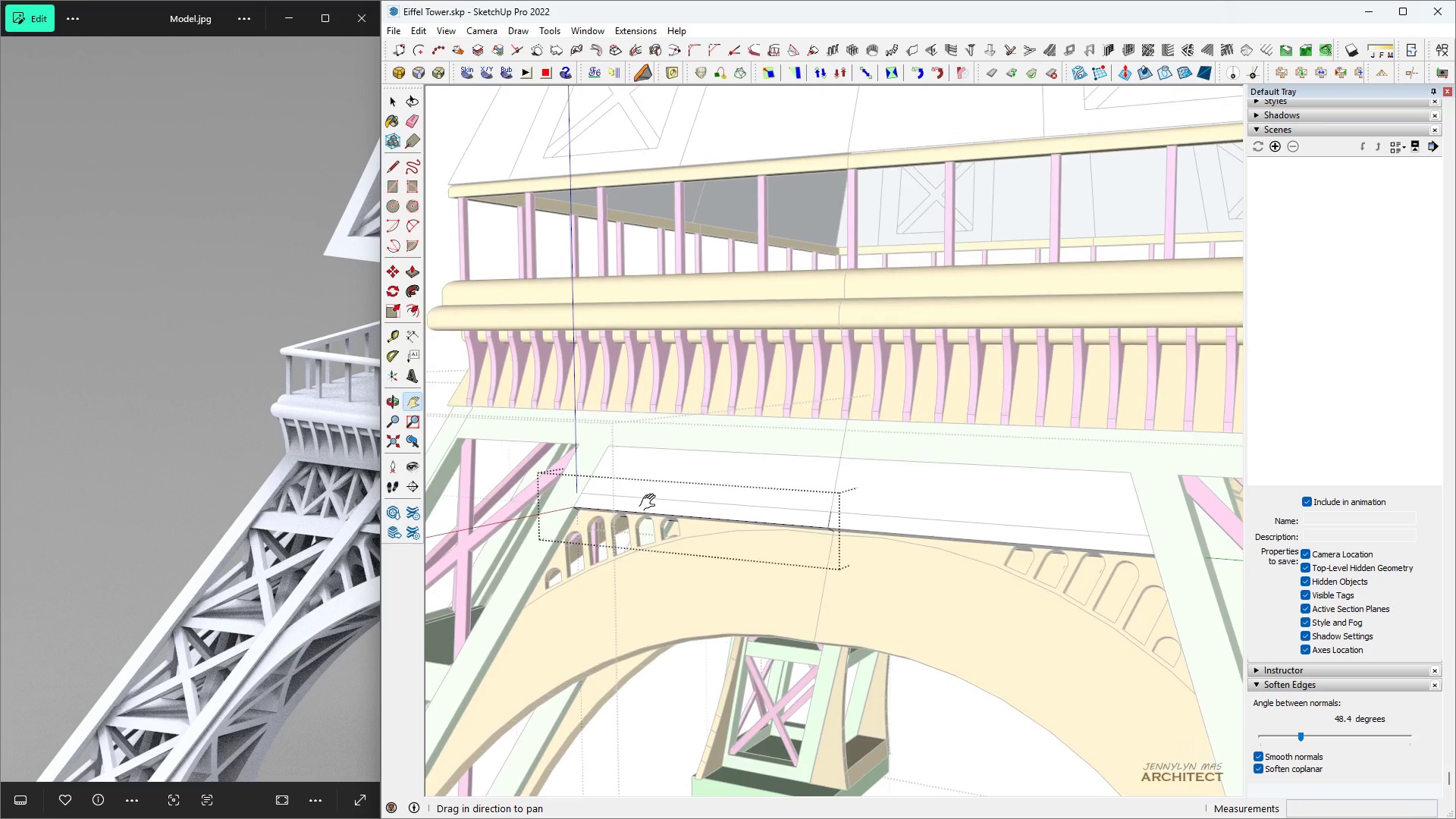 
scroll: coordinate [651, 501], scroll_direction: up, amount: 4.0
 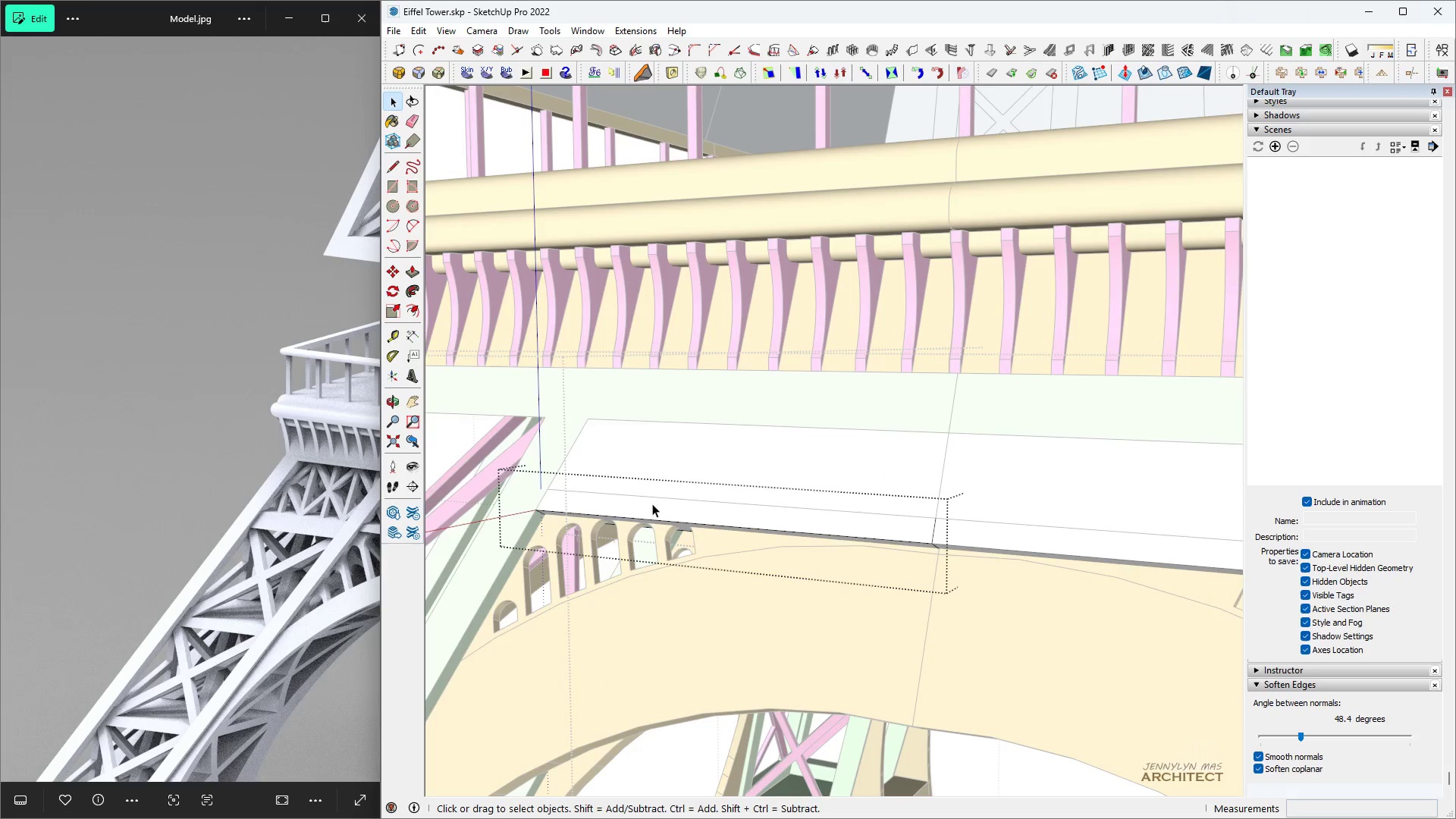 
double_click([652, 504])
 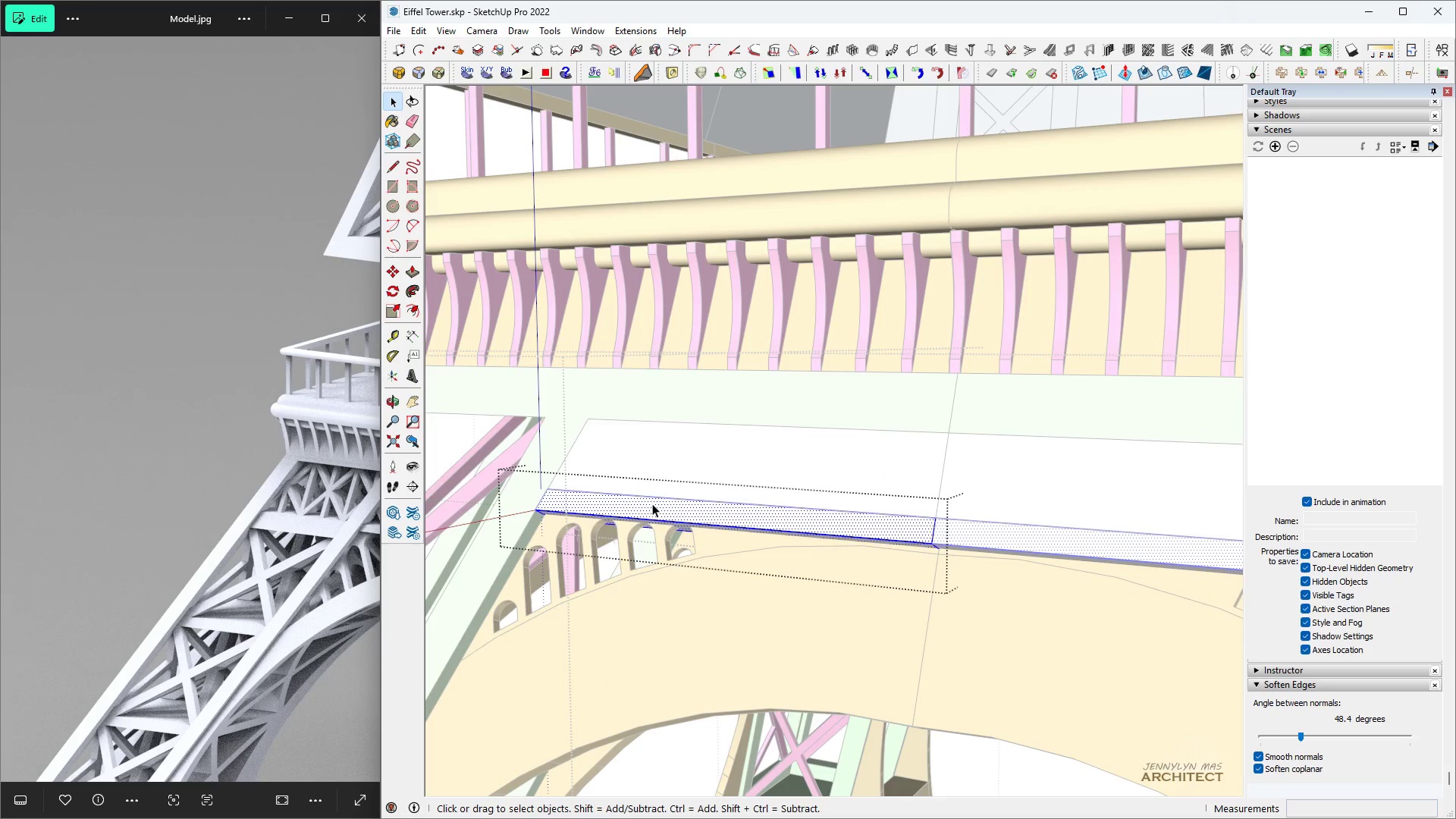 
key(B)
 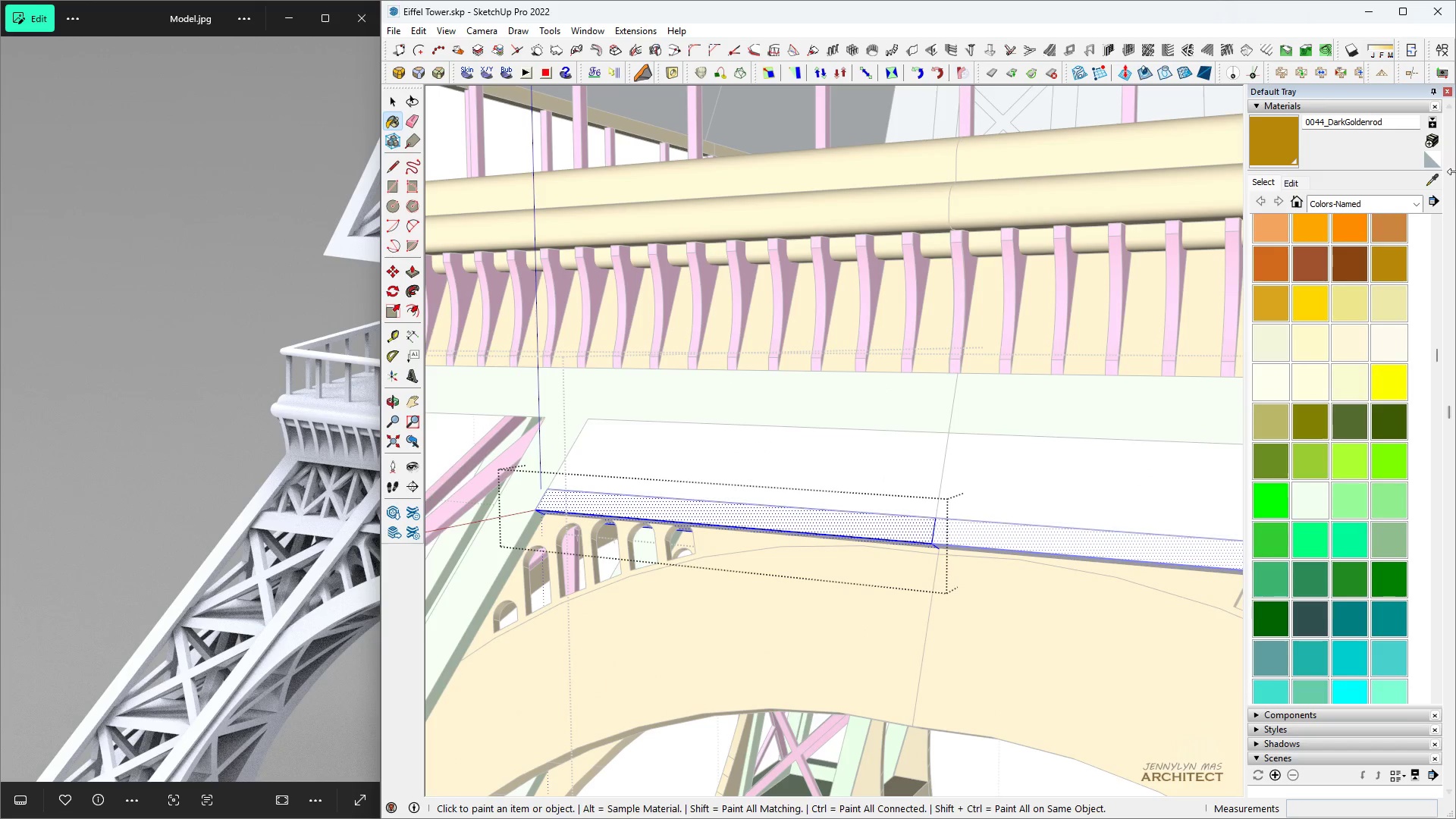 
triple_click([652, 504])
 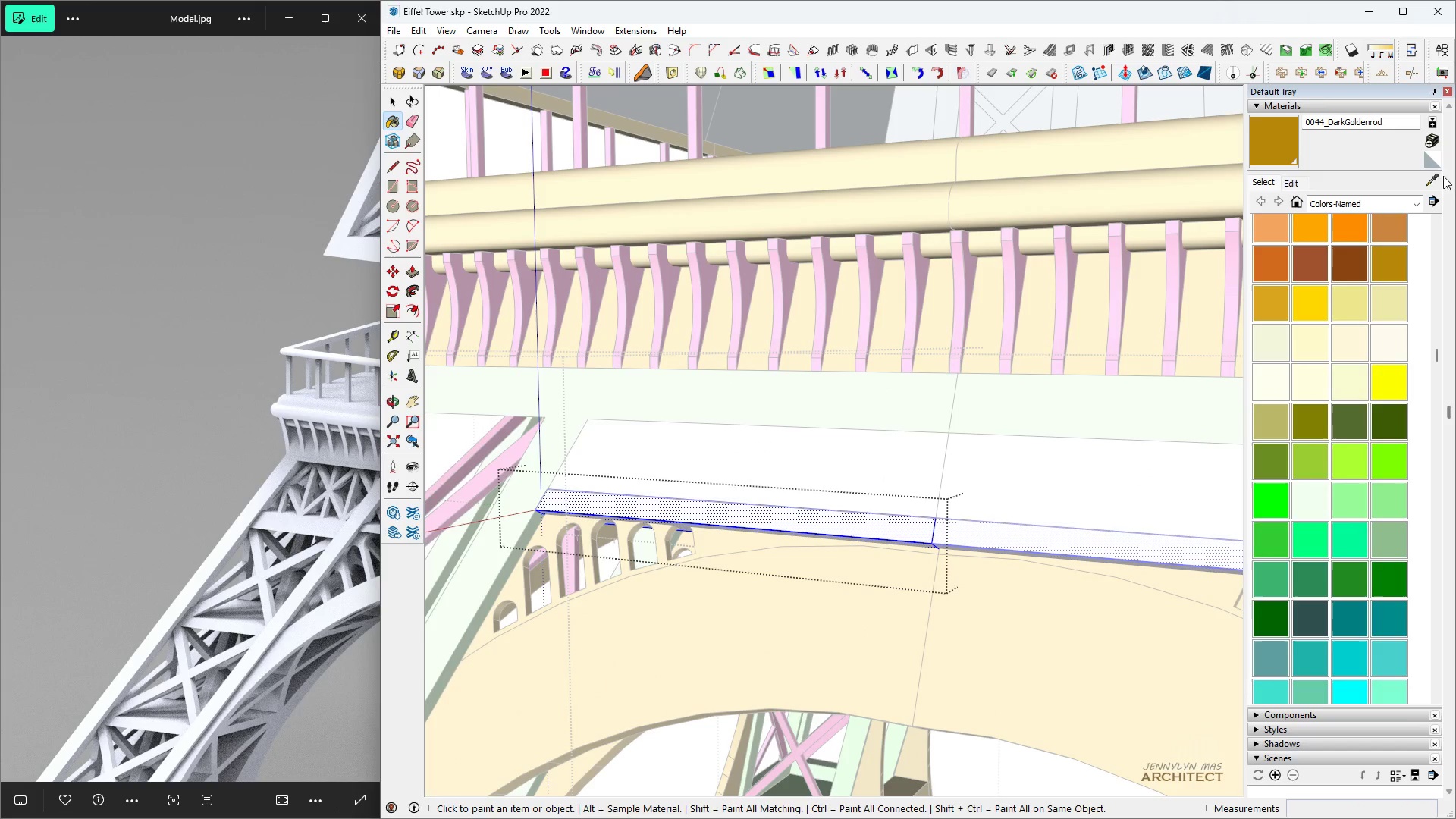 
left_click([1441, 177])
 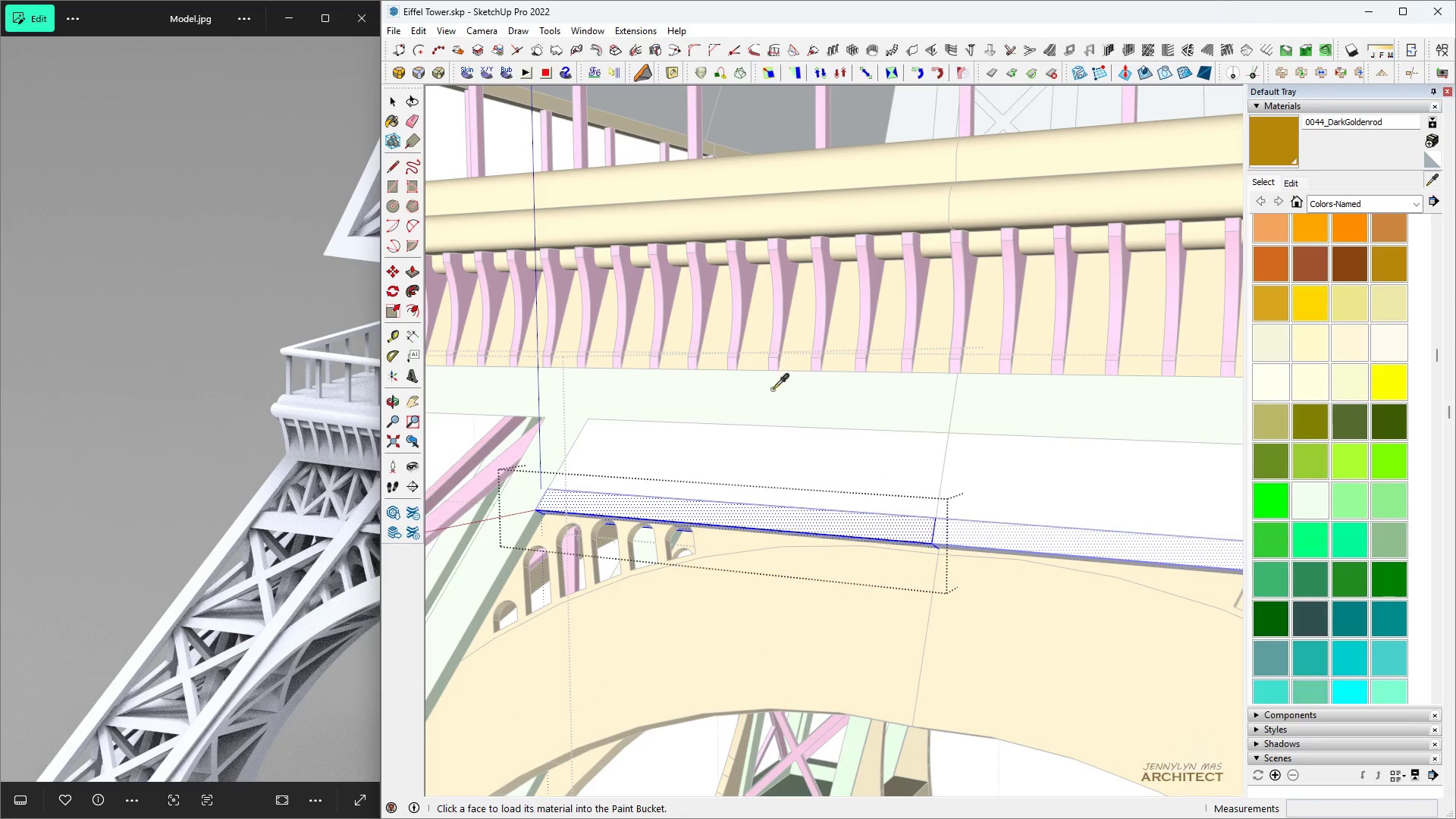 
left_click([771, 394])
 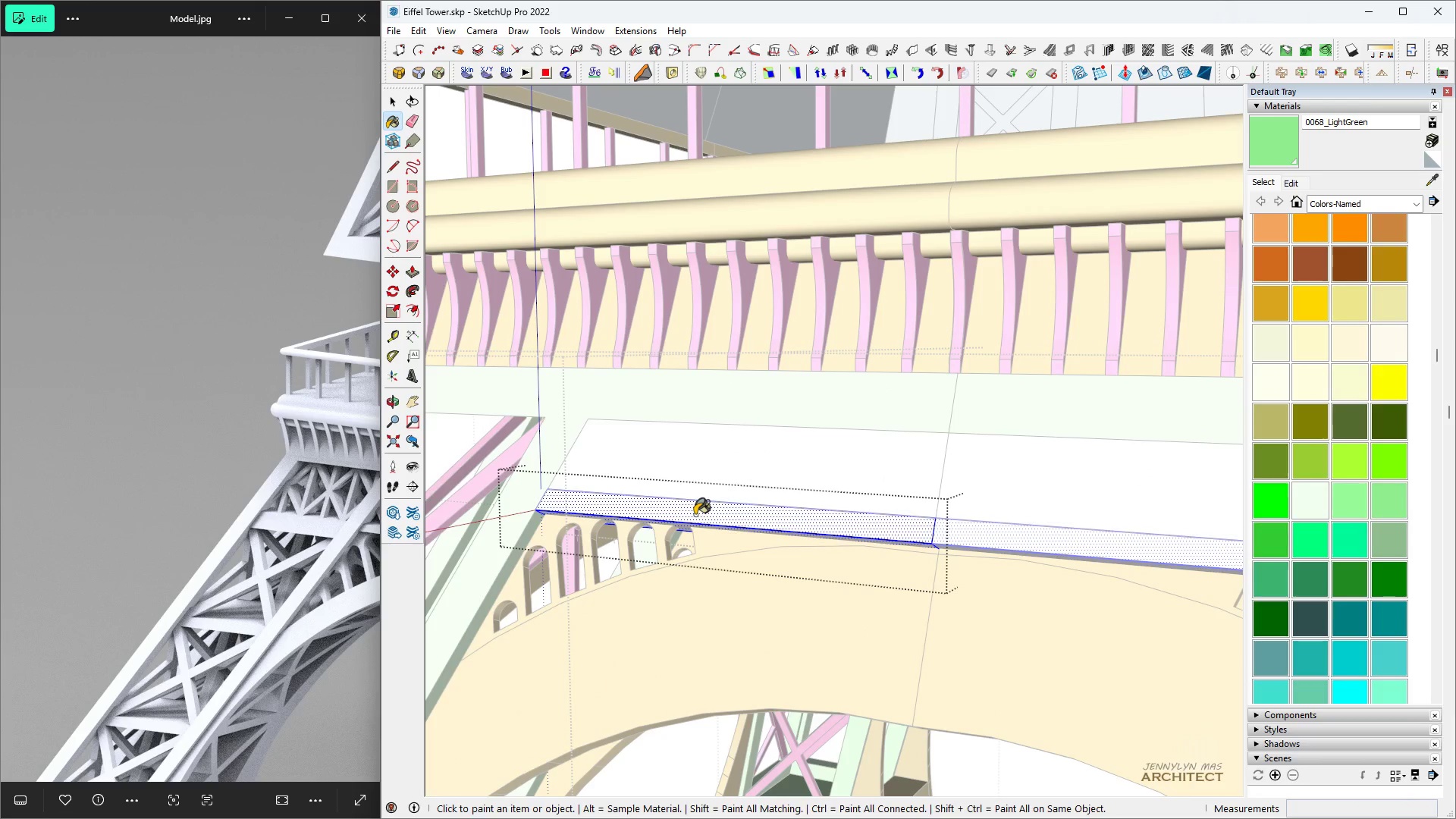 
double_click([695, 515])
 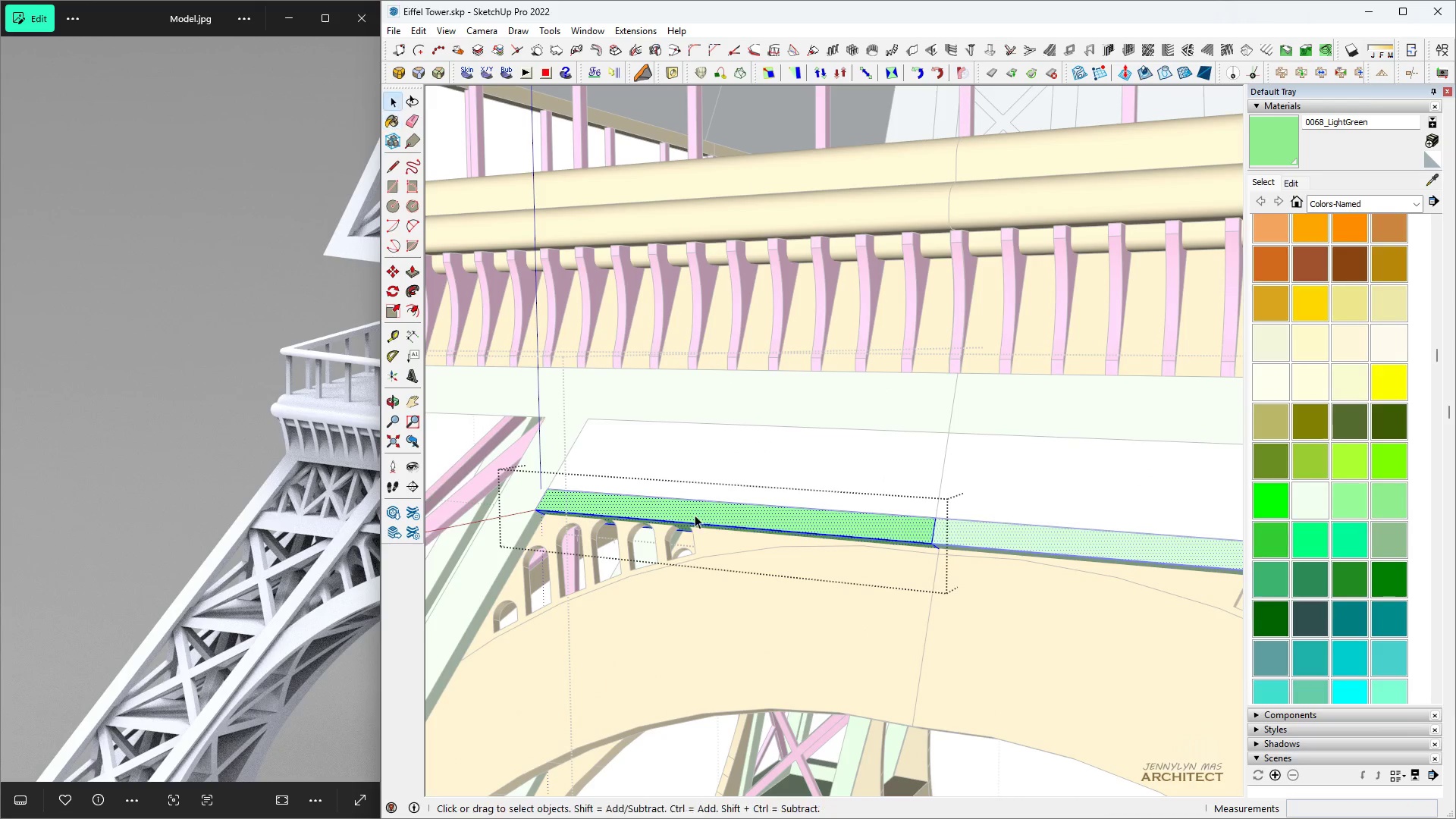 
key(Space)
 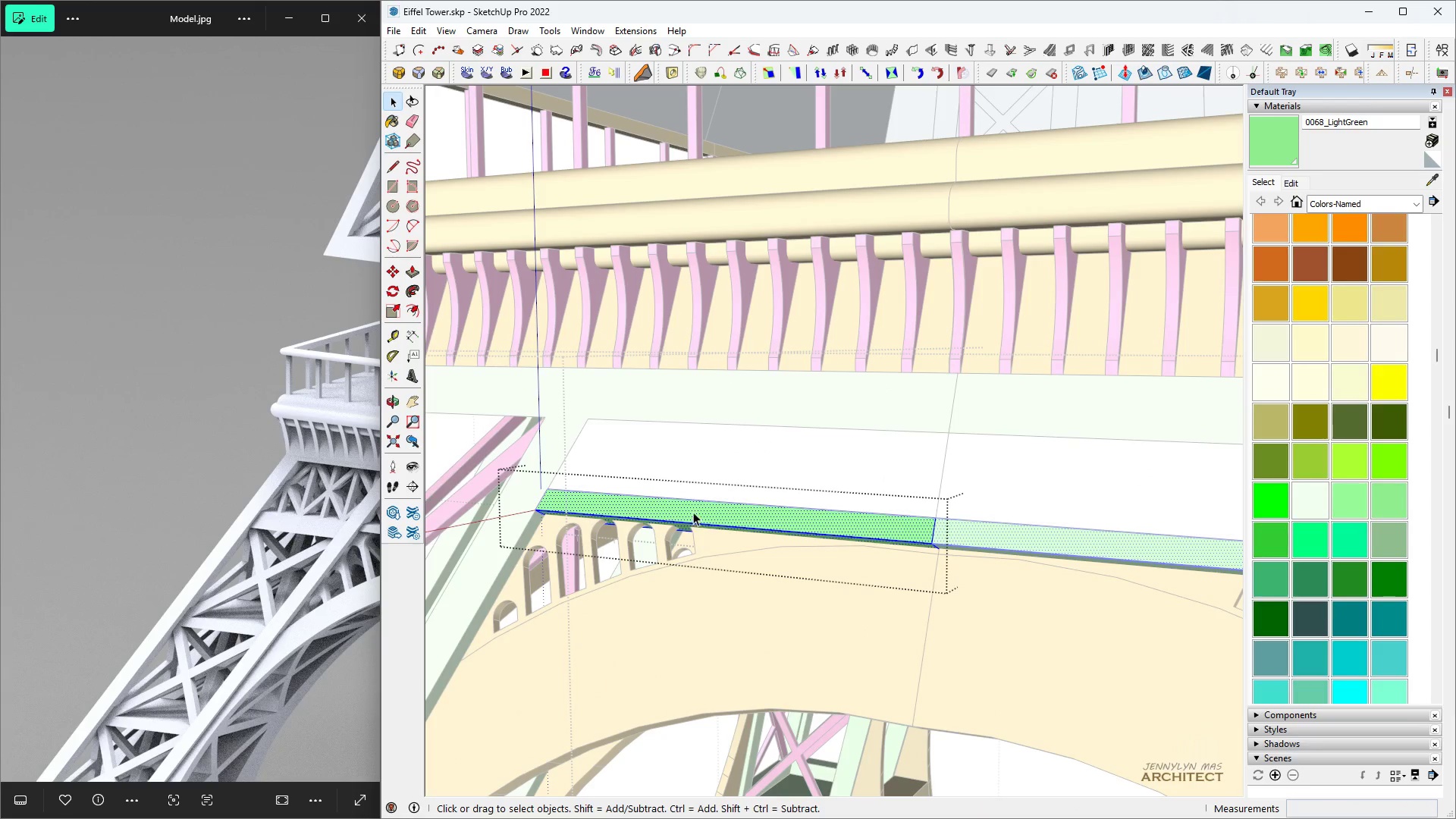 
key(Escape)
 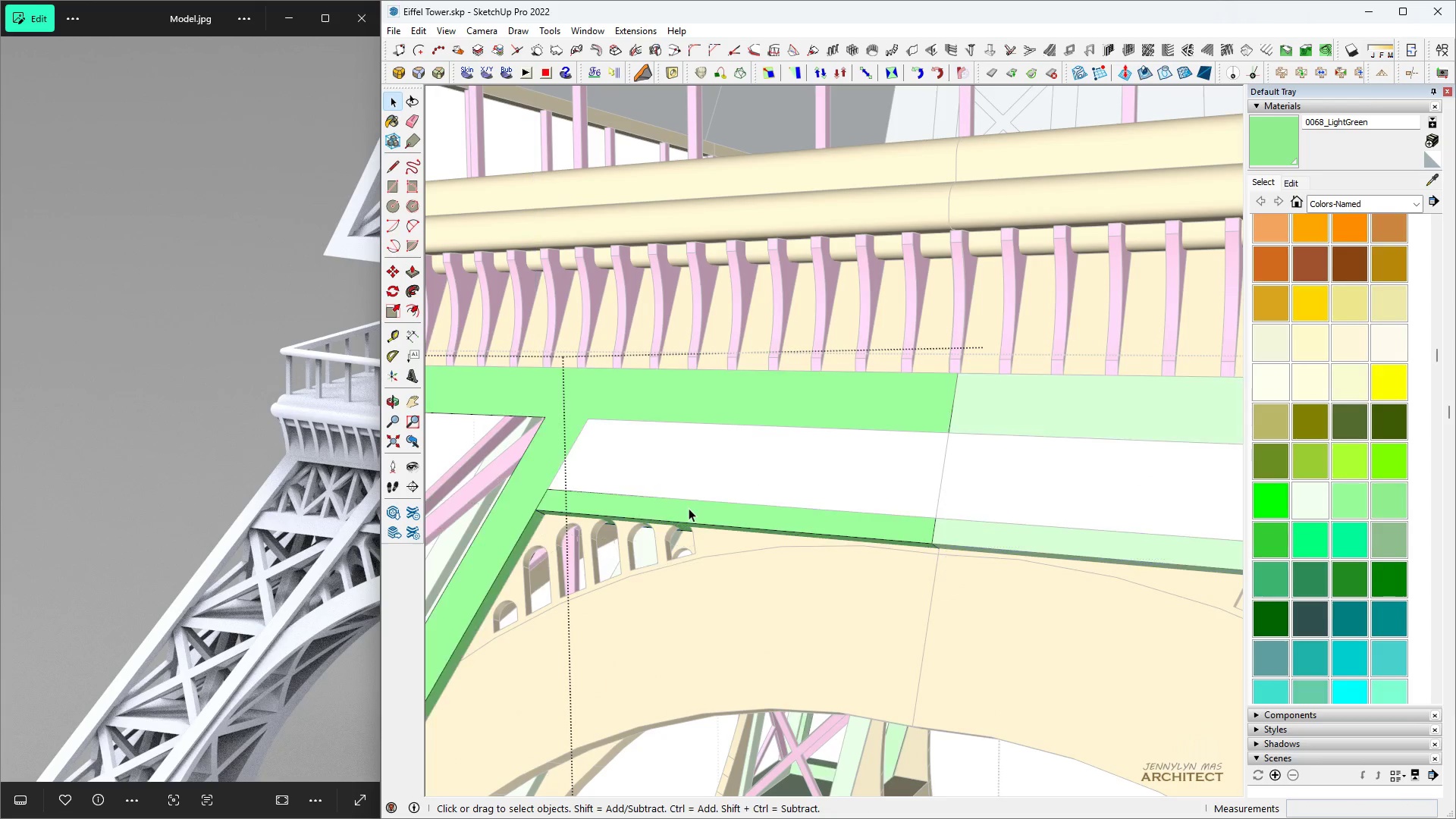 
key(Escape)
 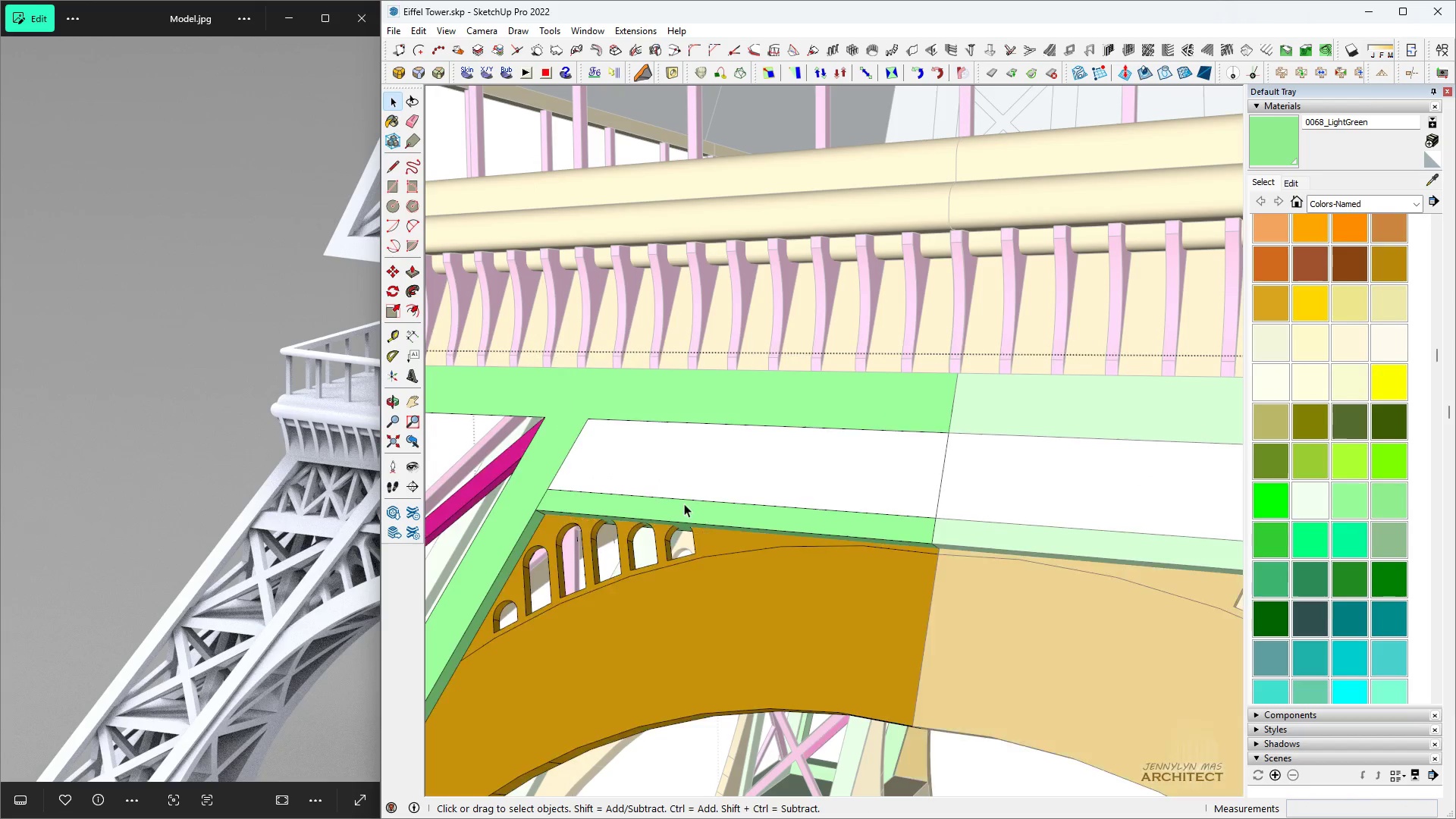 
key(Escape)
 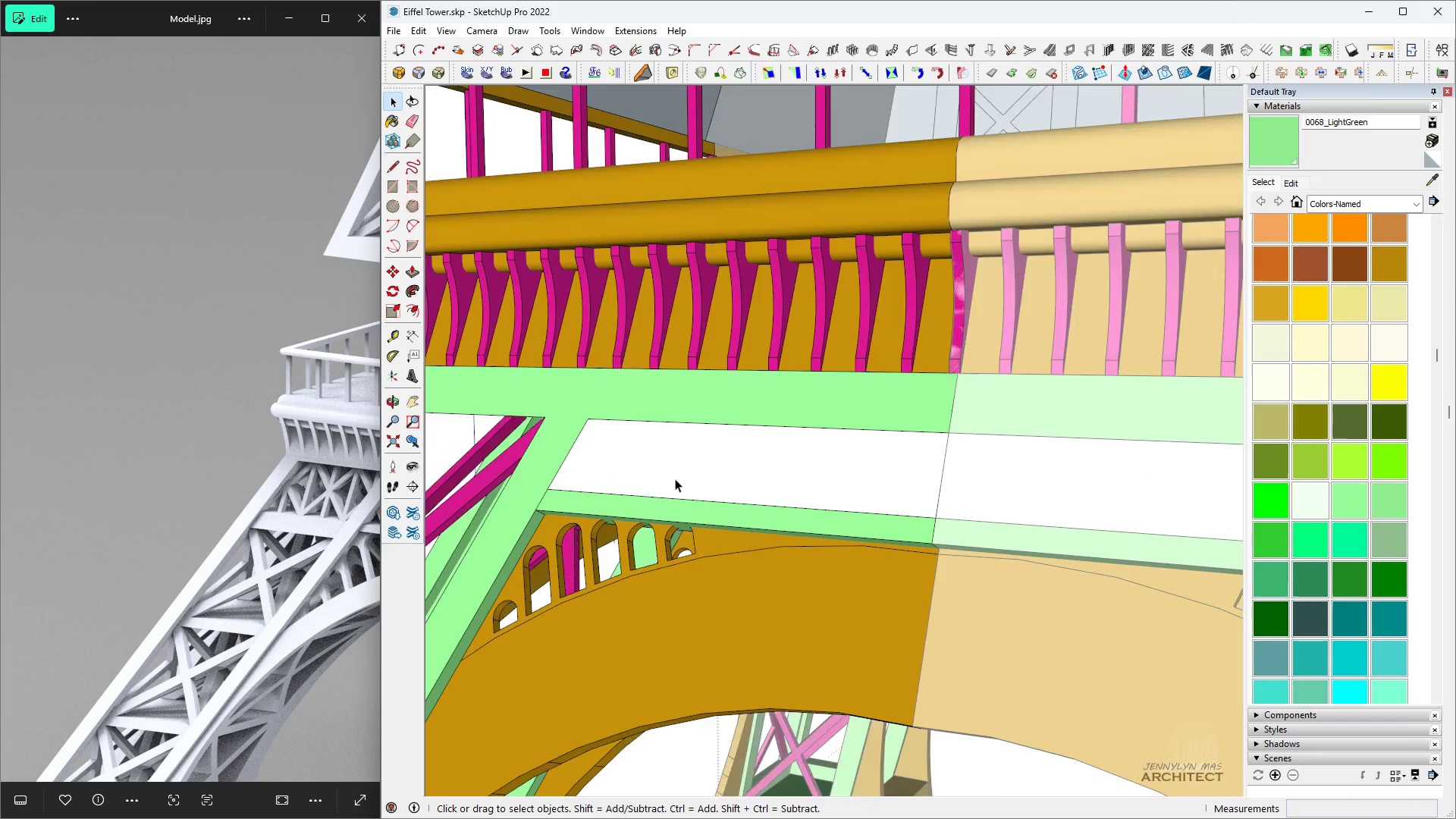 
key(Escape)
 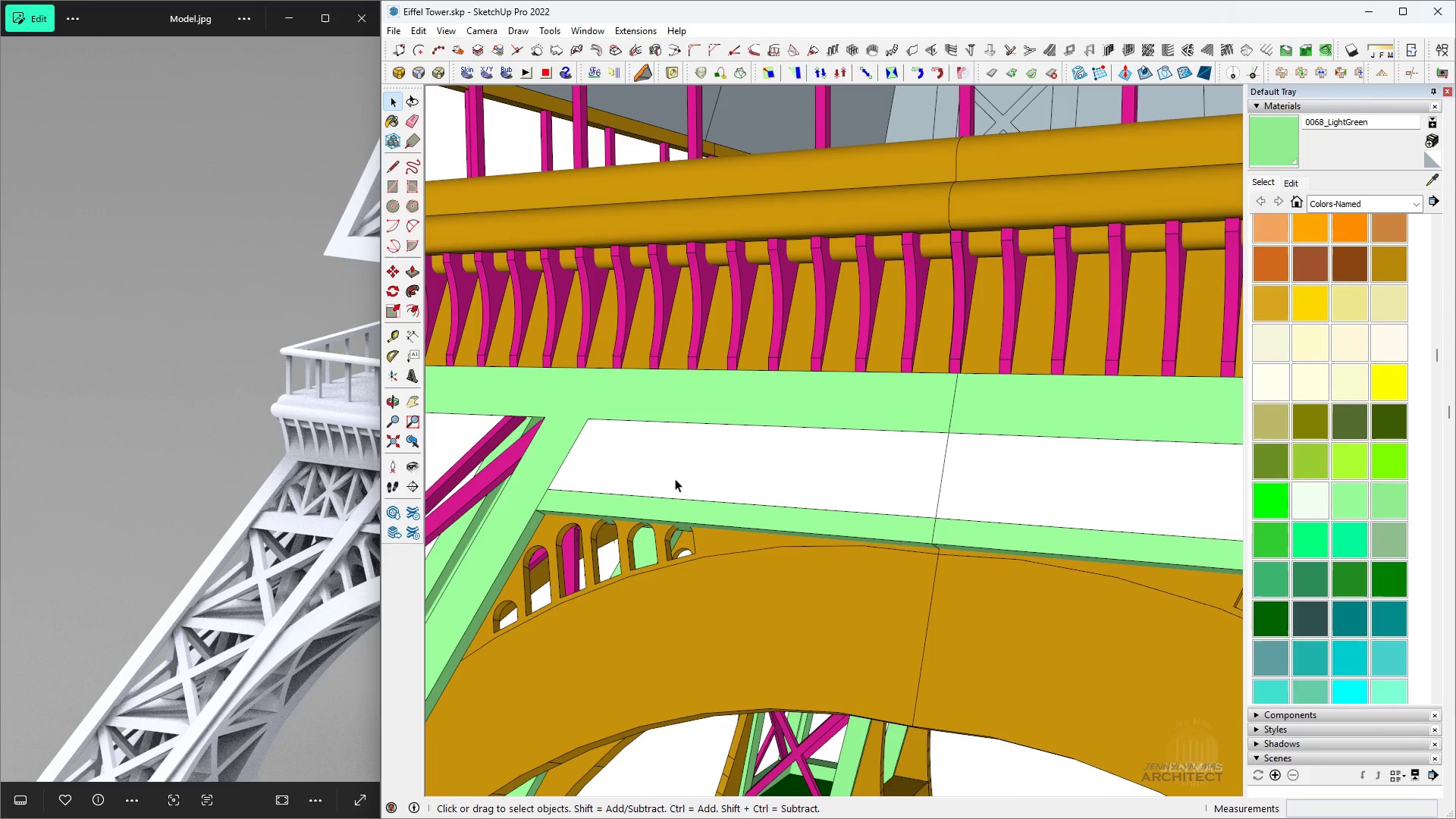 
key(Escape)
 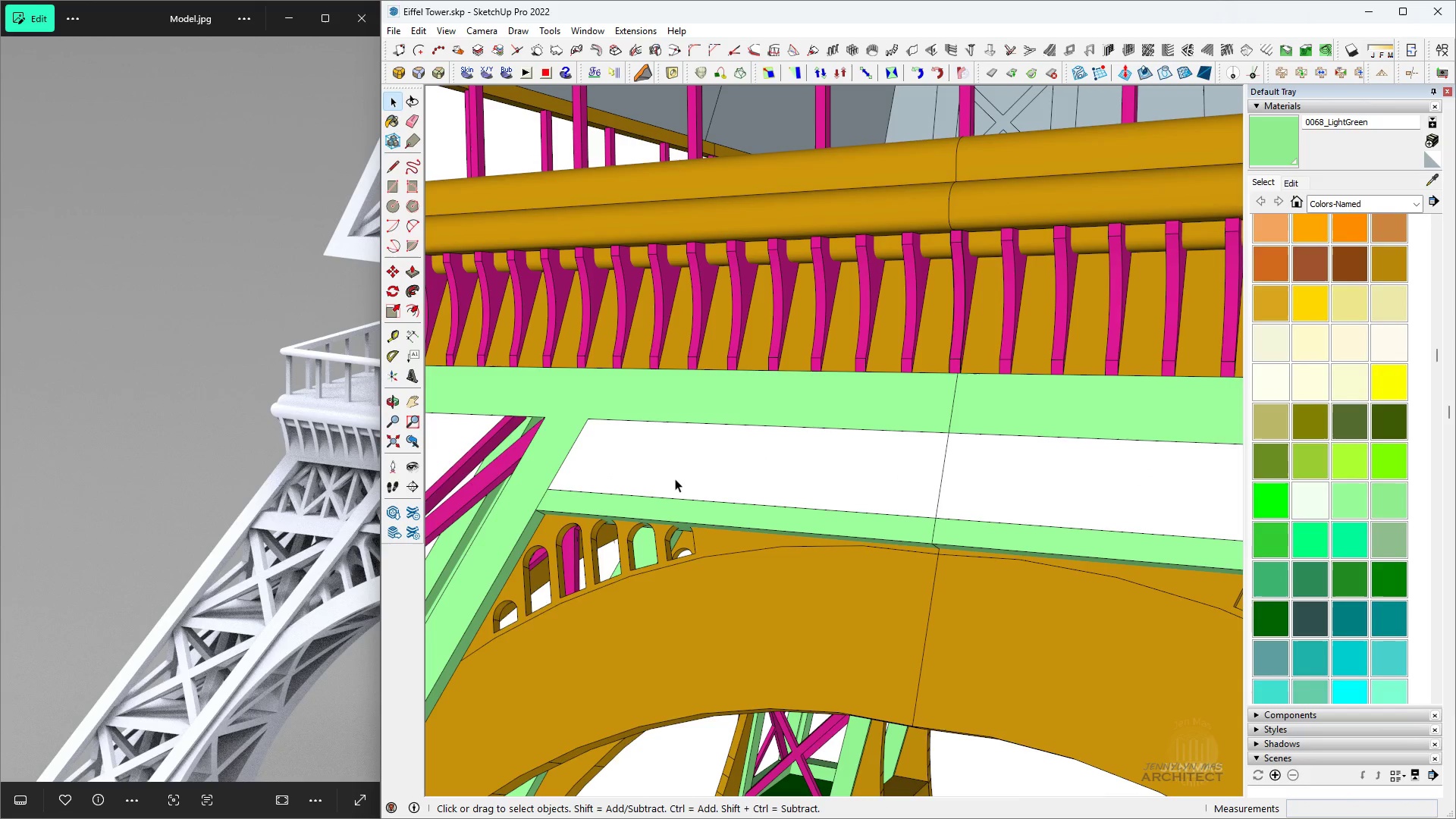 
key(Escape)
 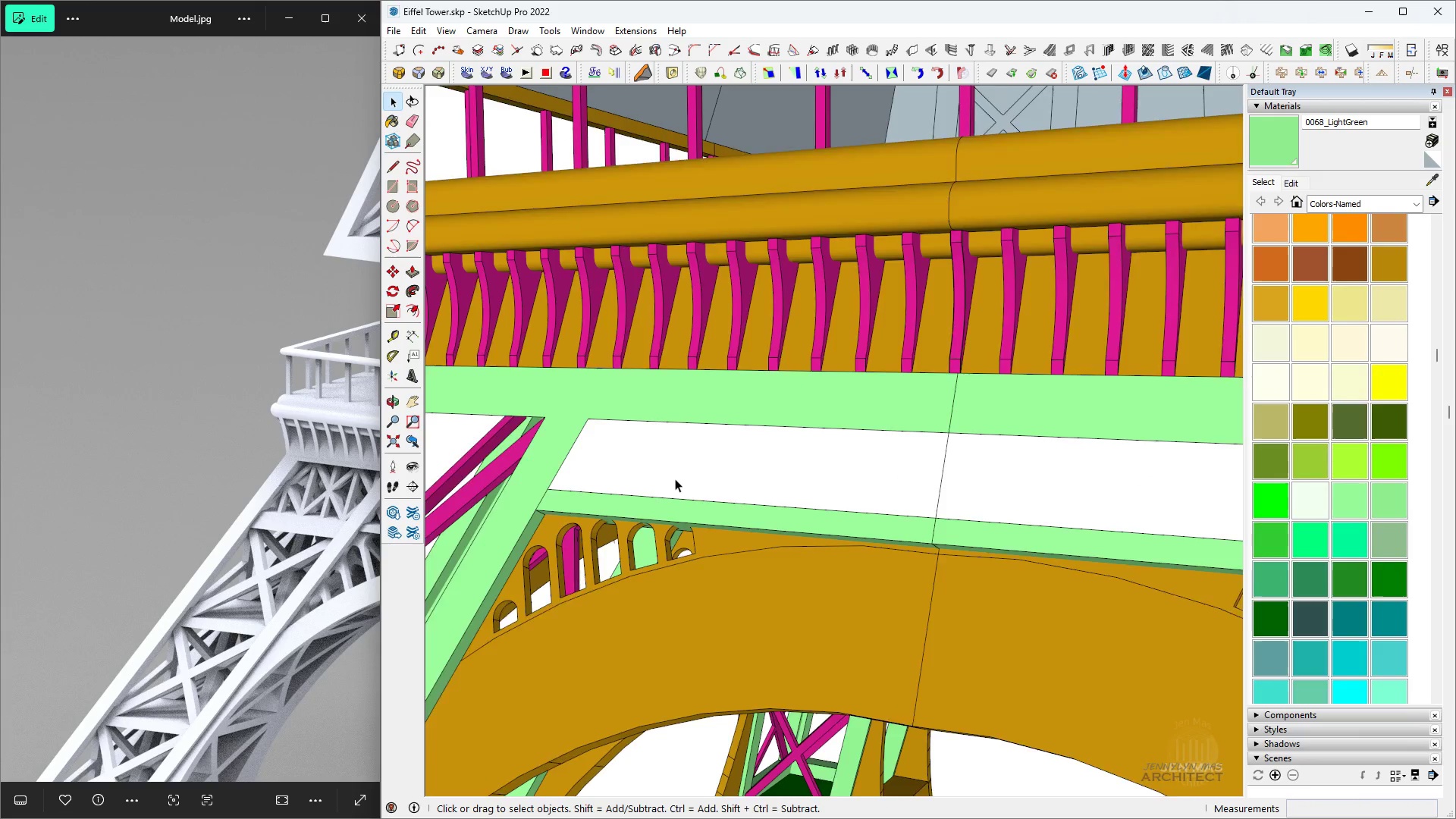 
scroll: coordinate [675, 462], scroll_direction: down, amount: 6.0
 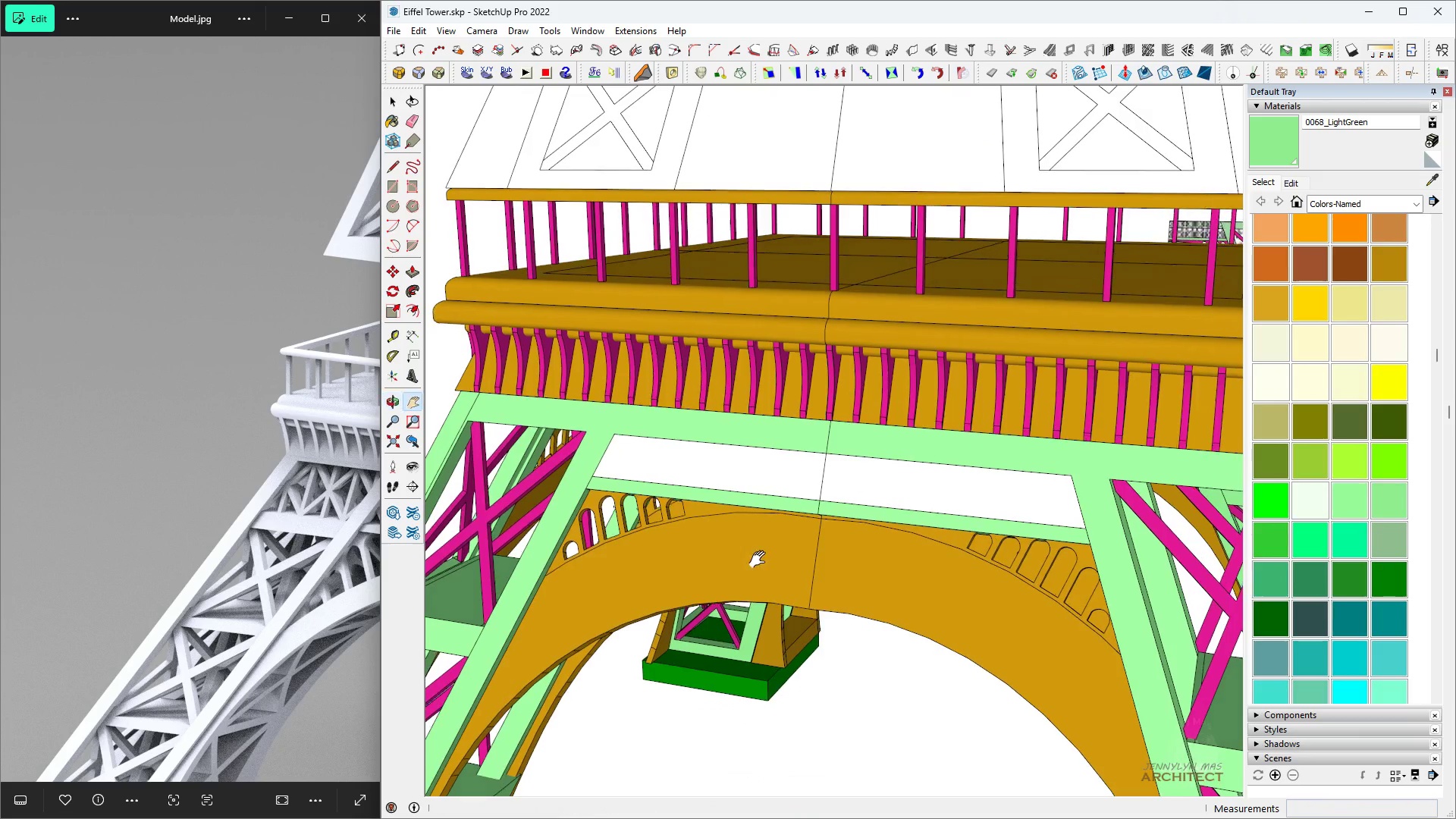 
key(Space)
 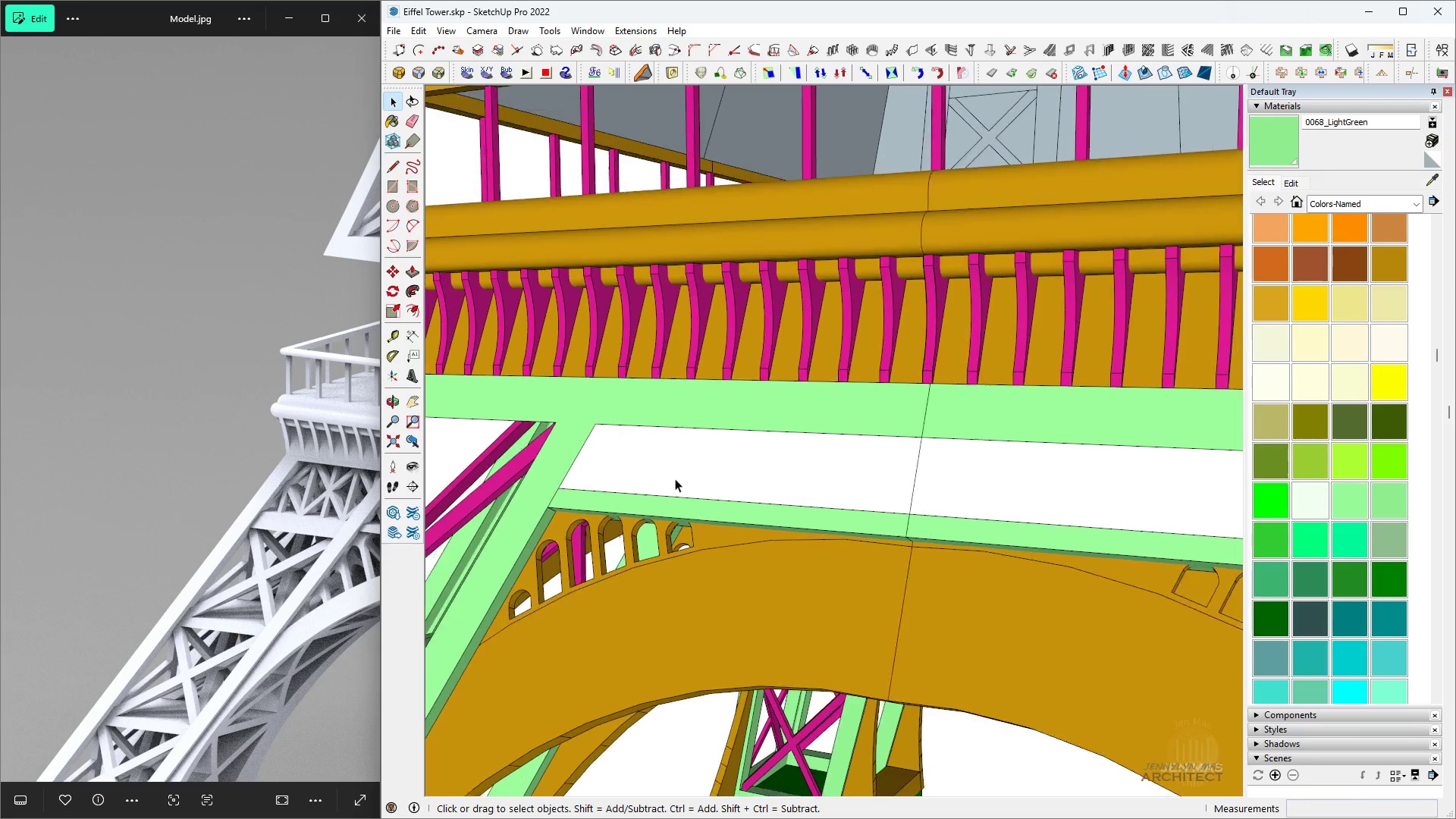 
key(H)
 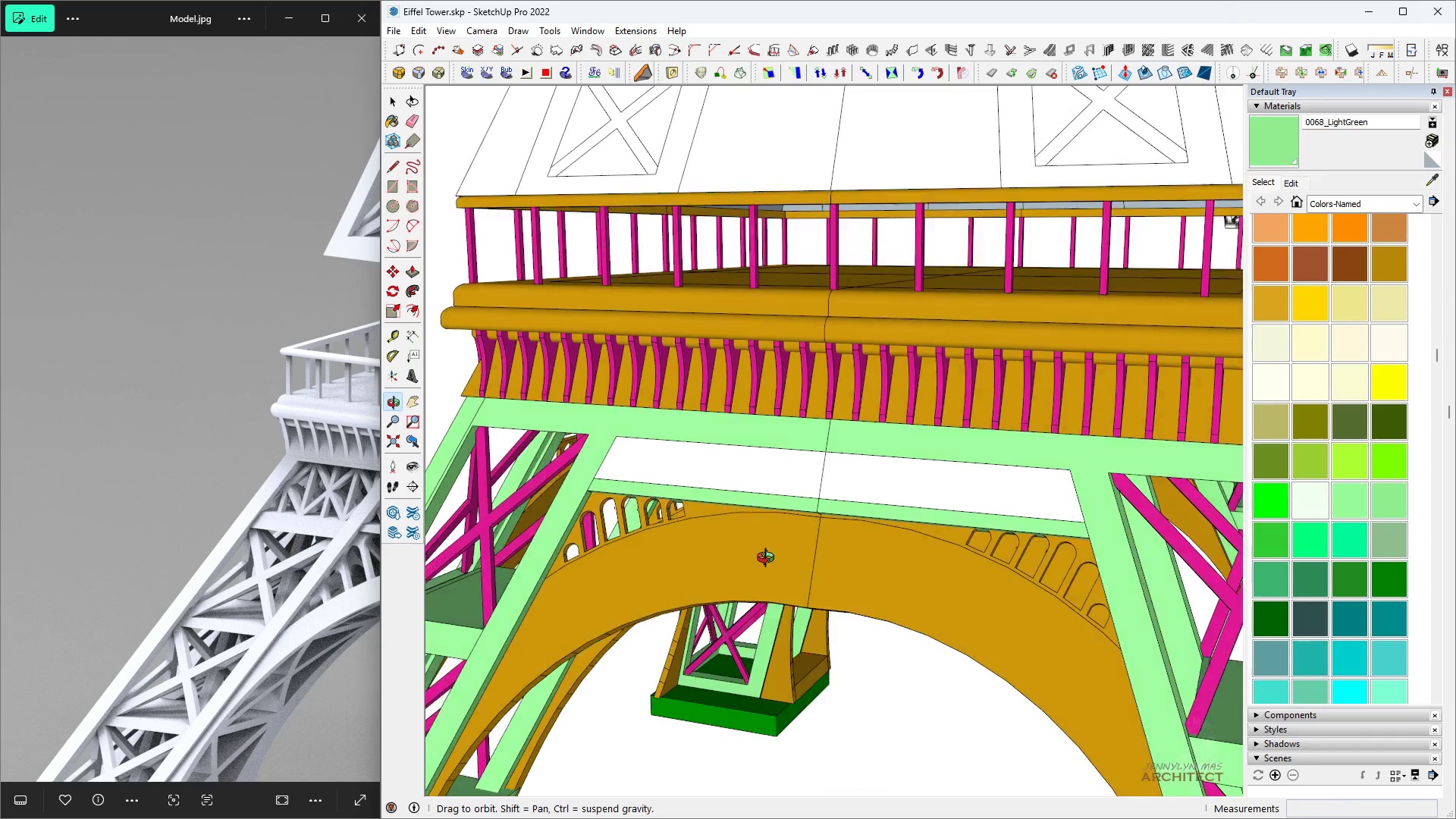 
key(Space)
 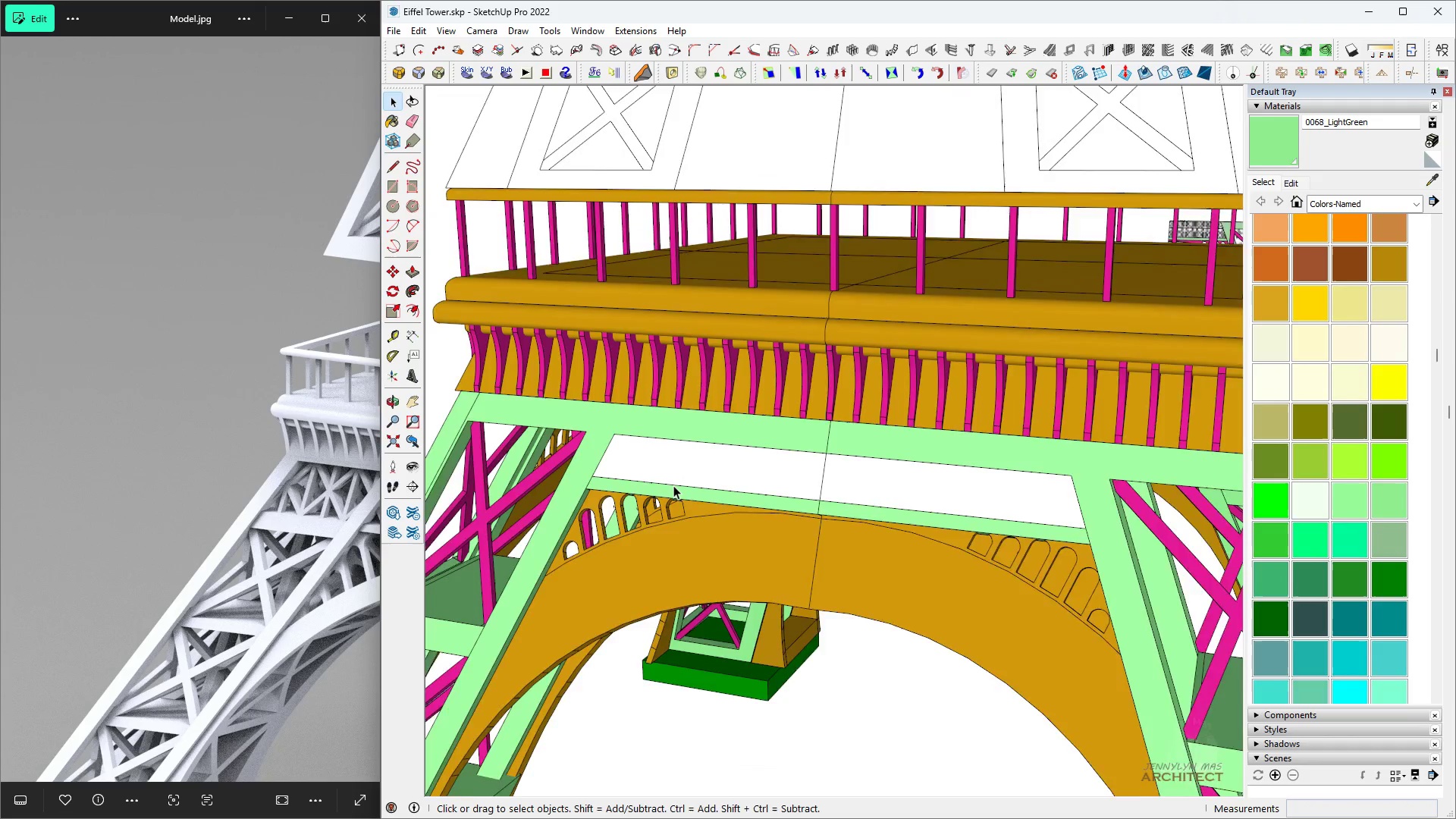 
scroll: coordinate [661, 485], scroll_direction: up, amount: 7.0
 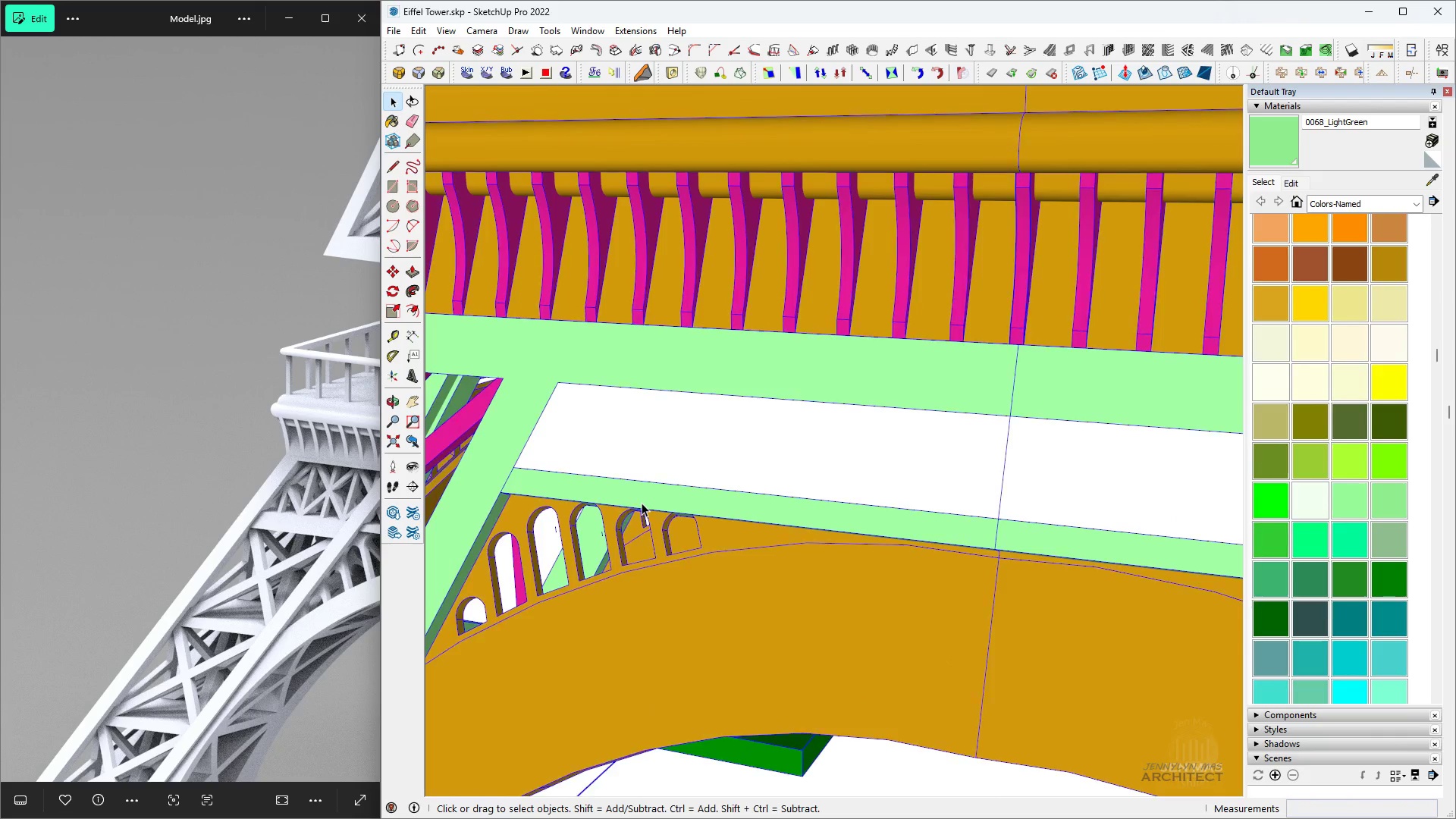 
double_click([642, 503])
 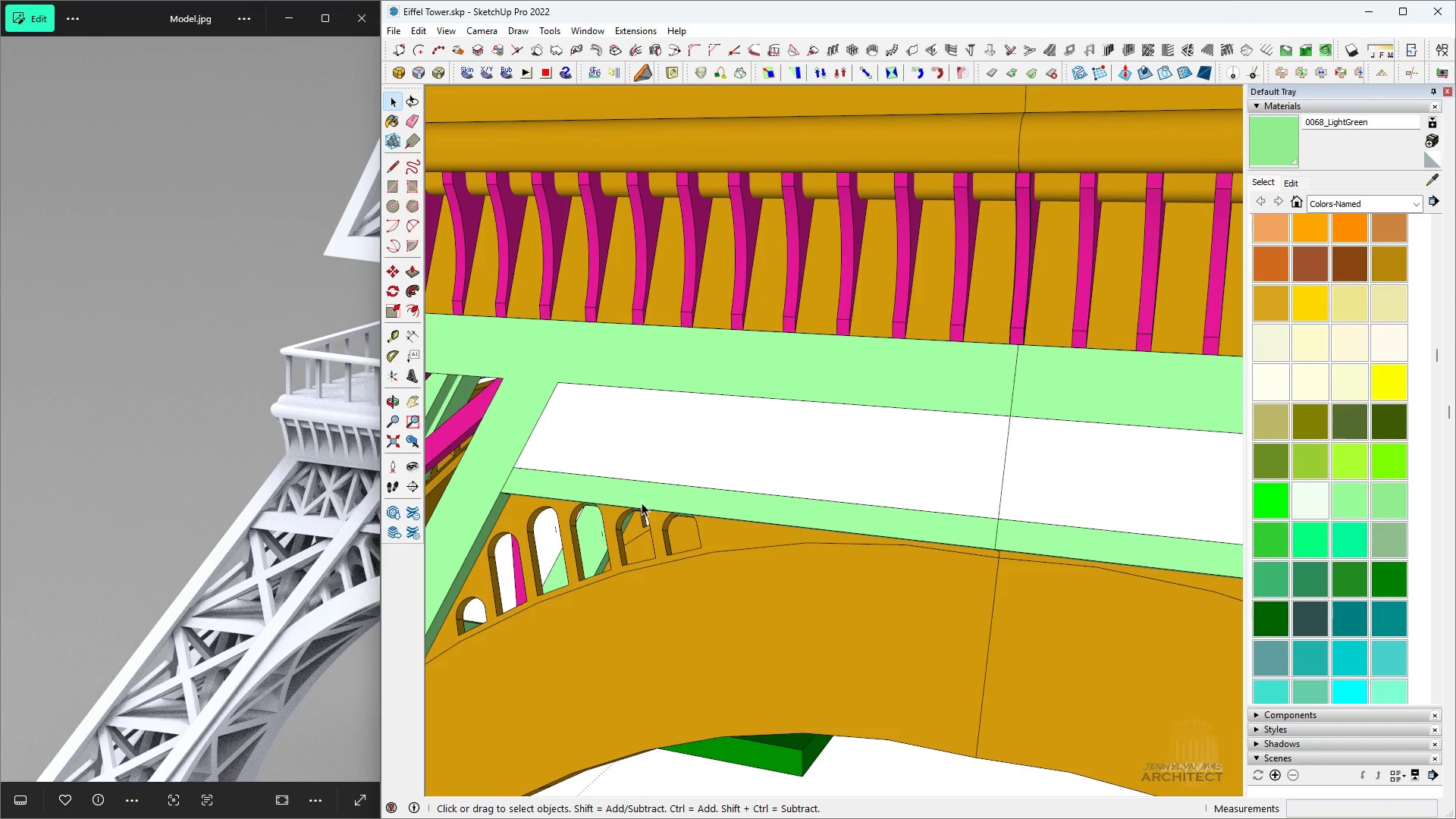 
triple_click([642, 503])
 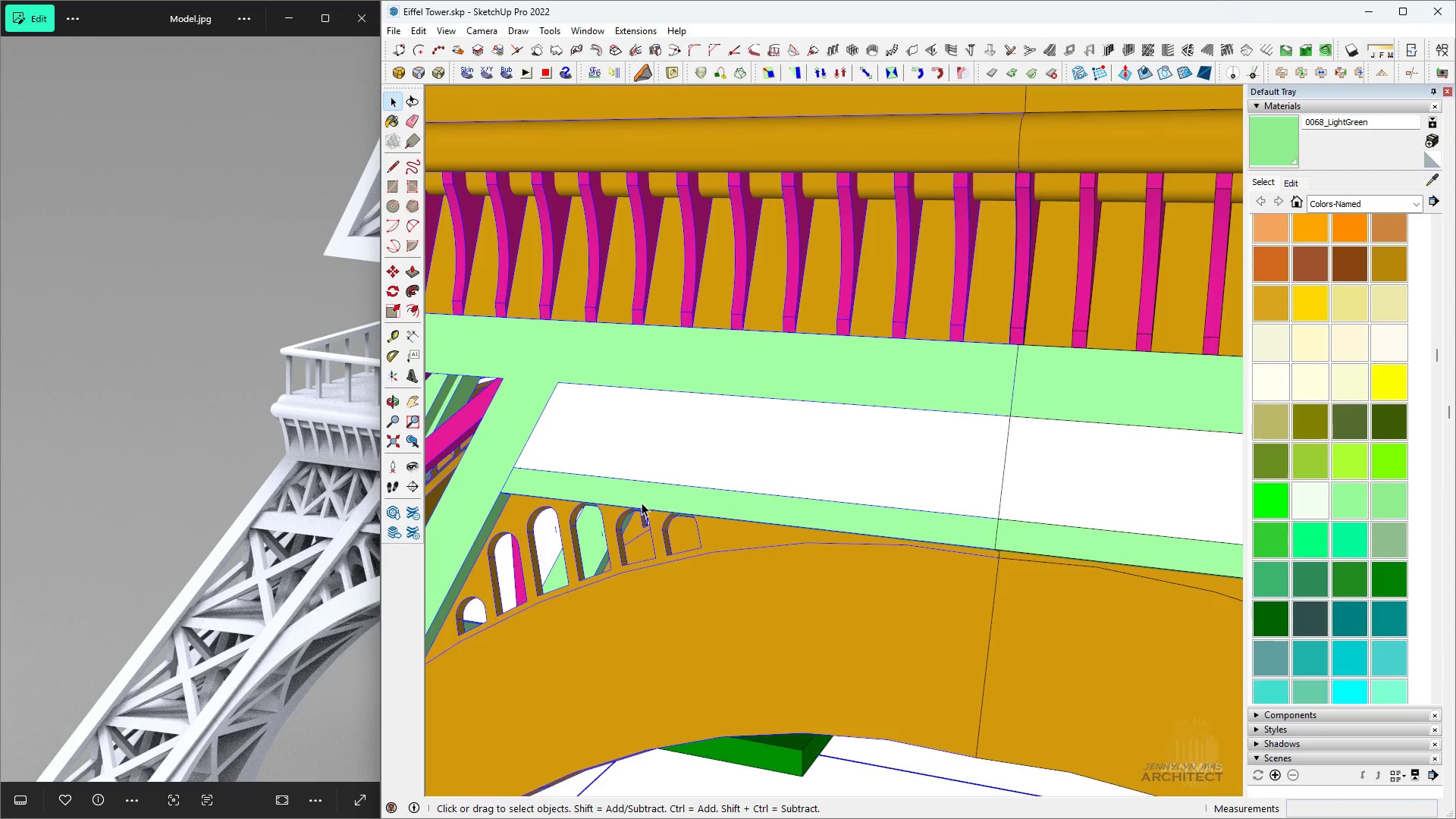 
triple_click([642, 503])
 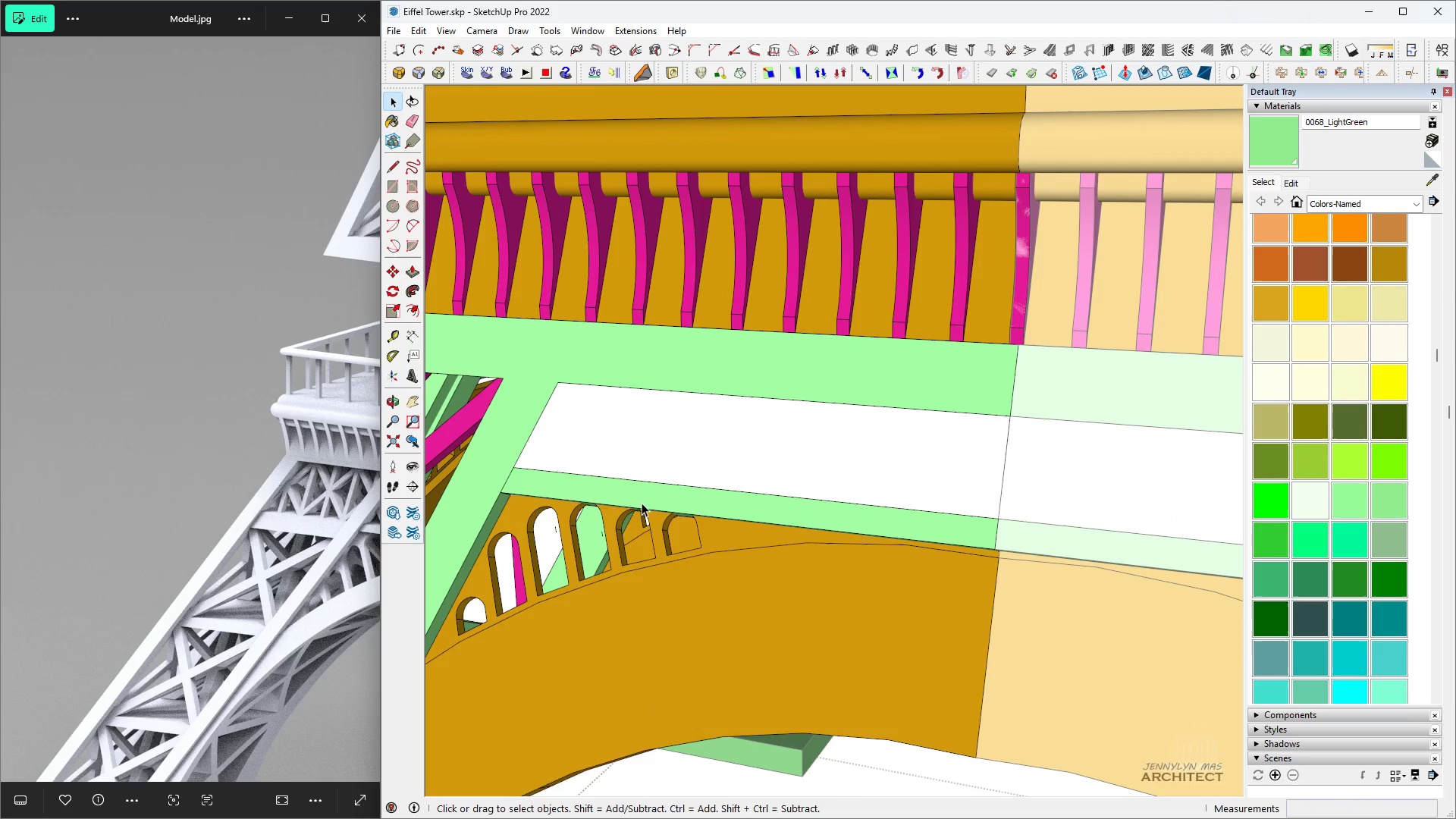 
triple_click([642, 503])
 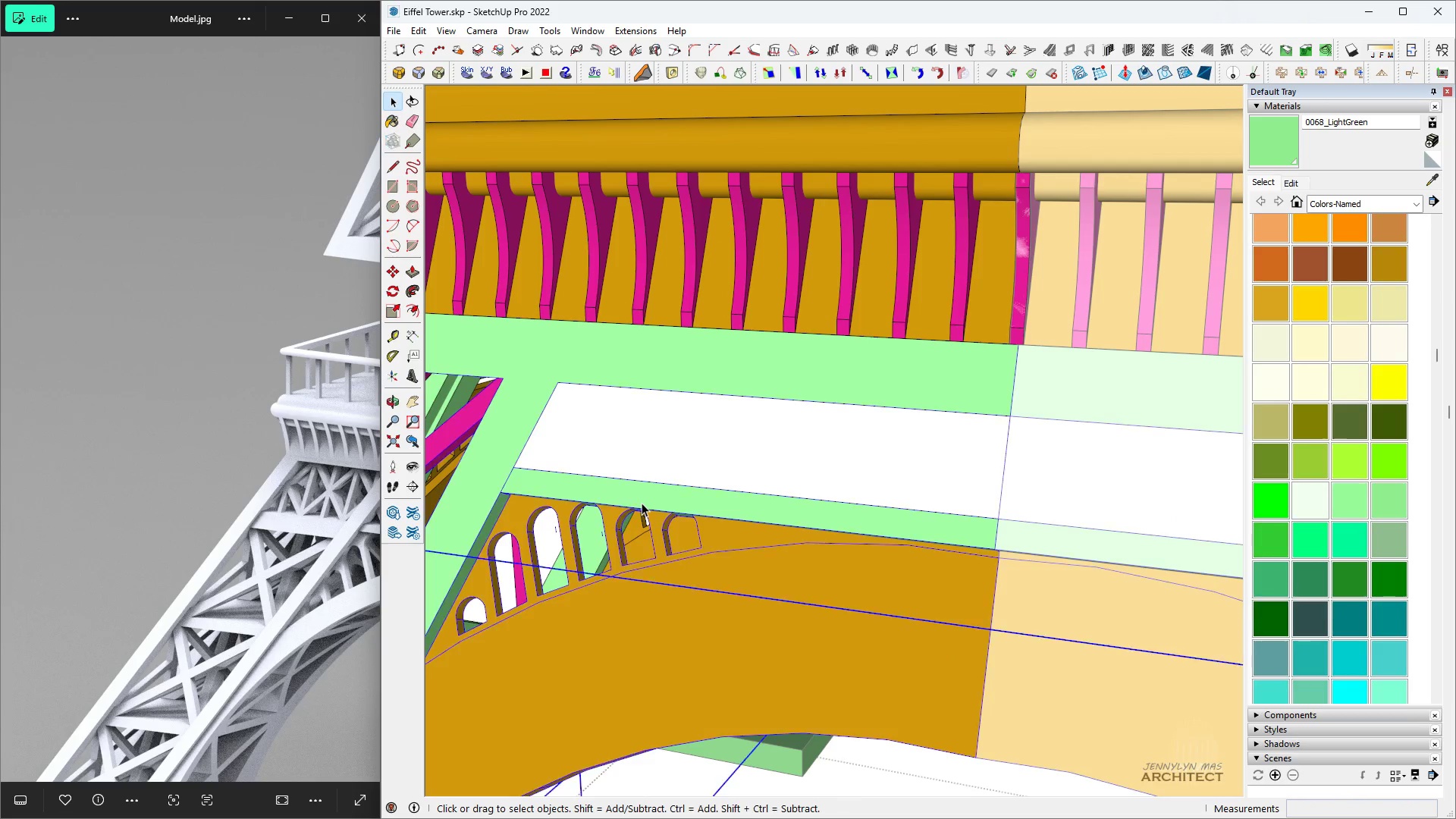 
triple_click([642, 503])
 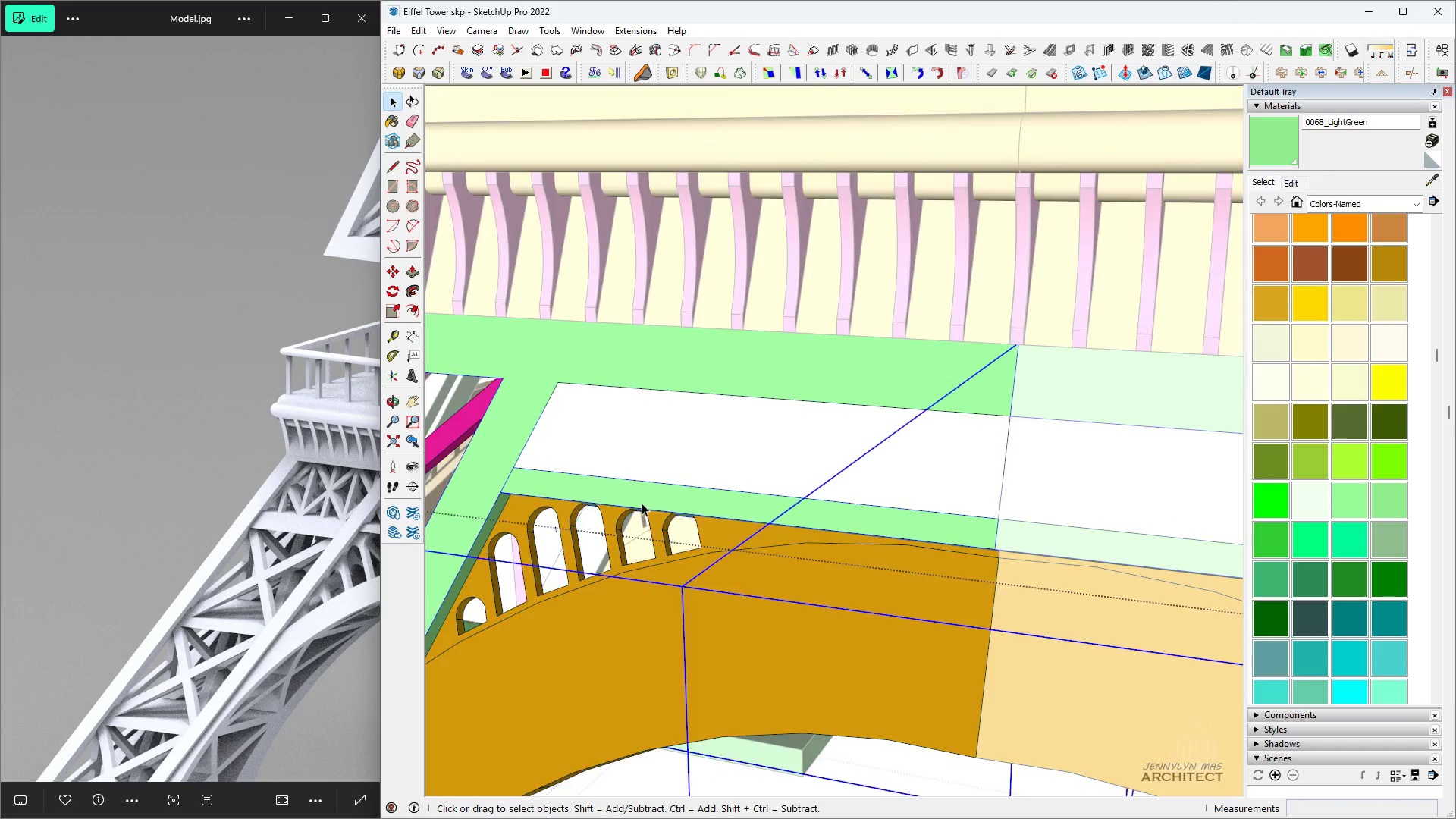 
triple_click([642, 503])
 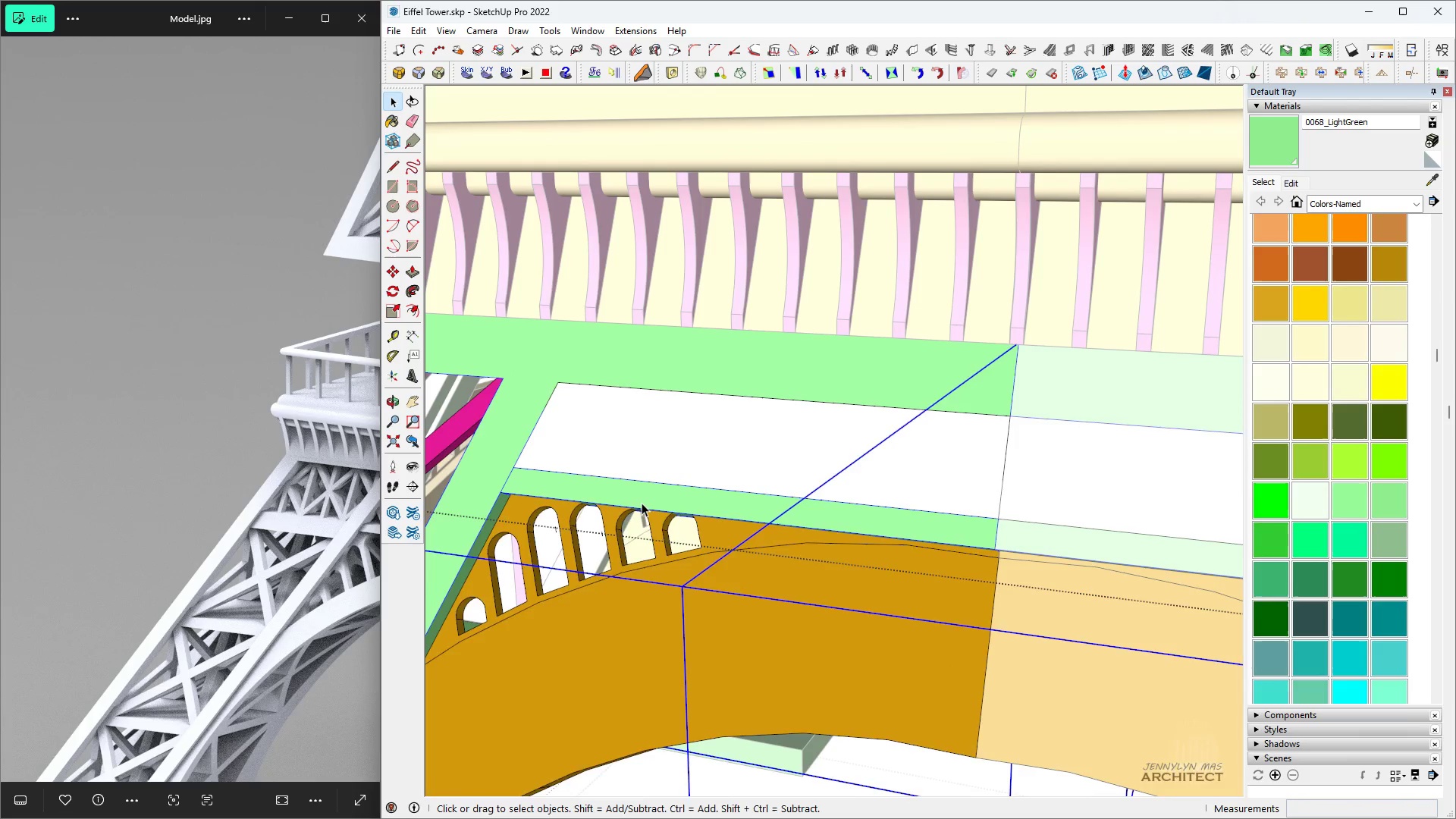 
triple_click([642, 503])
 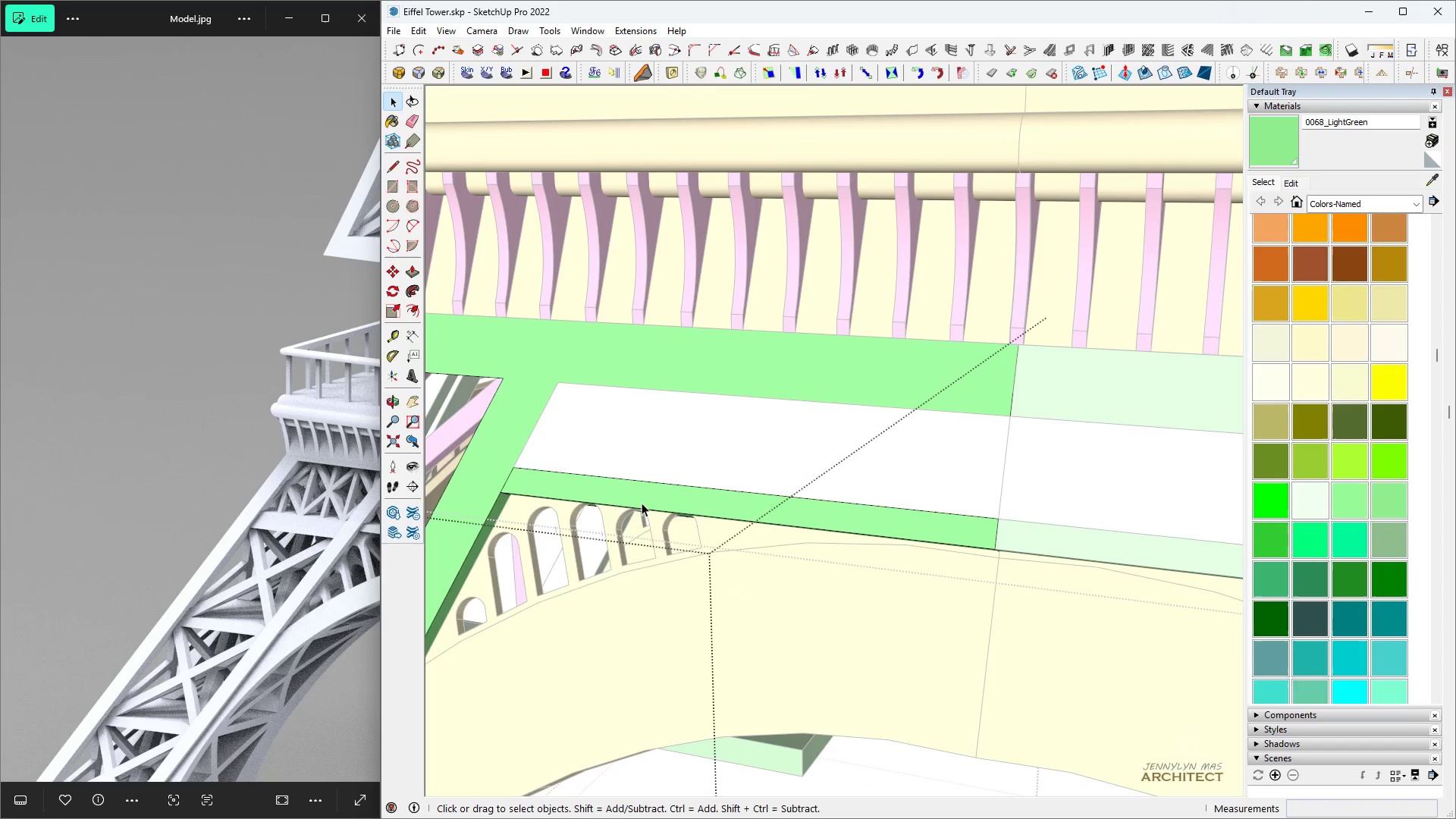 
triple_click([642, 503])
 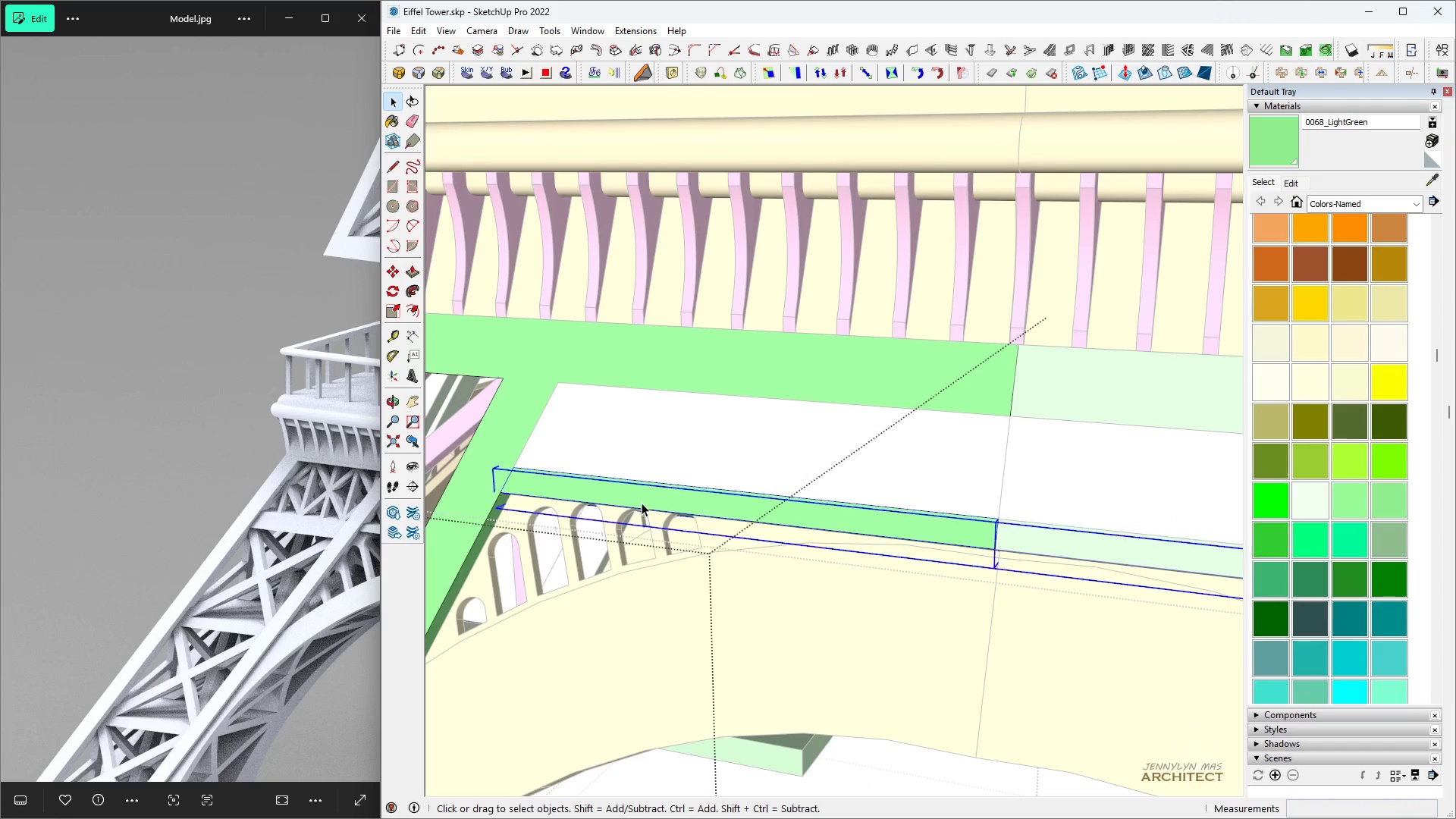 
triple_click([642, 503])
 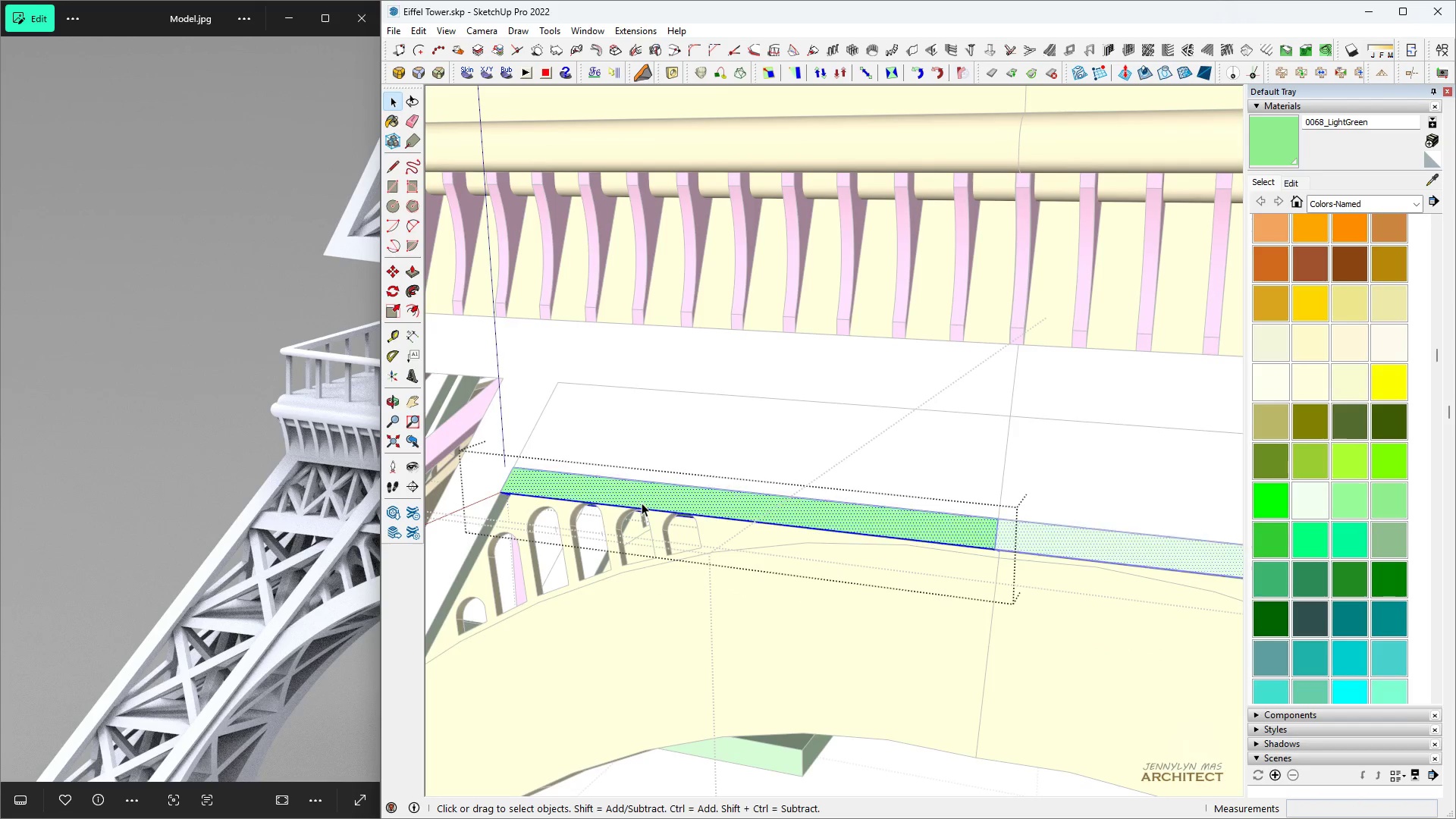 
triple_click([642, 503])
 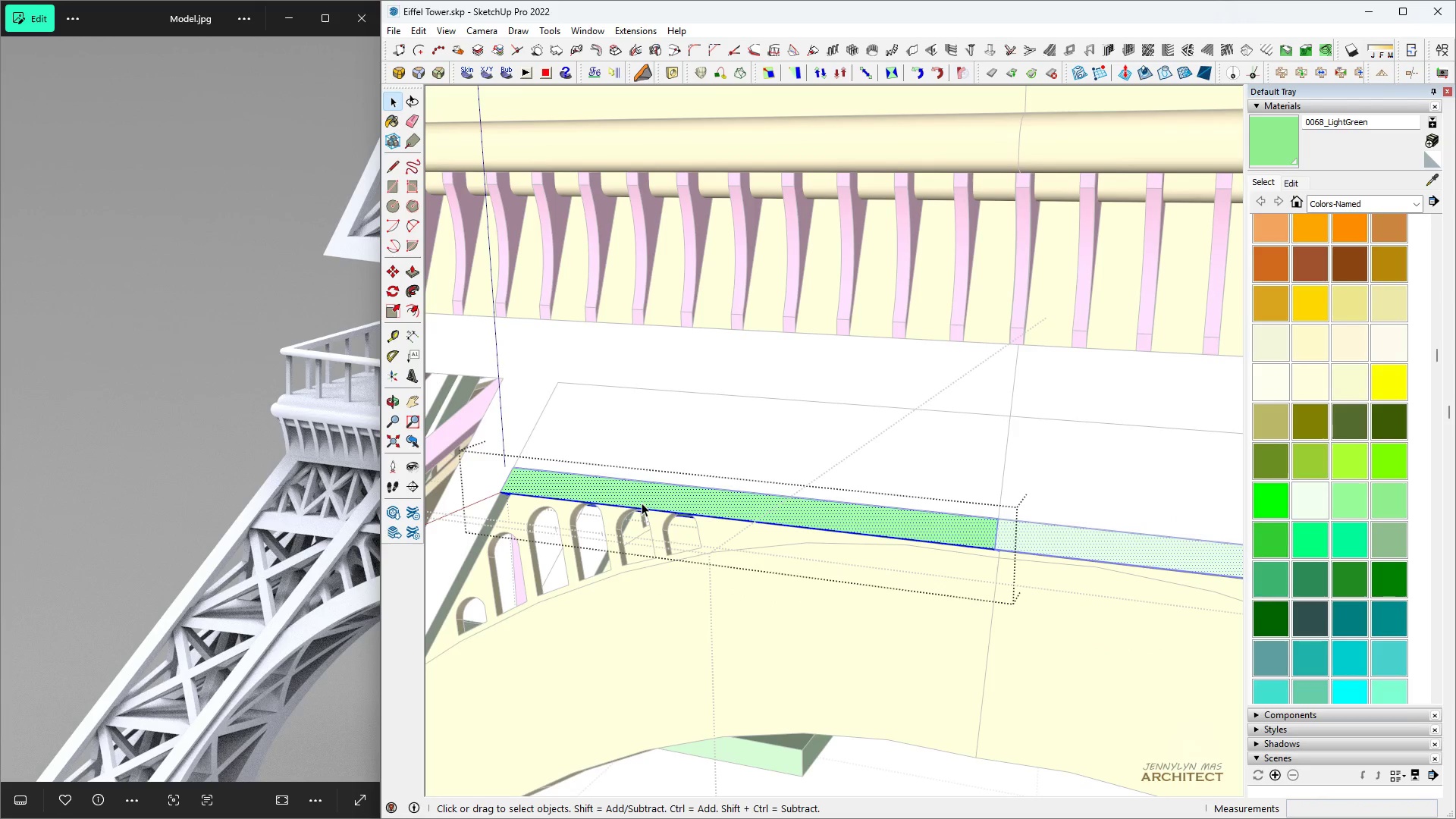 
triple_click([642, 503])
 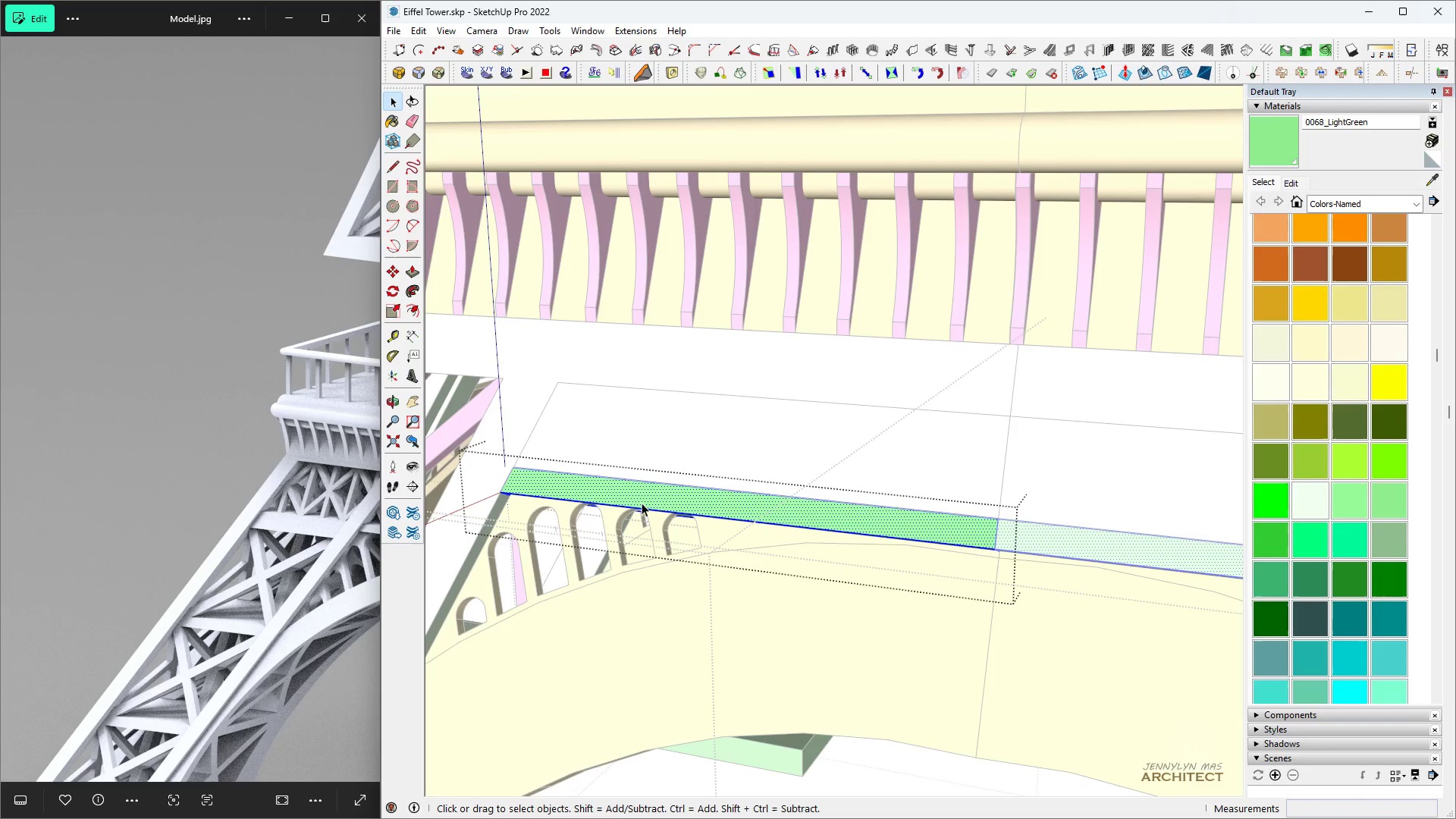 
key(Control+ControlLeft)
 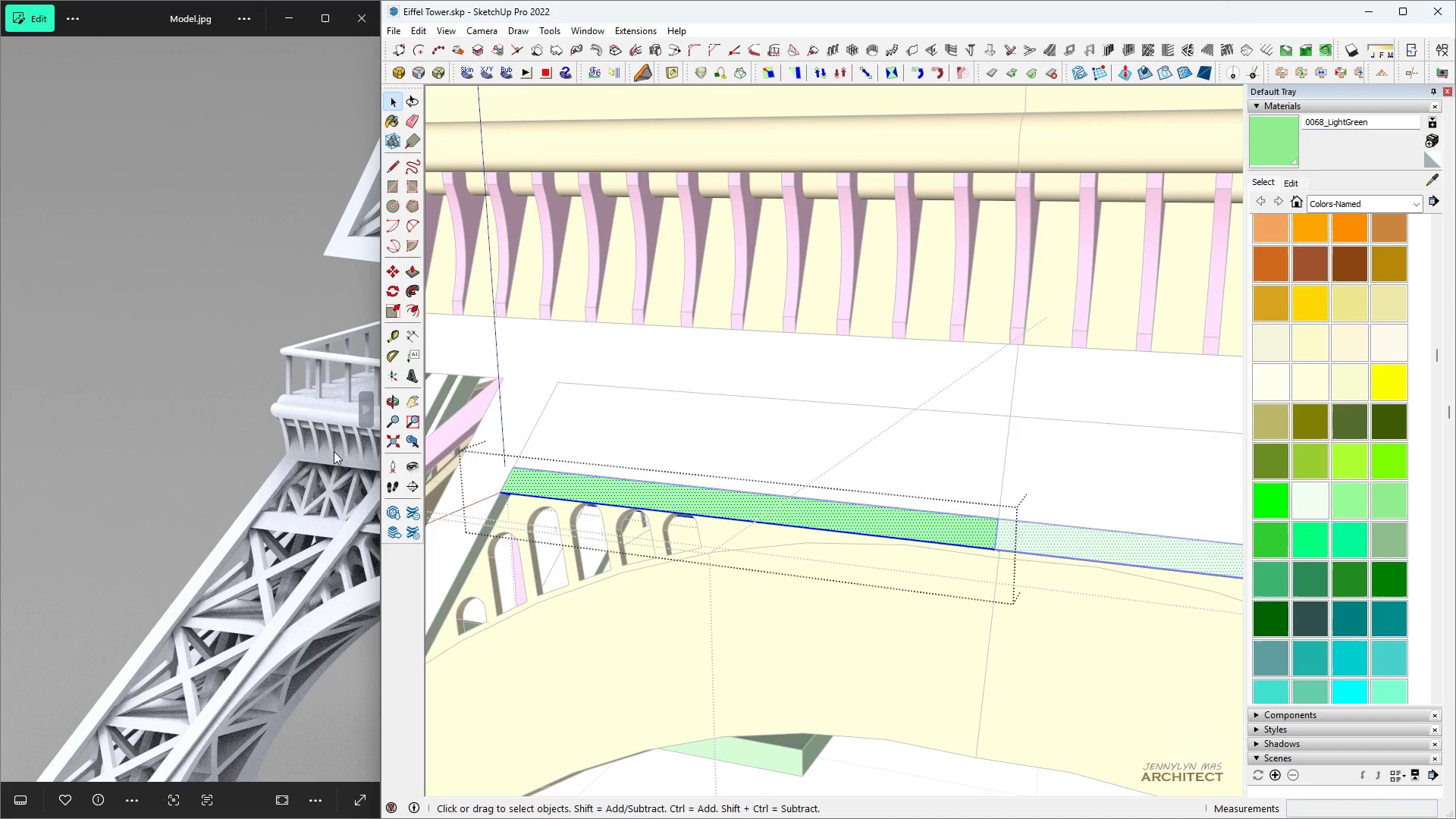 
key(Control+X)
 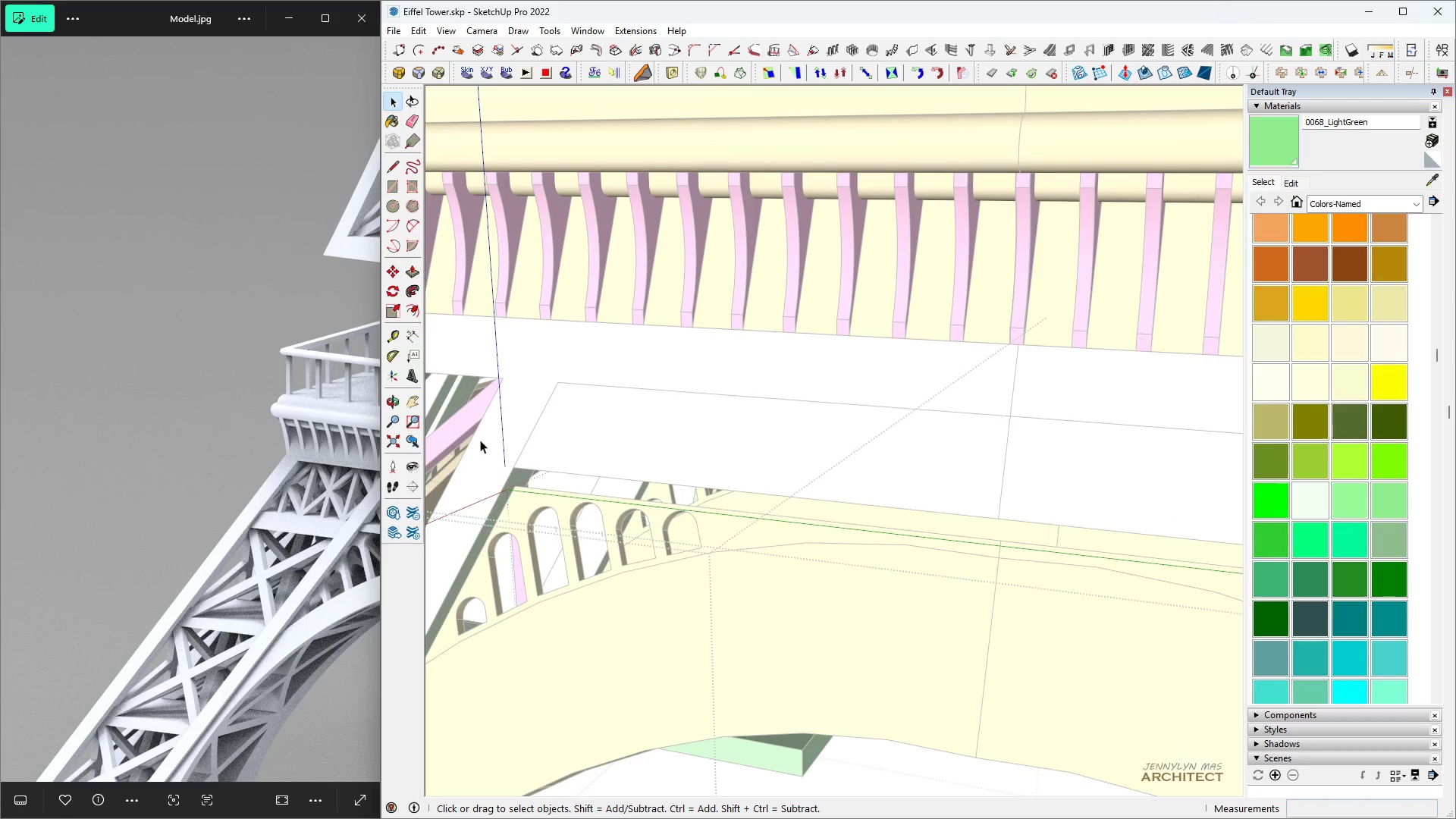 
double_click([482, 438])
 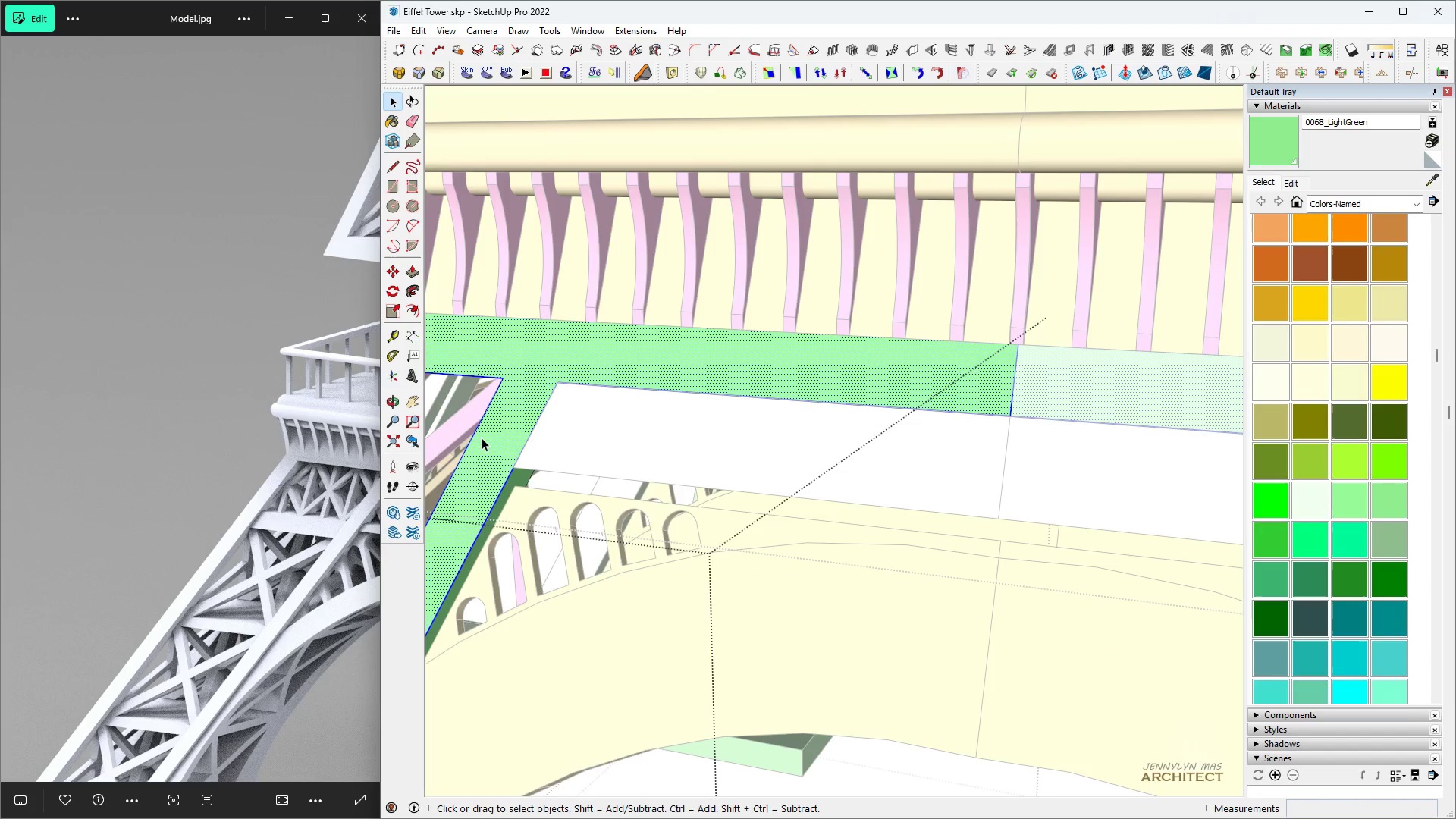 
triple_click([482, 438])
 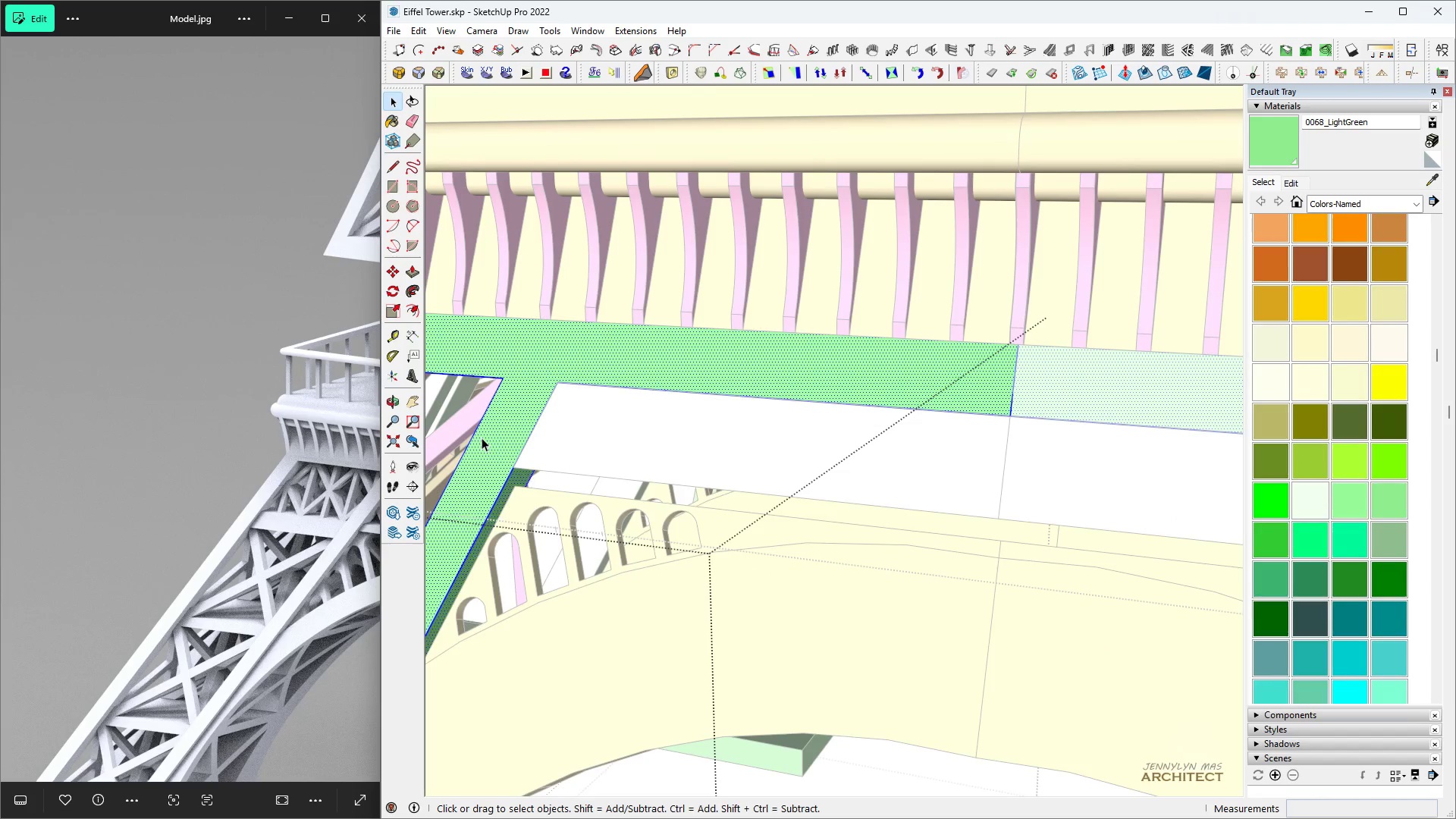 
triple_click([482, 438])
 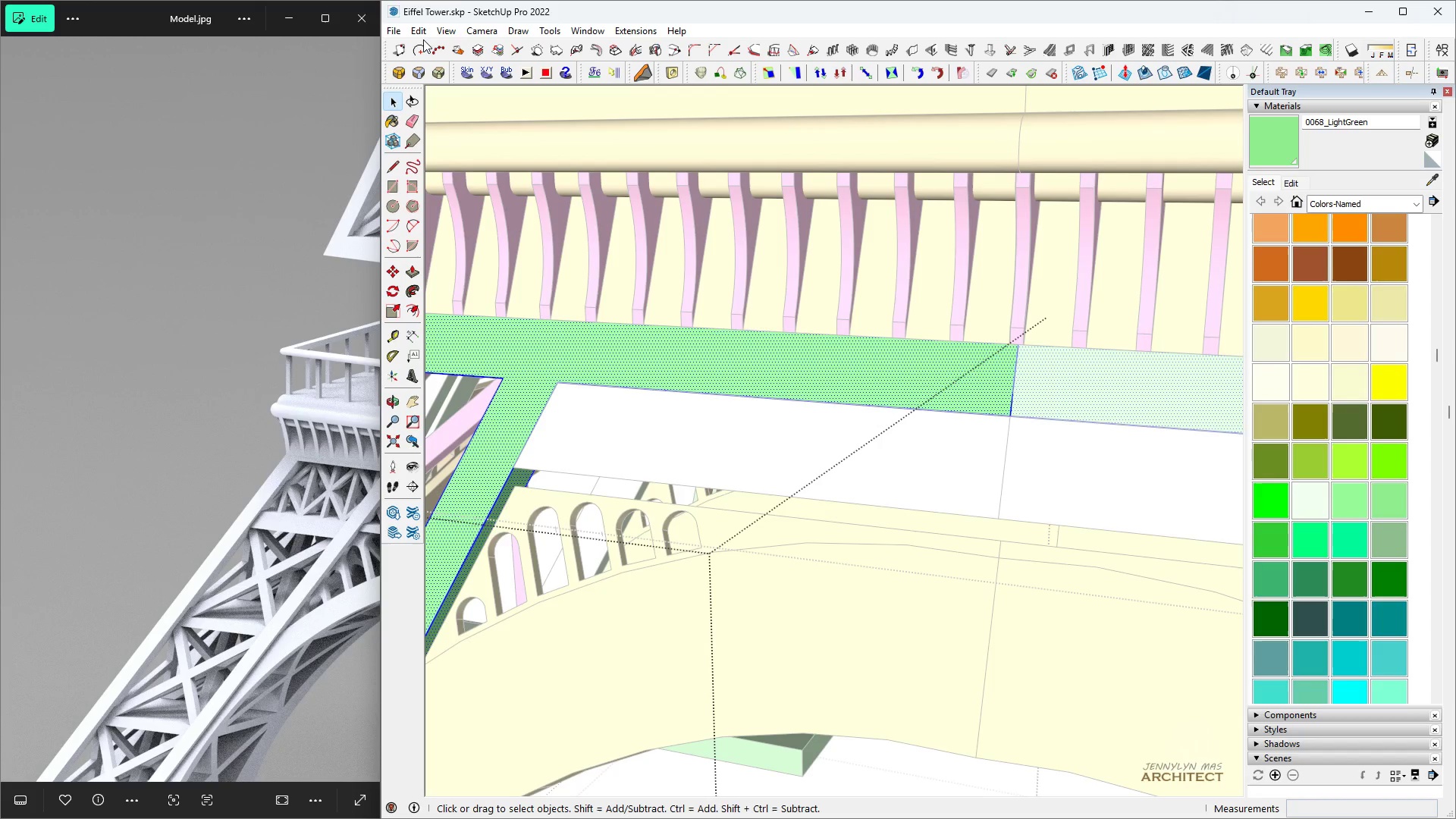 
left_click([419, 36])
 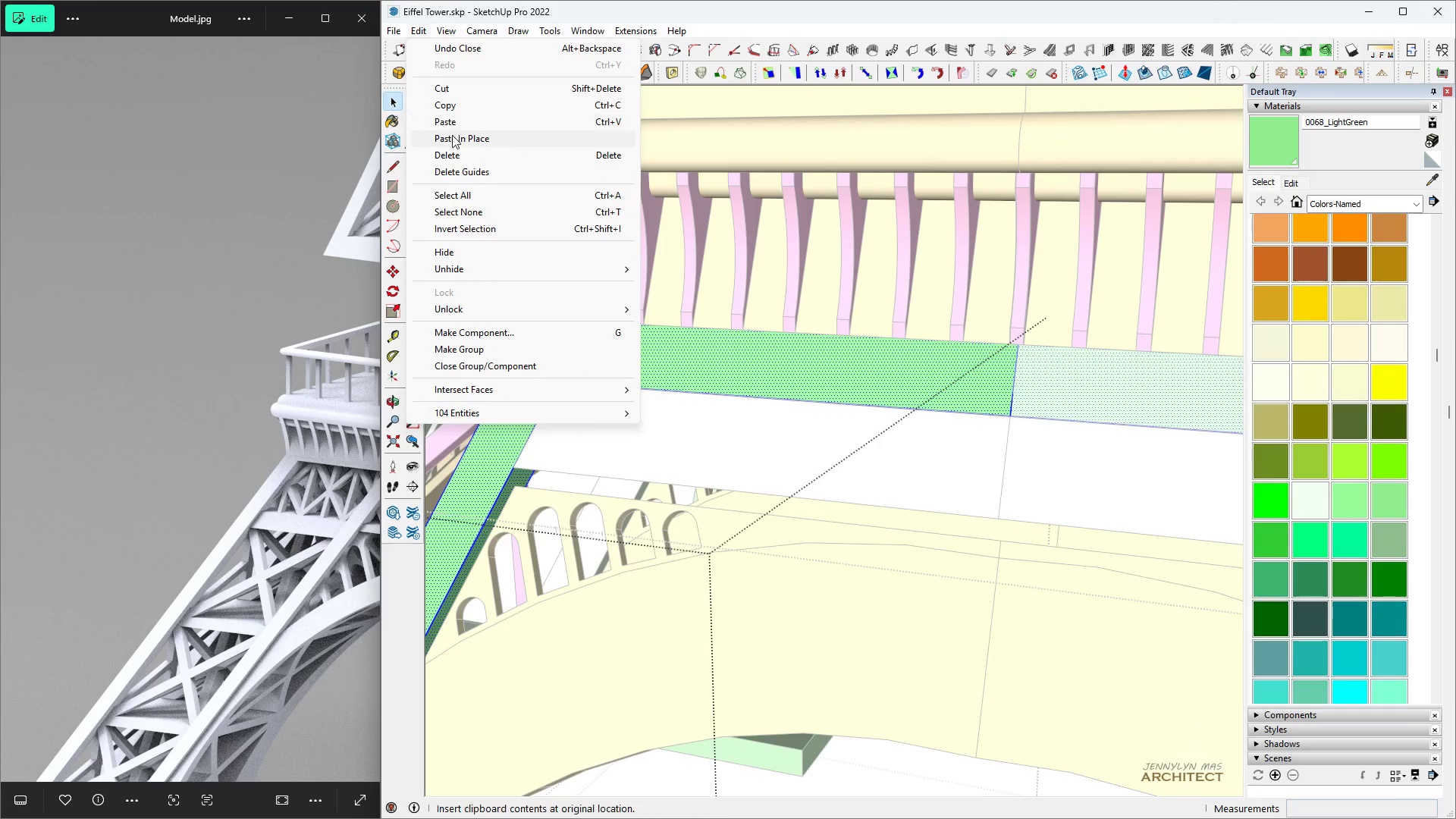 
left_click([453, 147])
 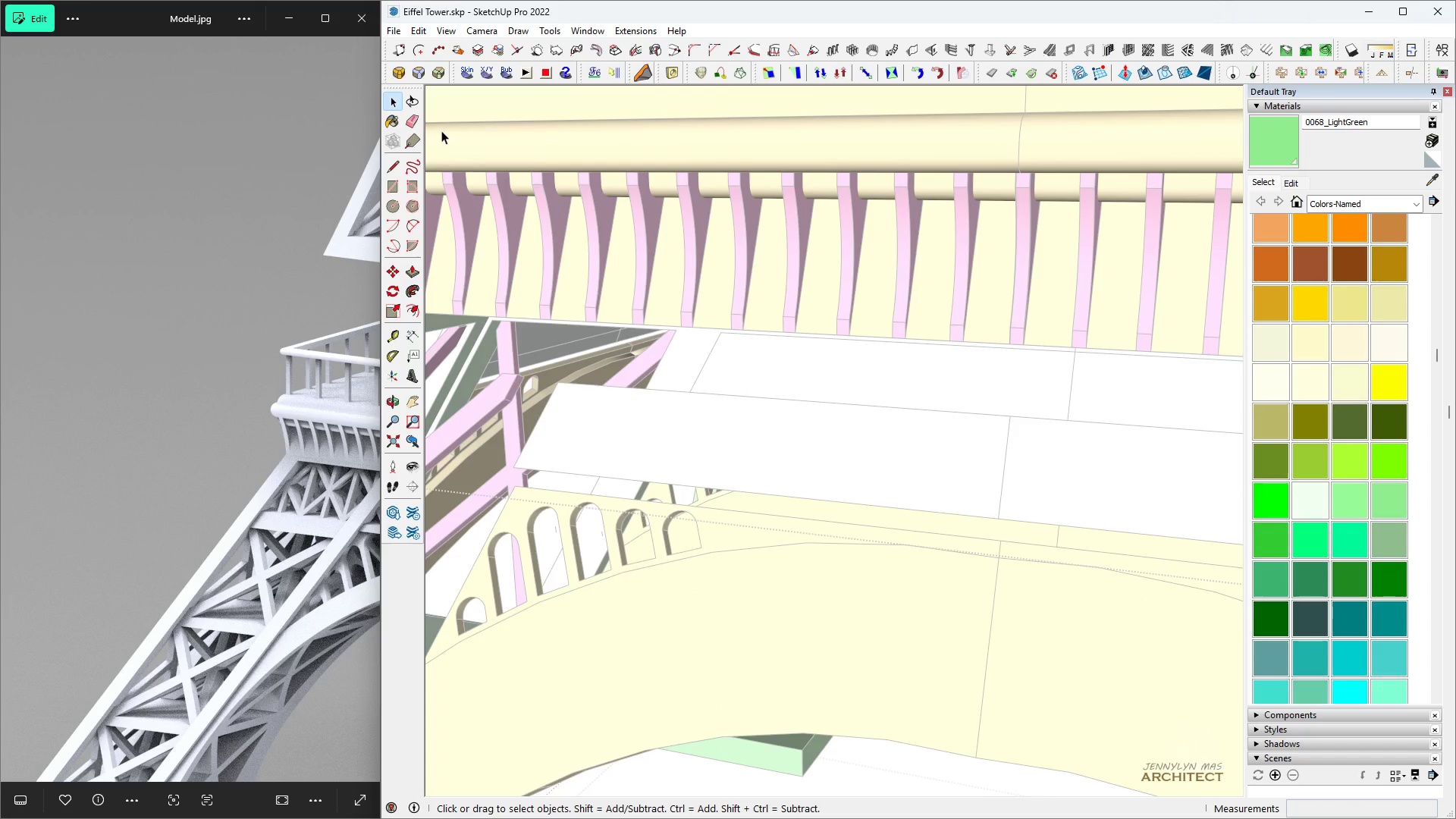 
key(Control+Z)
 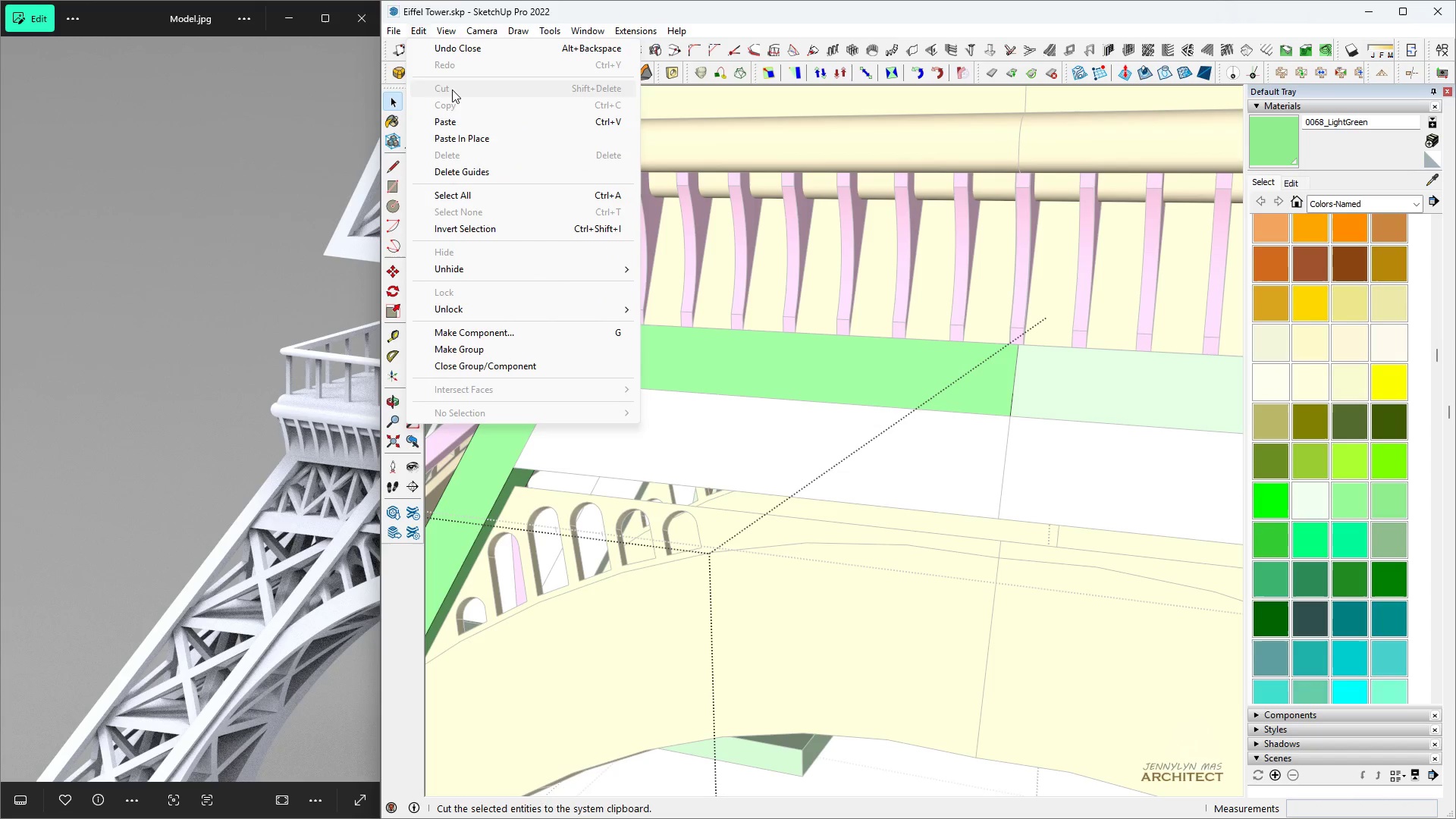 
left_click([461, 133])
 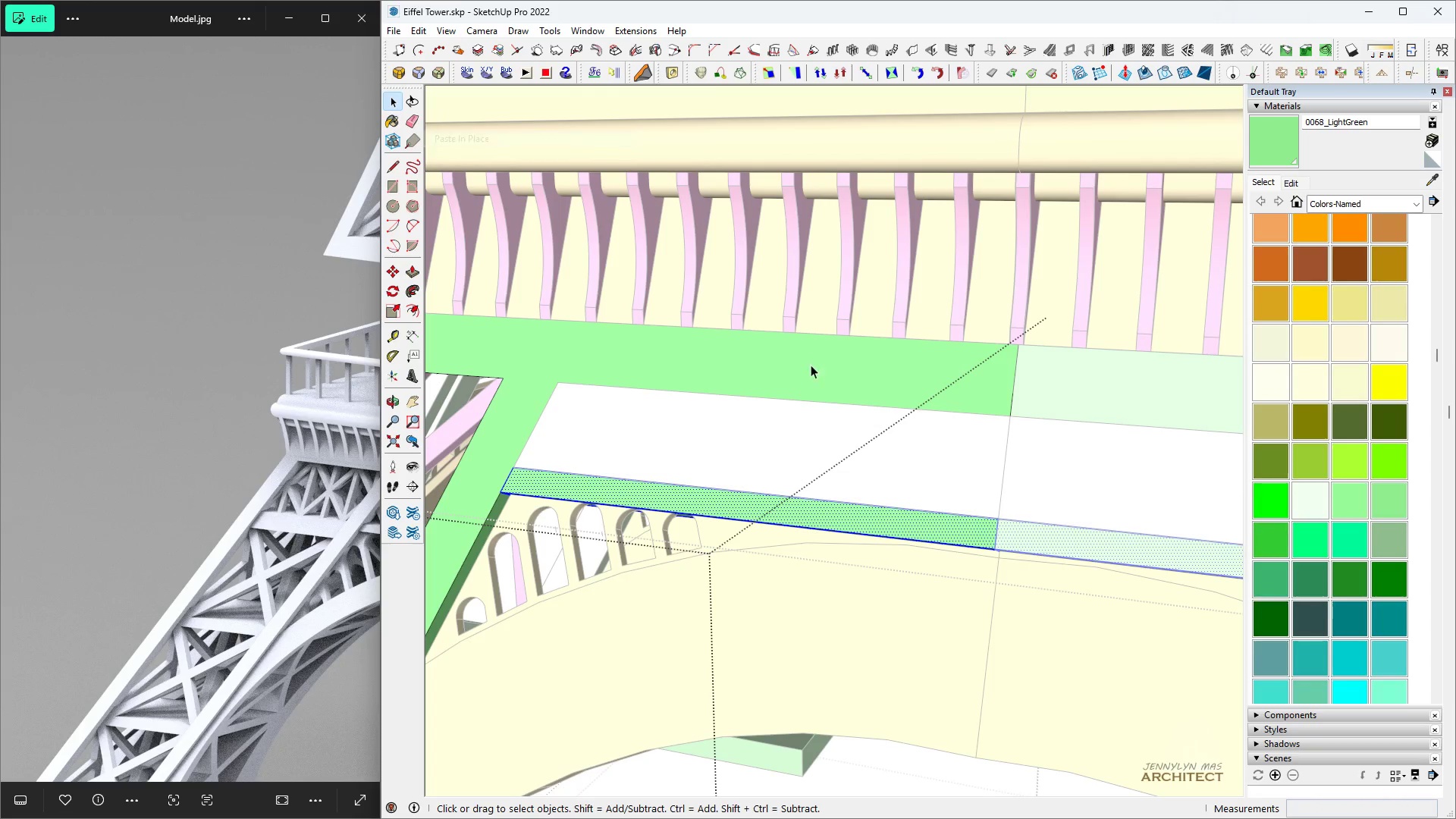 
type( )
key(Escape)
key(Escape)
key(Escape)
key(Escape)
key(Escape)
type( hhh )
 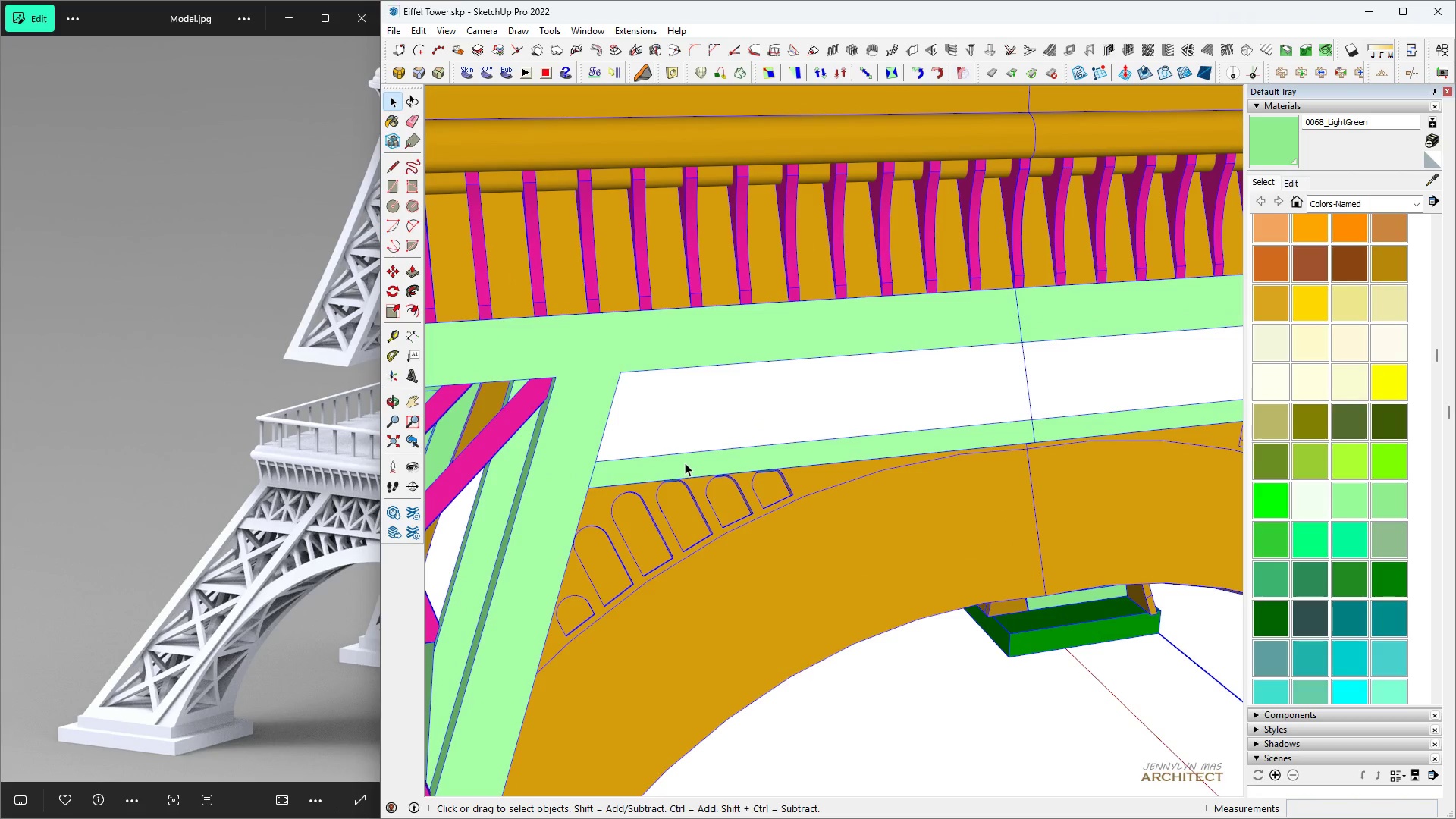 
scroll: coordinate [211, 527], scroll_direction: down, amount: 15.0
 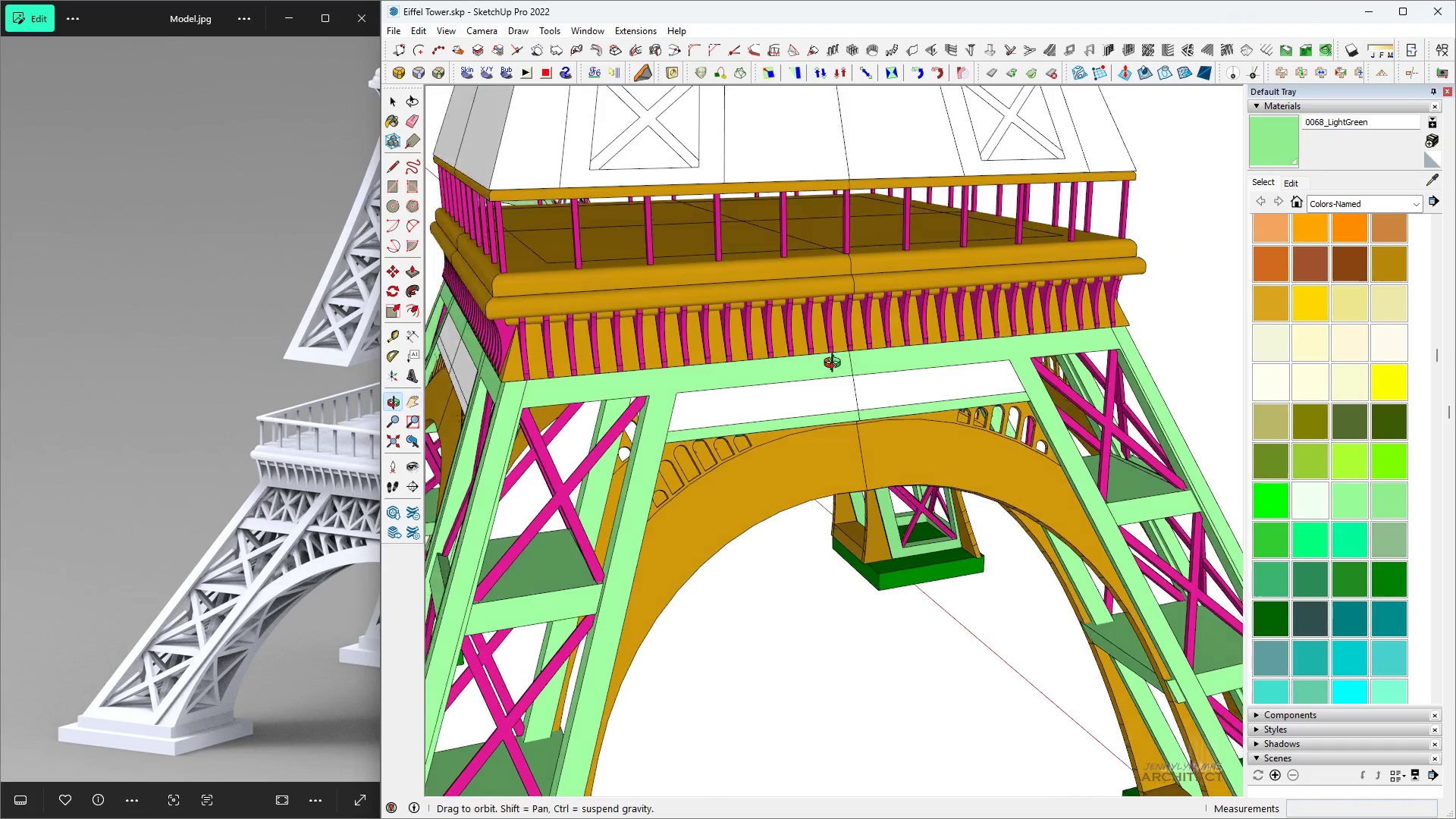 
scroll: coordinate [683, 447], scroll_direction: up, amount: 8.0
 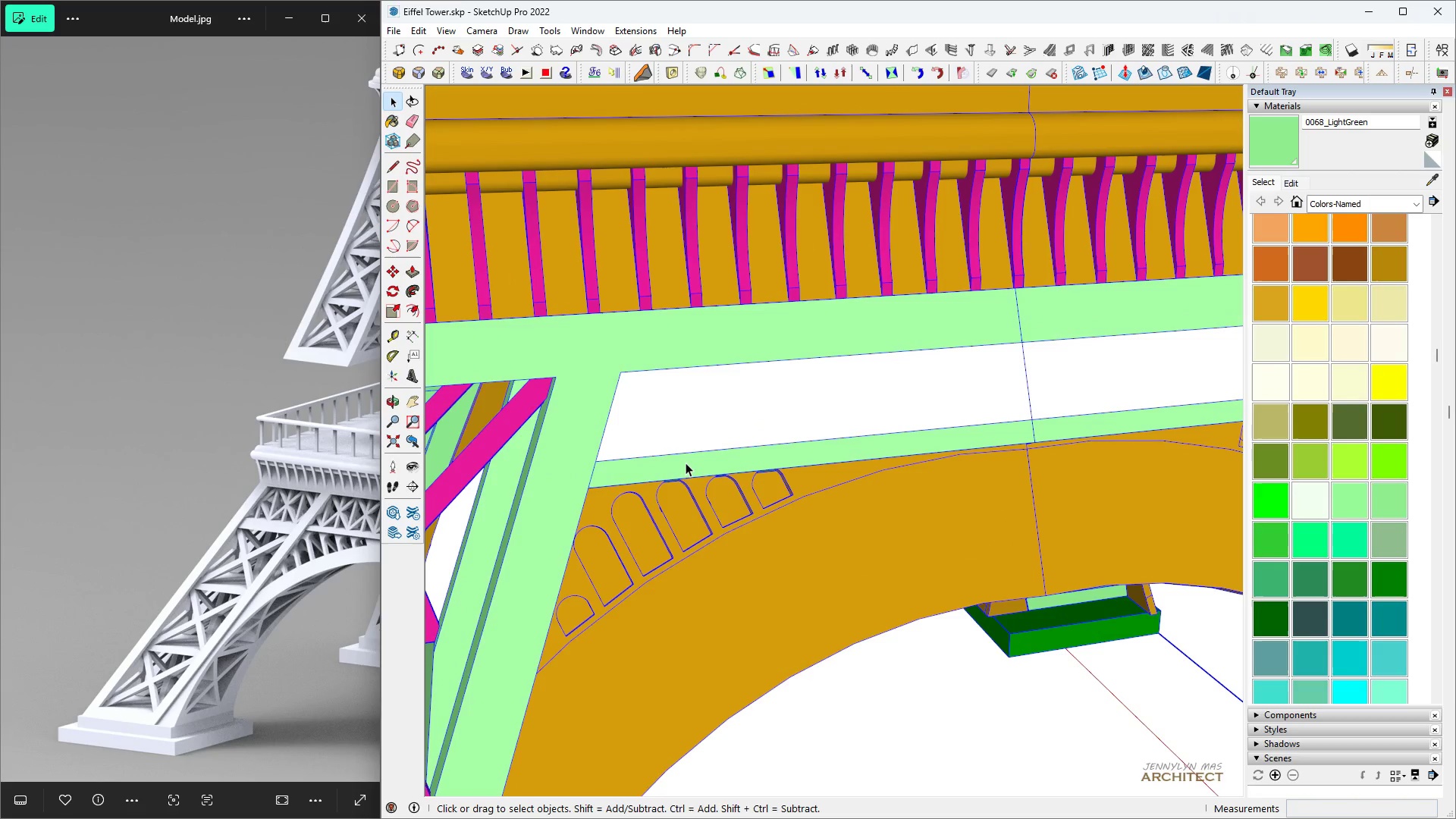 
double_click([685, 463])
 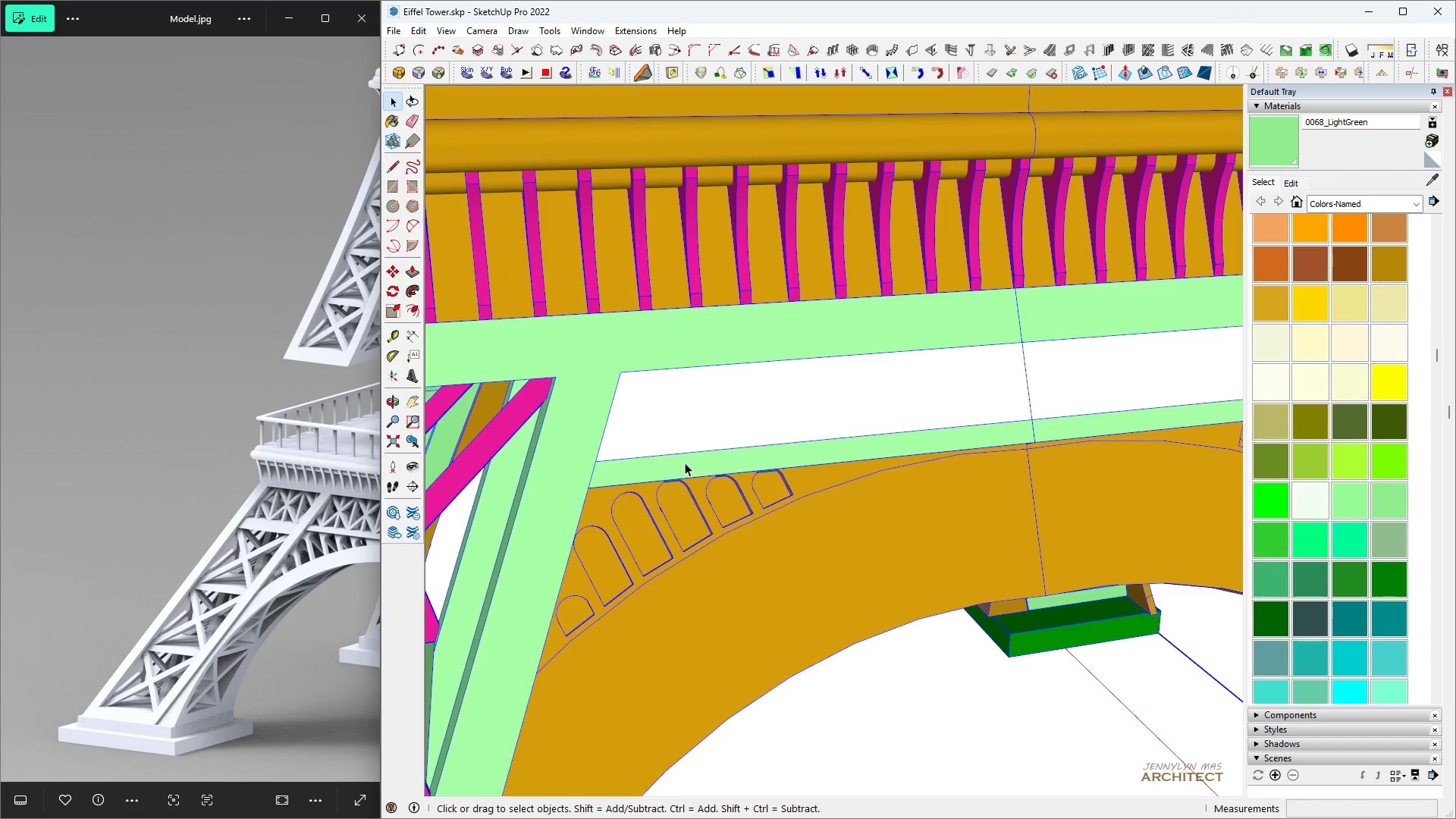 
triple_click([685, 463])
 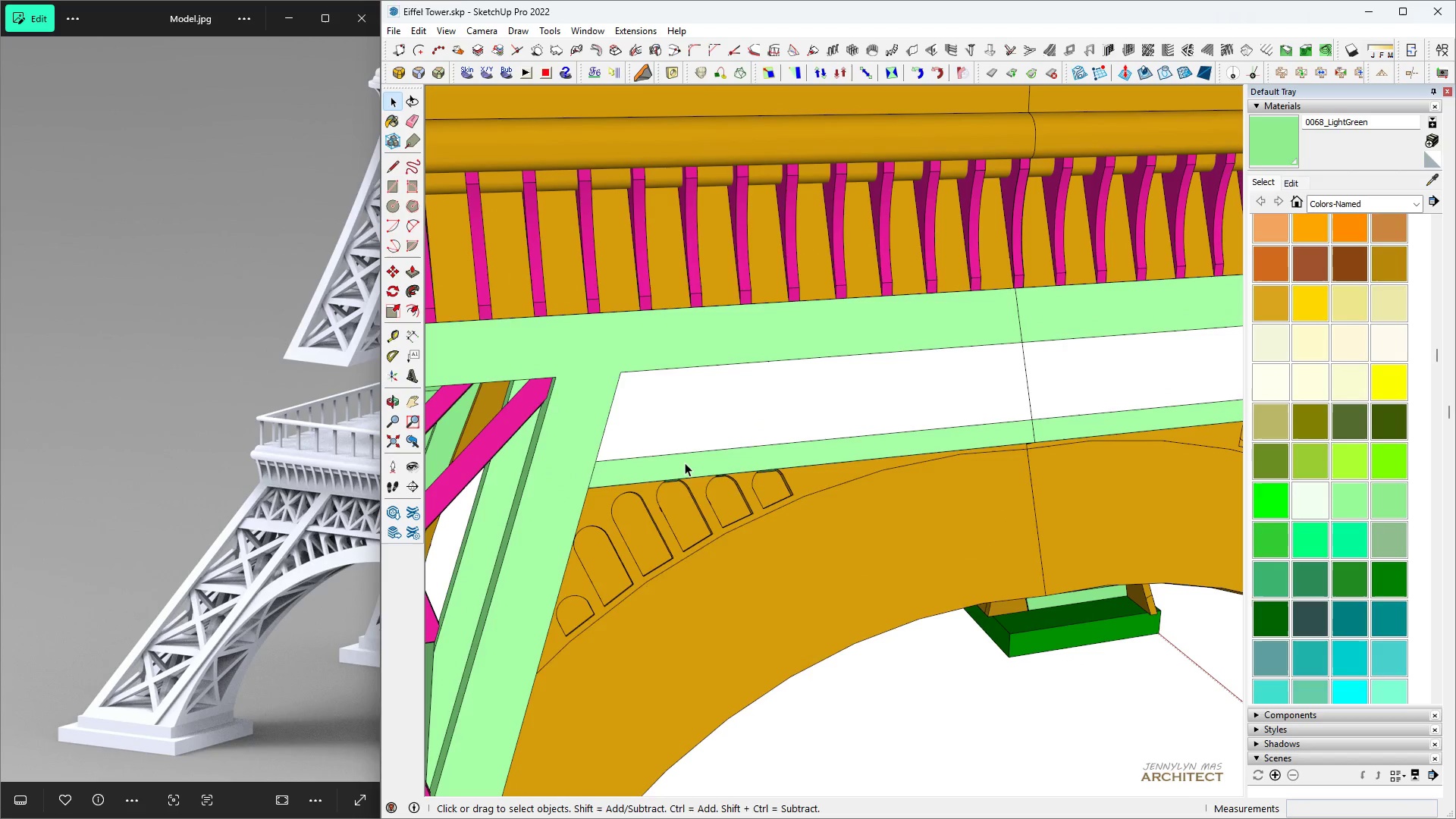 
triple_click([685, 463])
 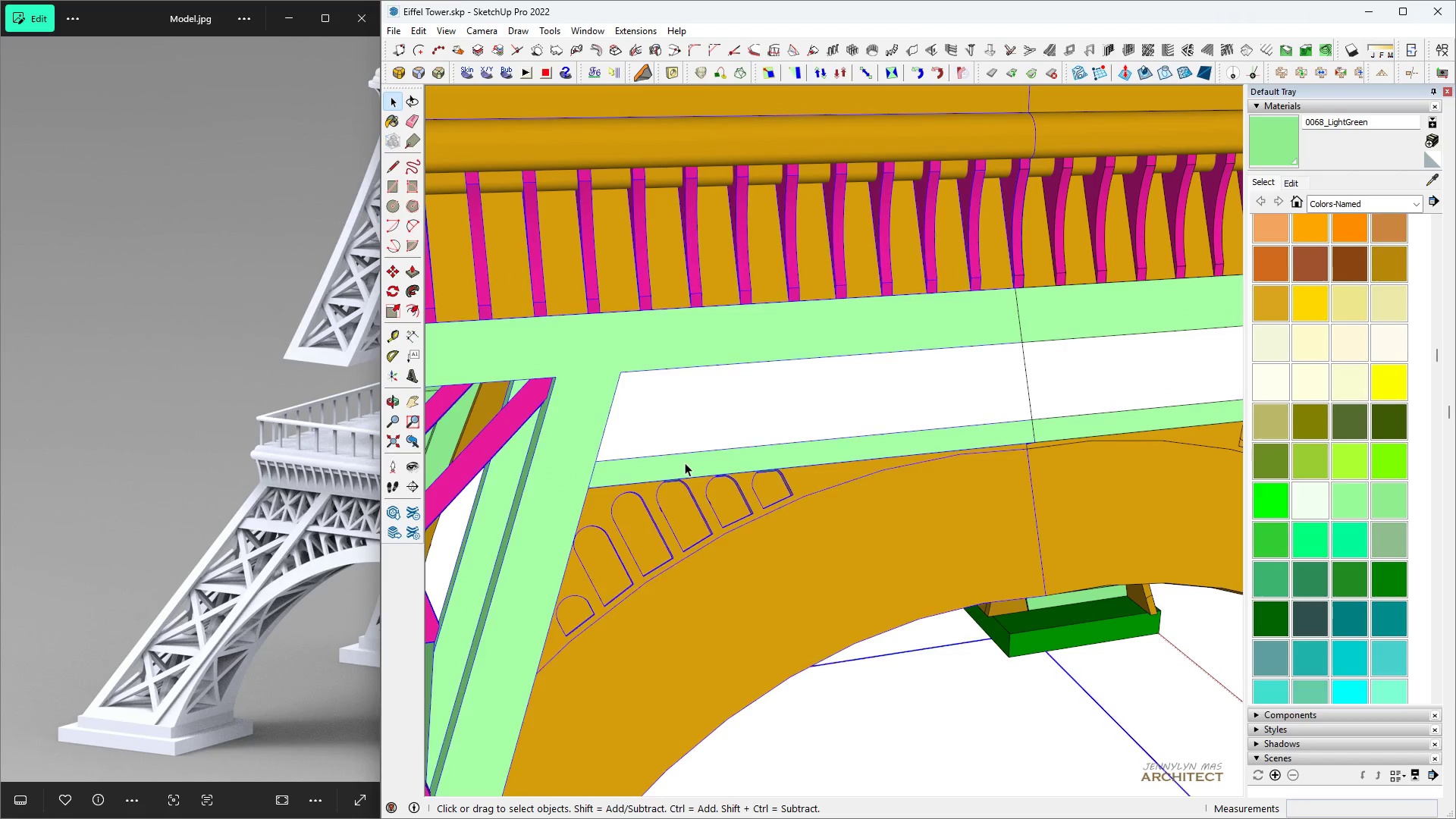 
triple_click([685, 463])
 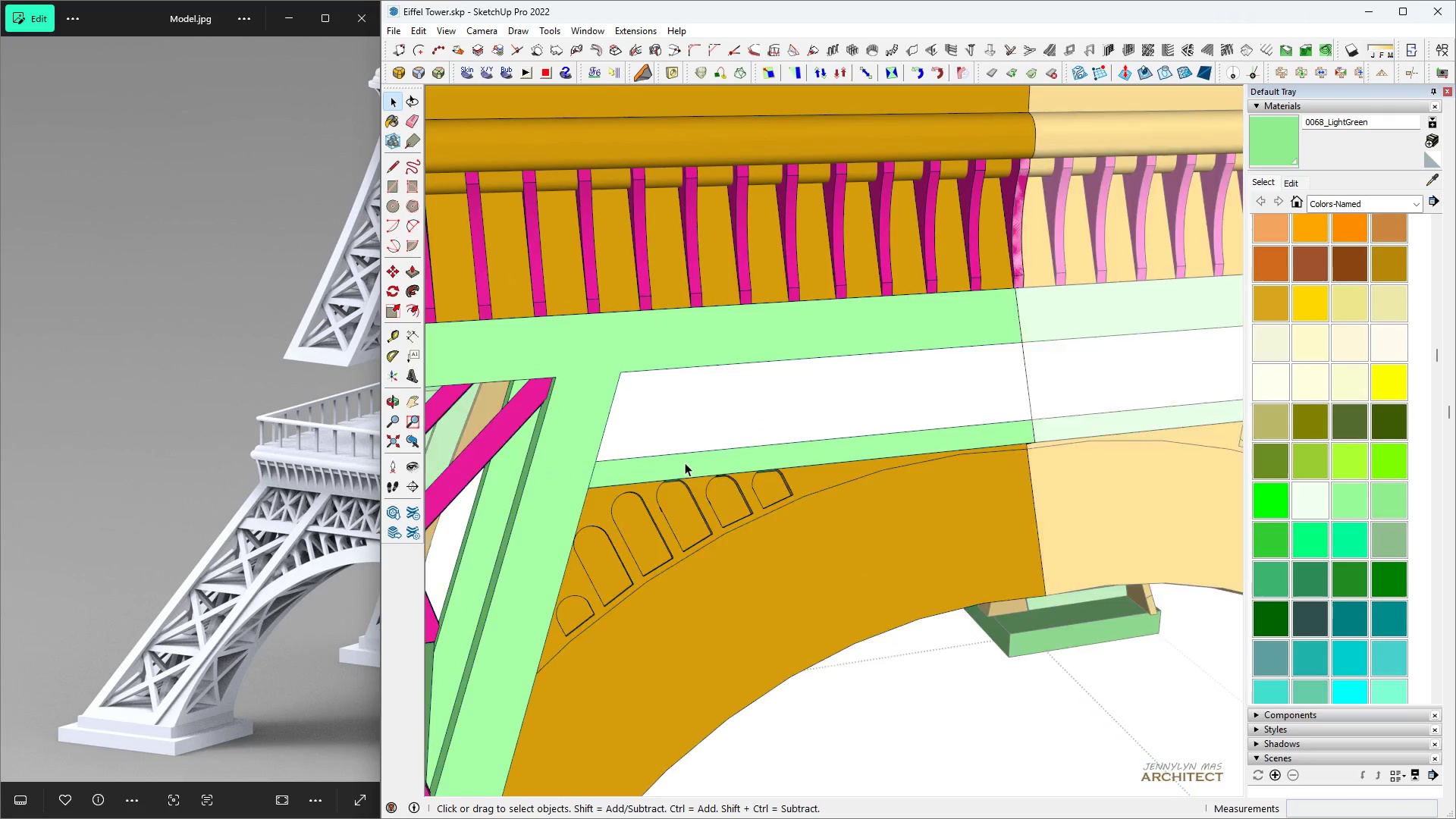 
triple_click([685, 463])
 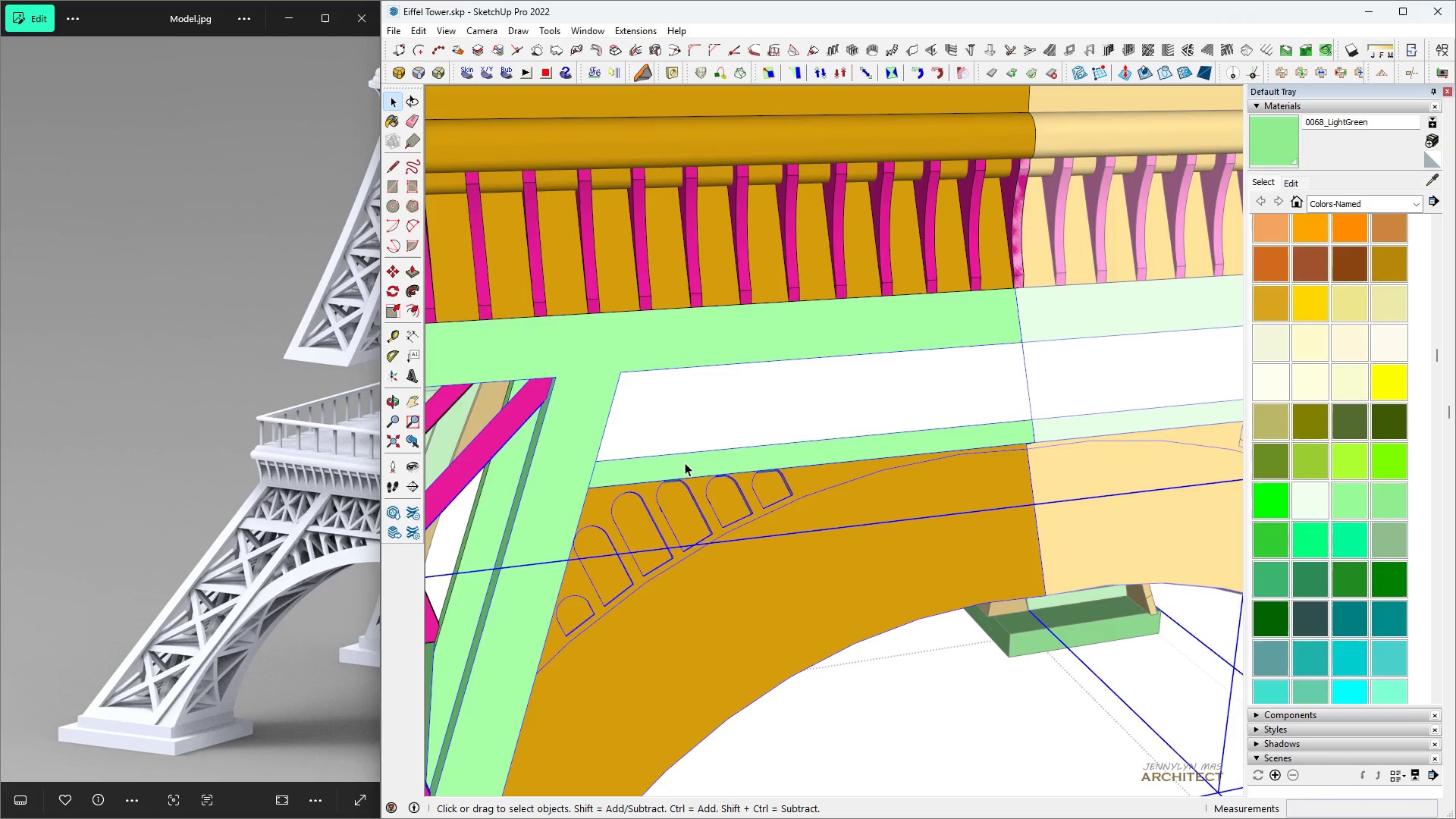 
triple_click([685, 463])
 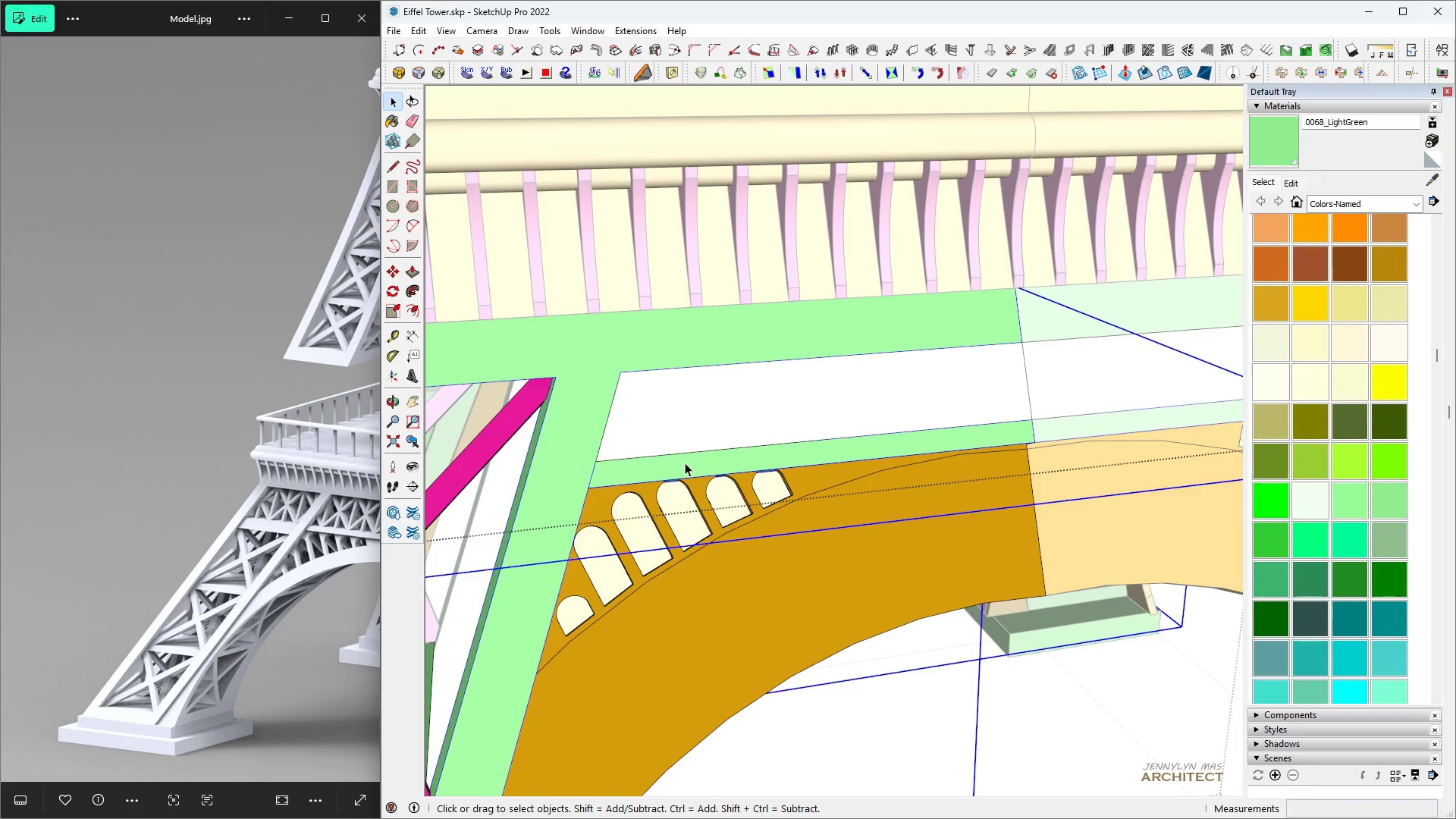 
triple_click([685, 463])
 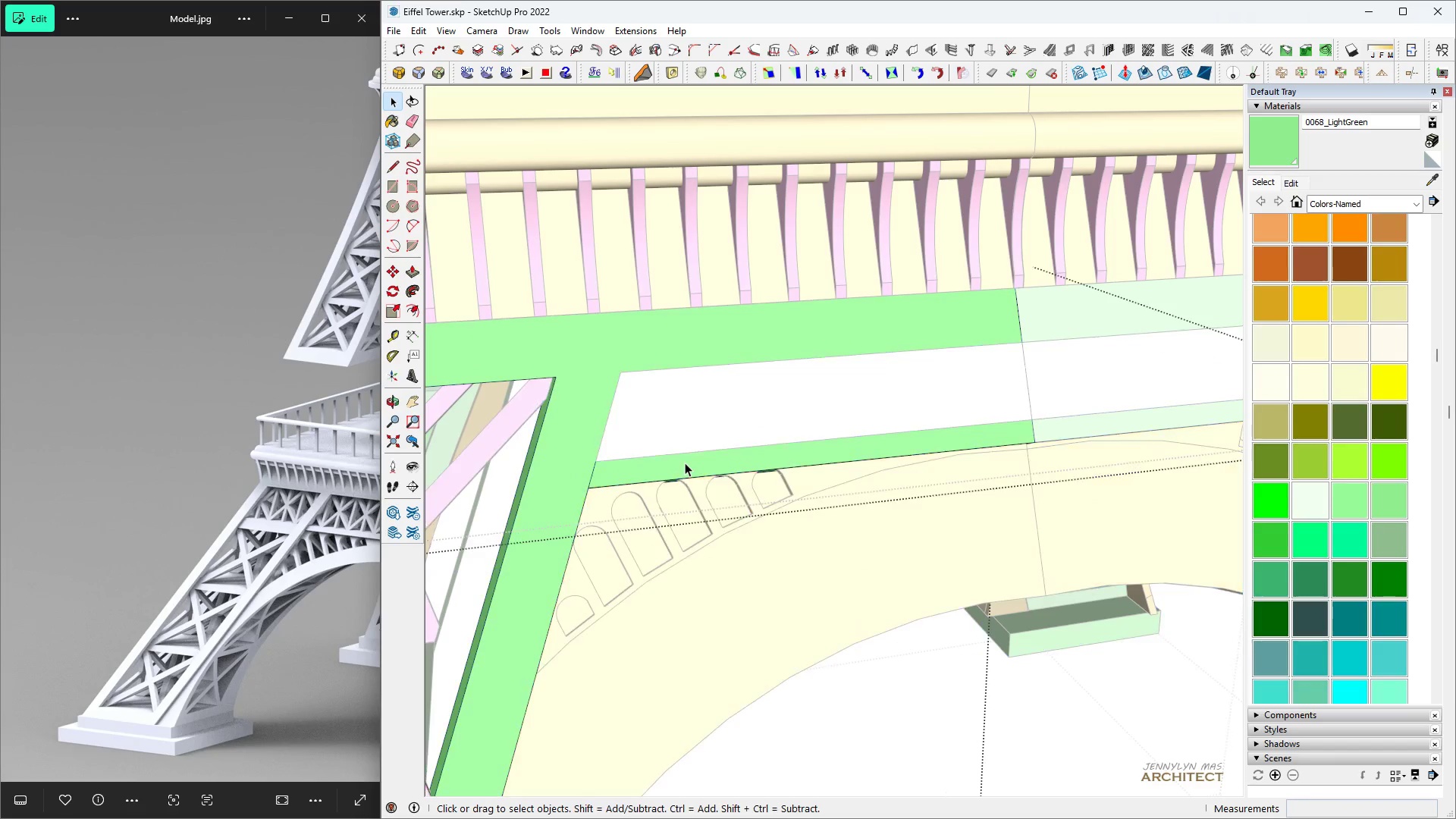 
triple_click([685, 463])
 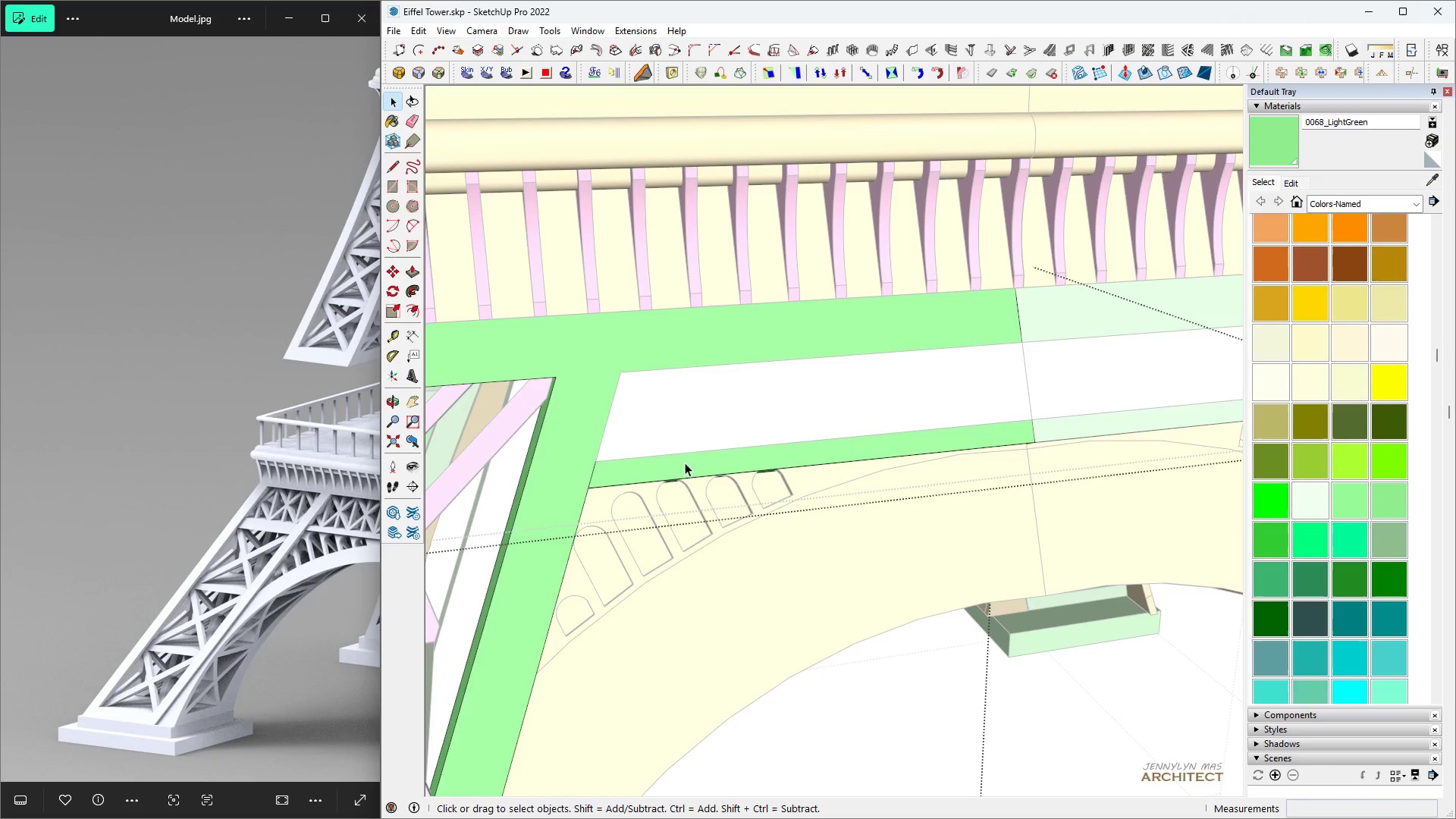 
triple_click([685, 463])
 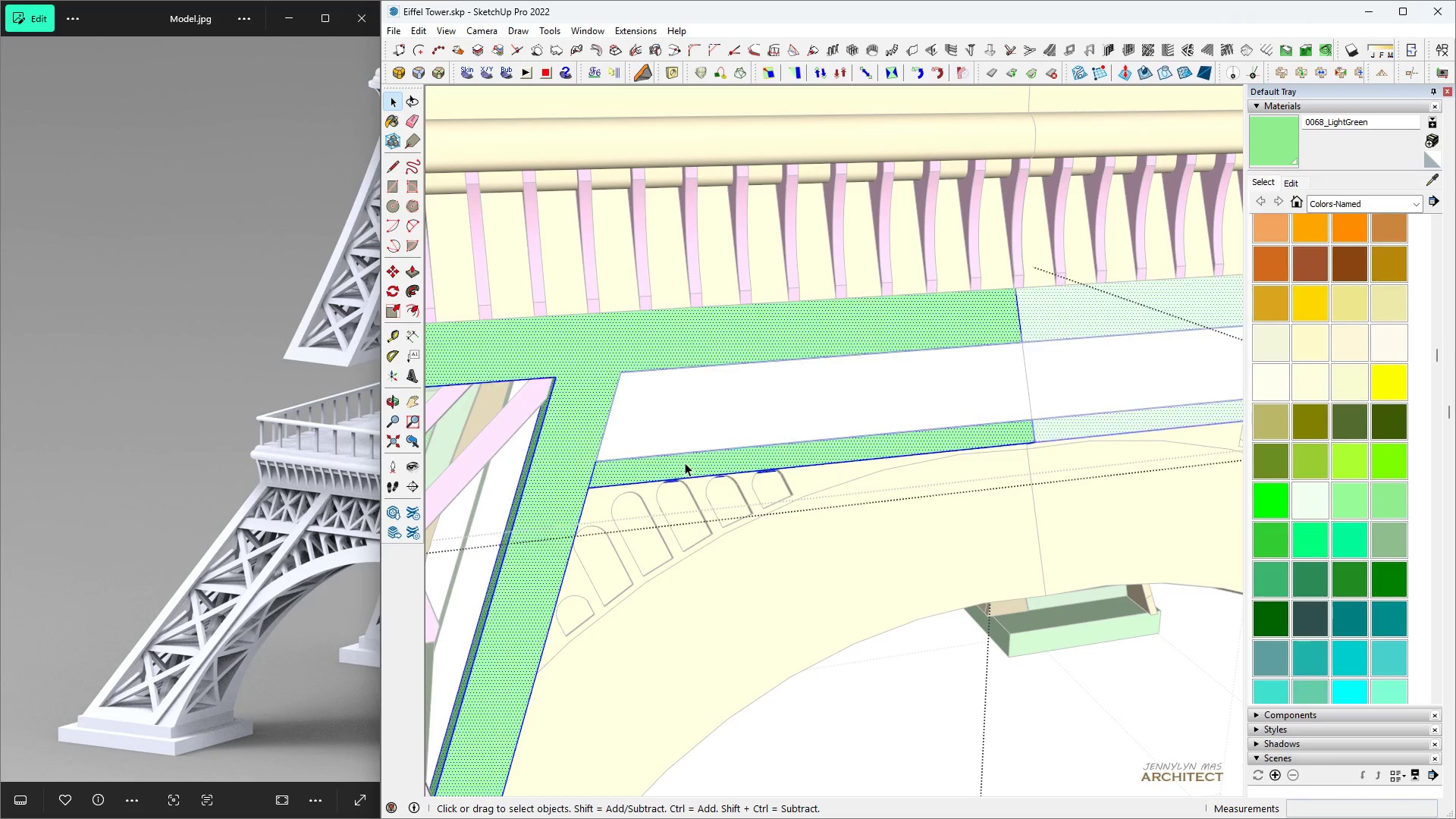 
triple_click([685, 463])
 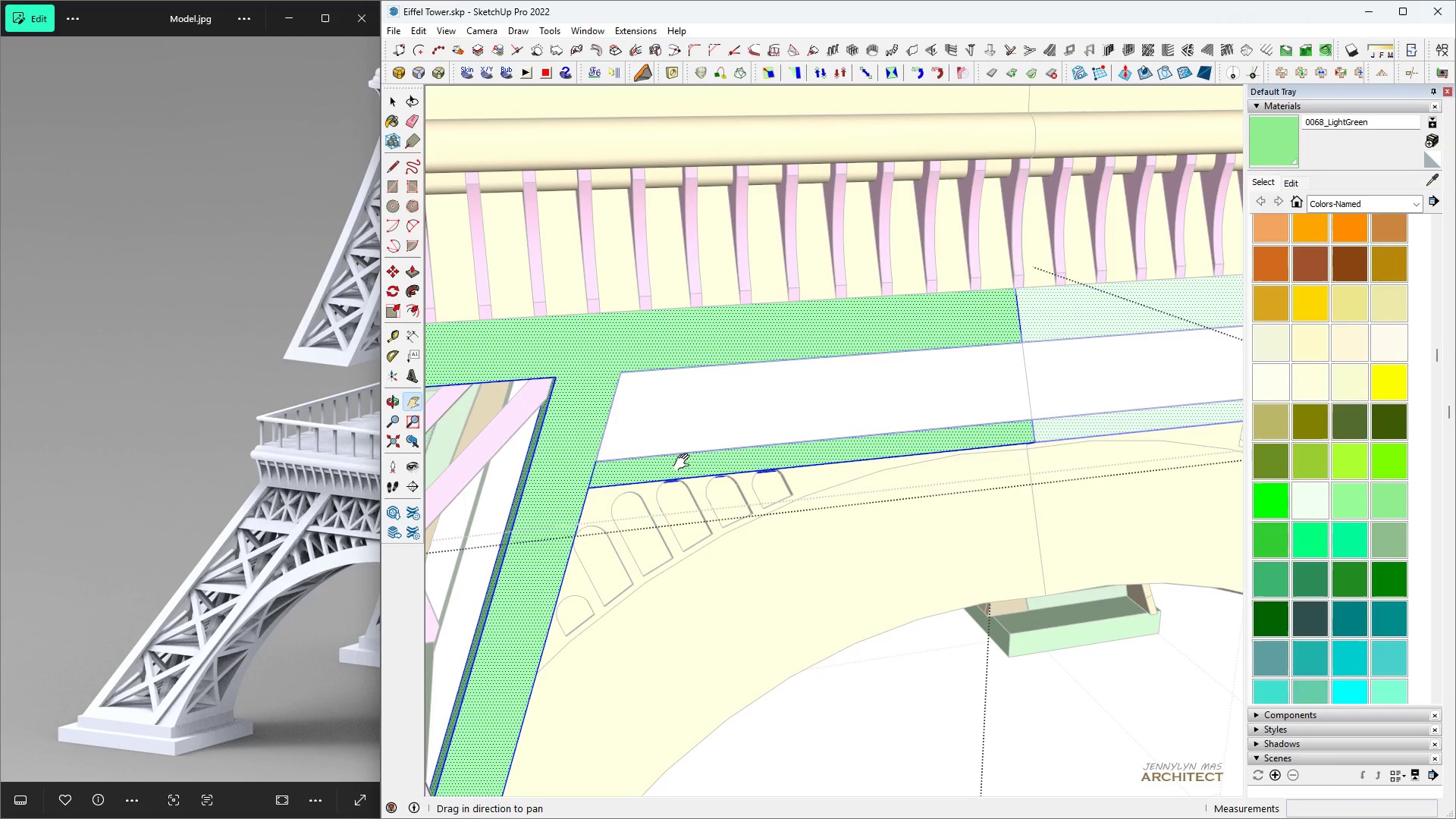 
key(H)
 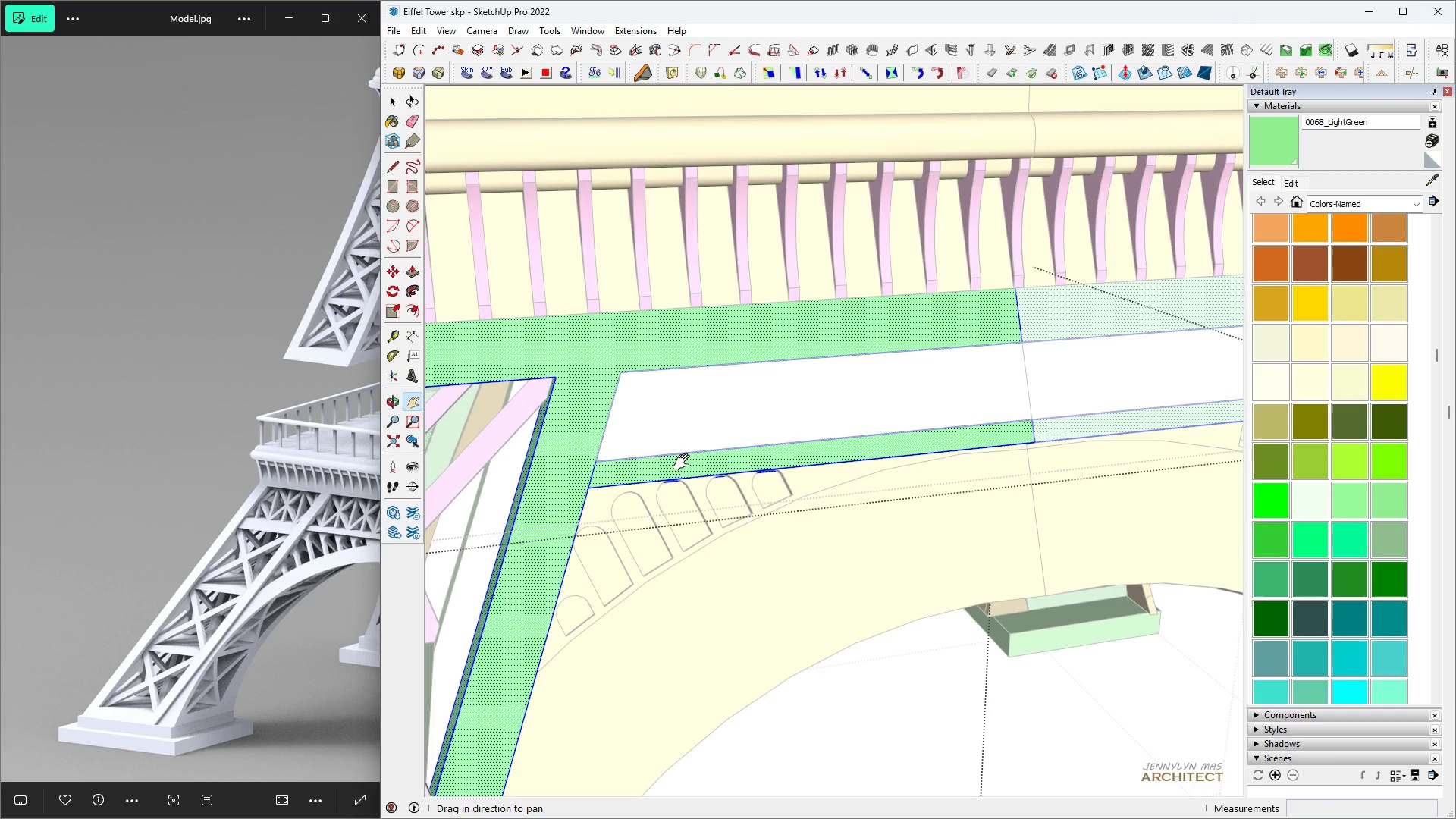 
hold_key(key=ControlLeft, duration=0.52)
scroll: coordinate [685, 463], scroll_direction: up, amount: 5.0
 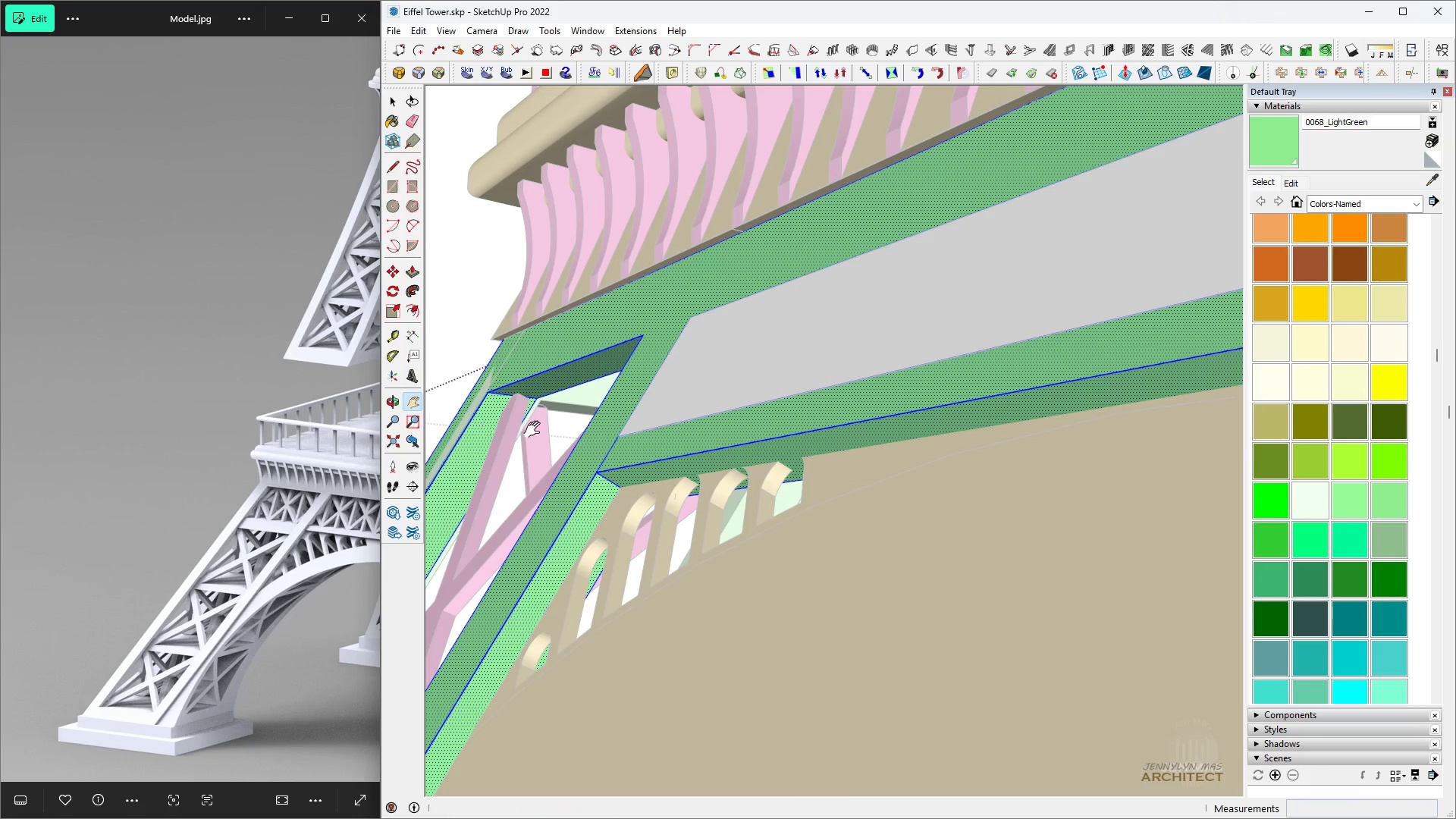 
key(Space)
 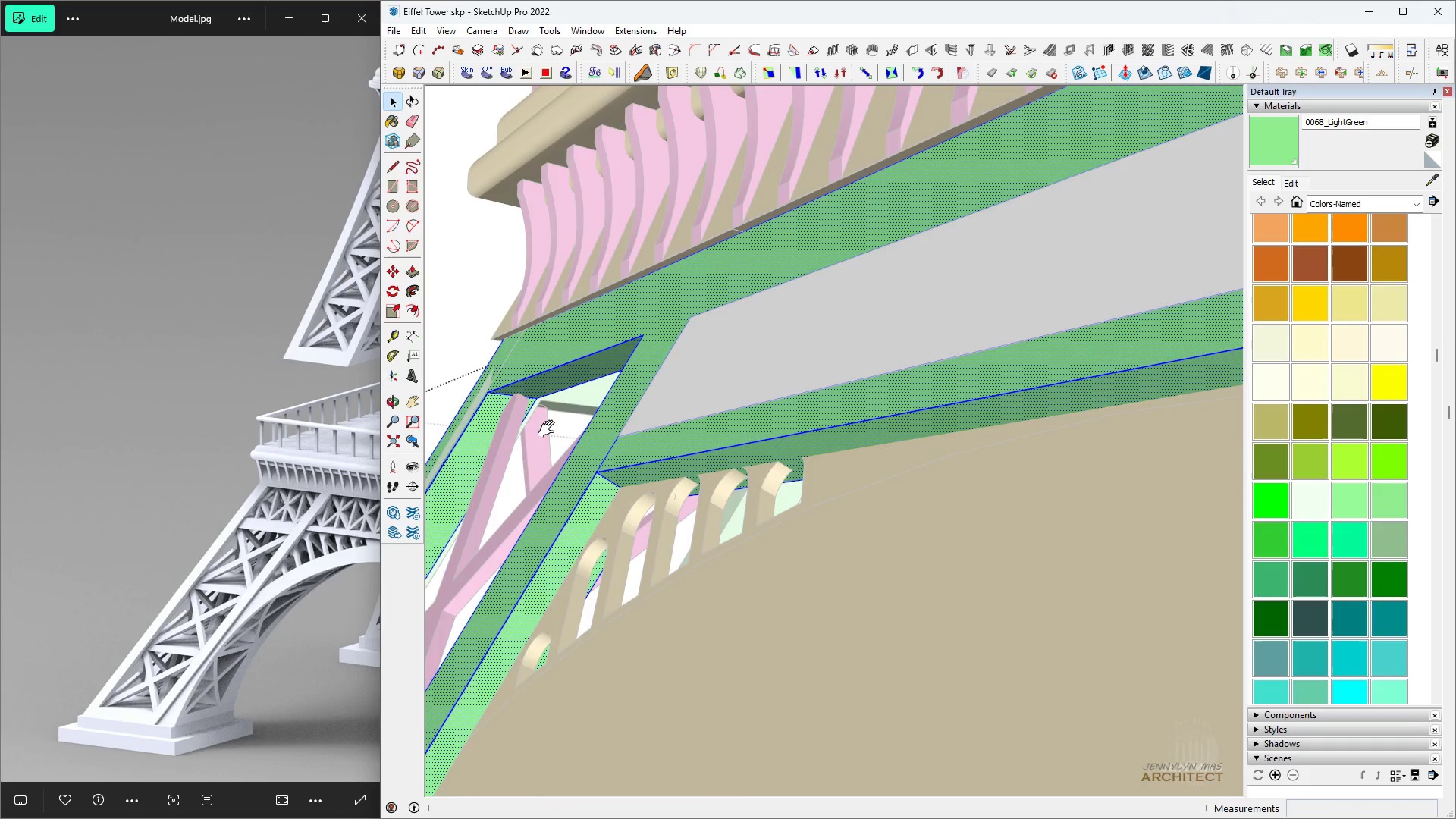 
scroll: coordinate [623, 513], scroll_direction: up, amount: 7.0
 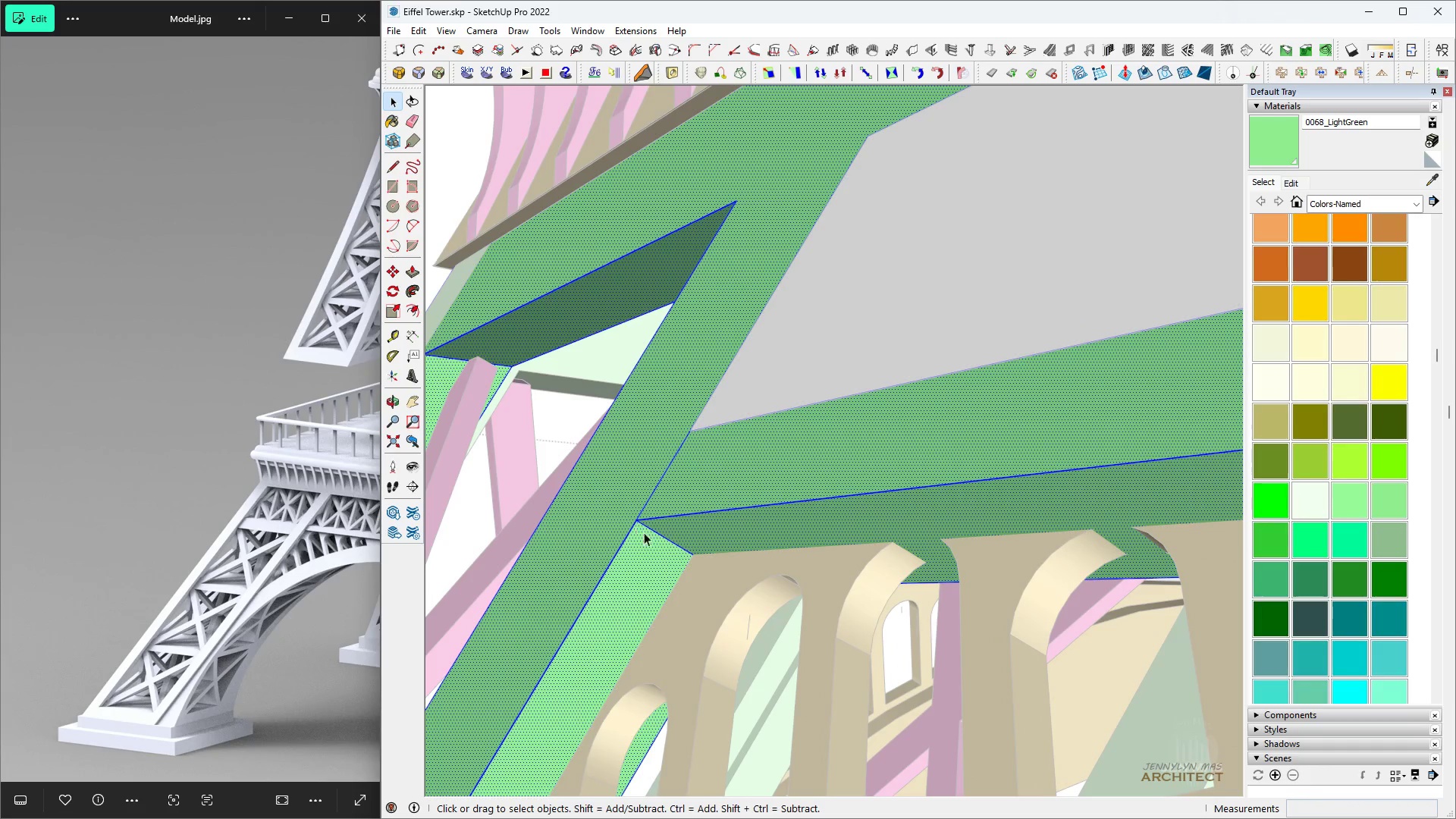 
key(P)
 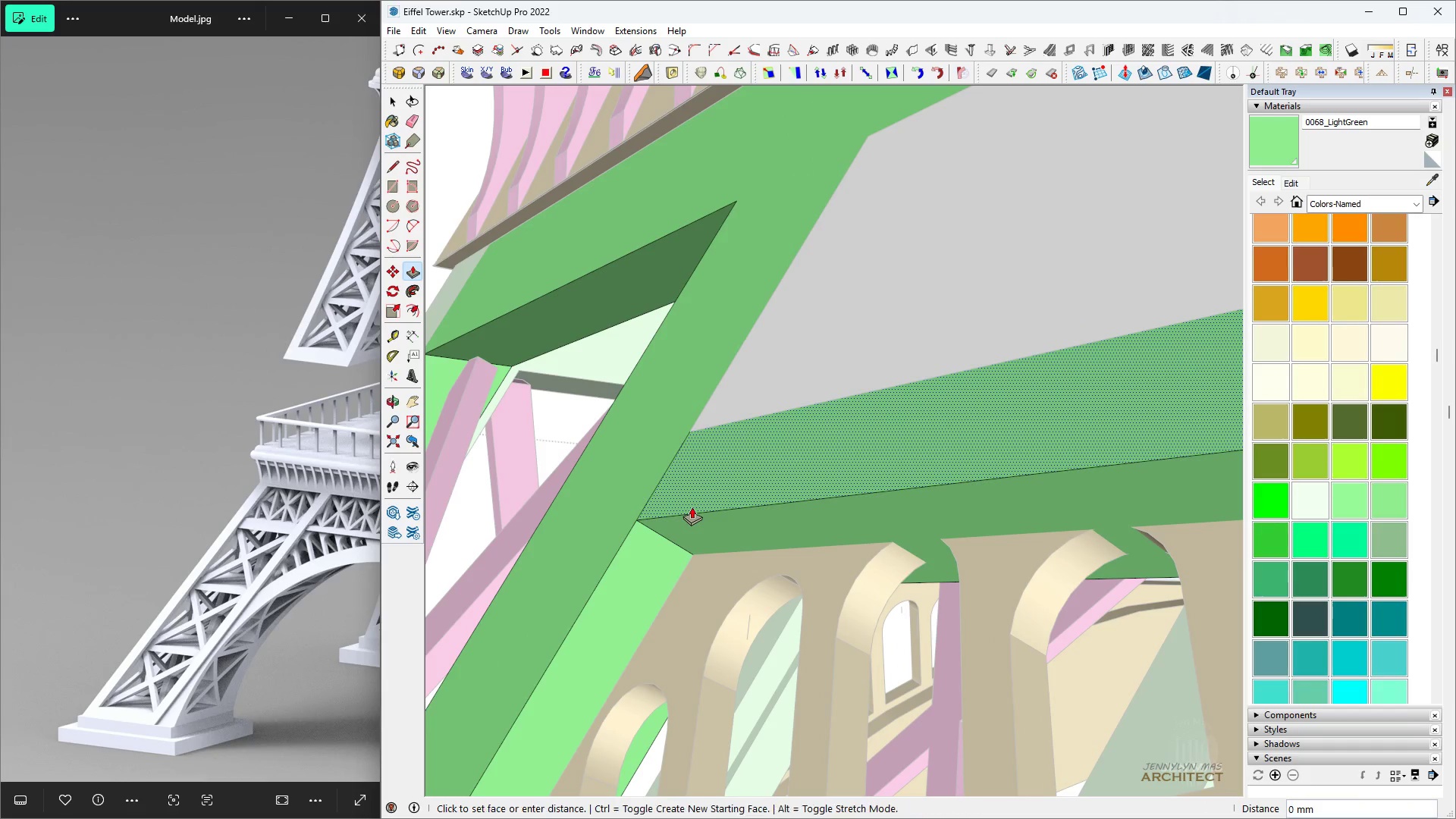 
left_click([692, 507])
 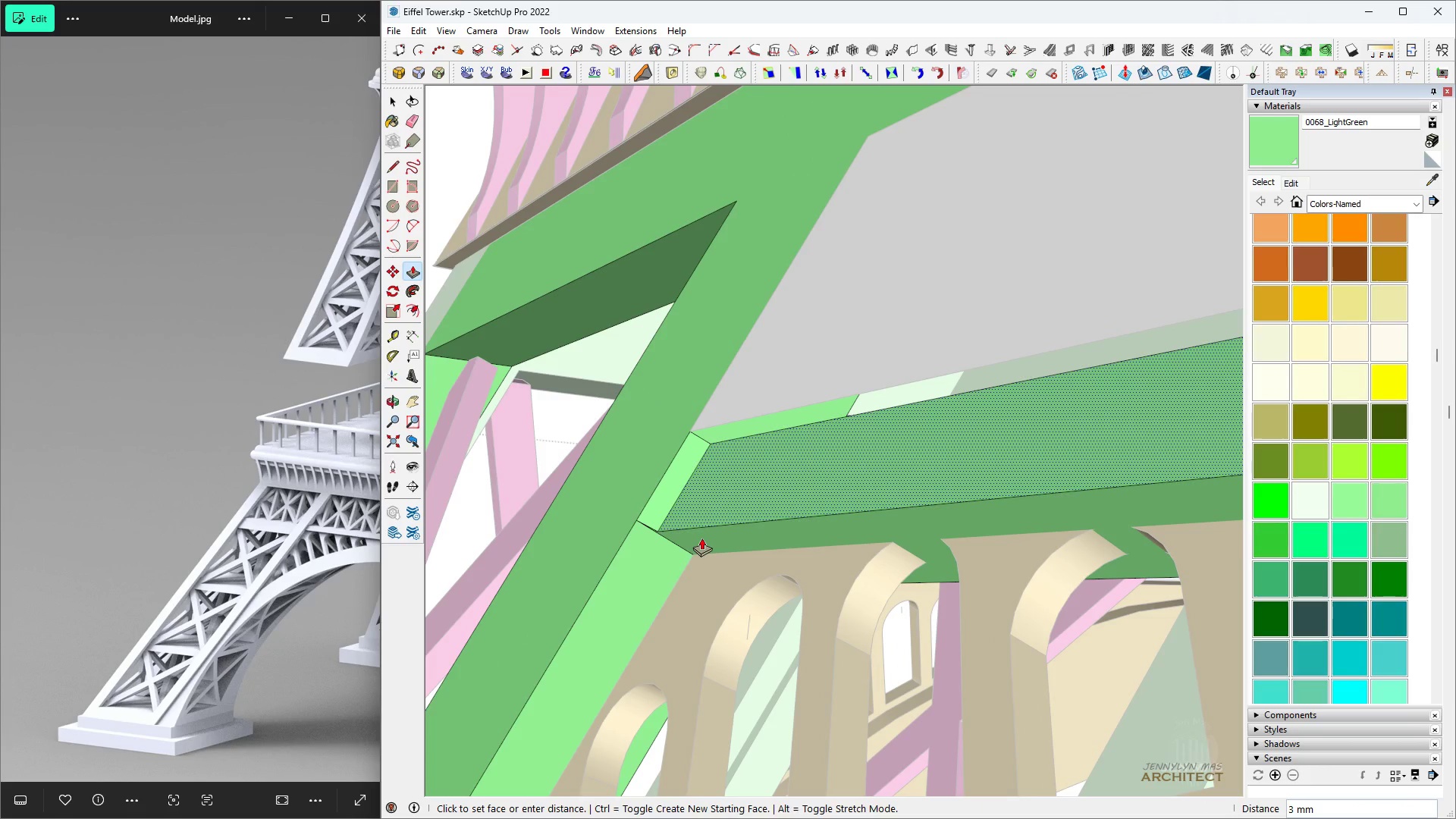 
key(Space)
 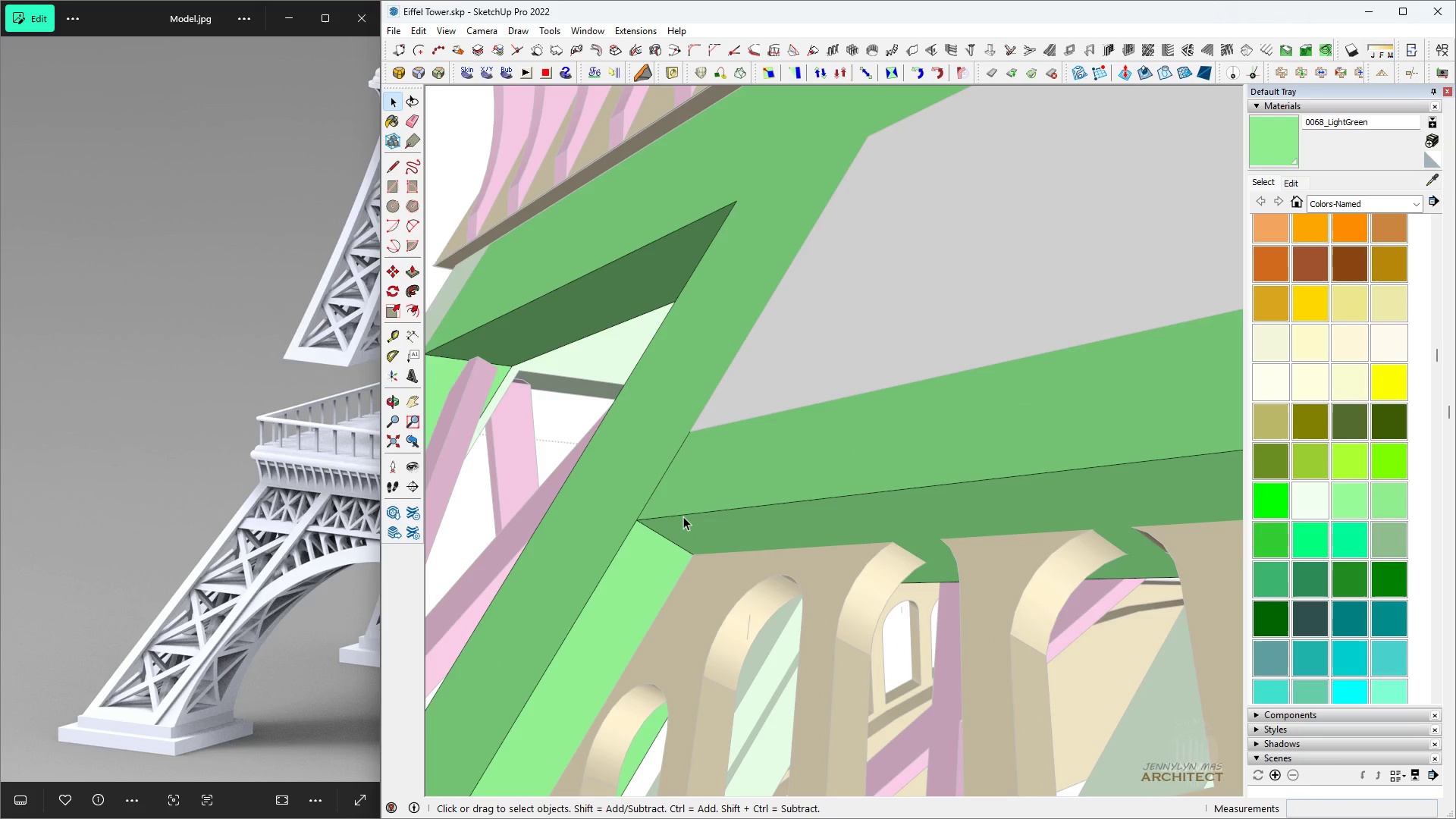 
left_click([683, 516])
 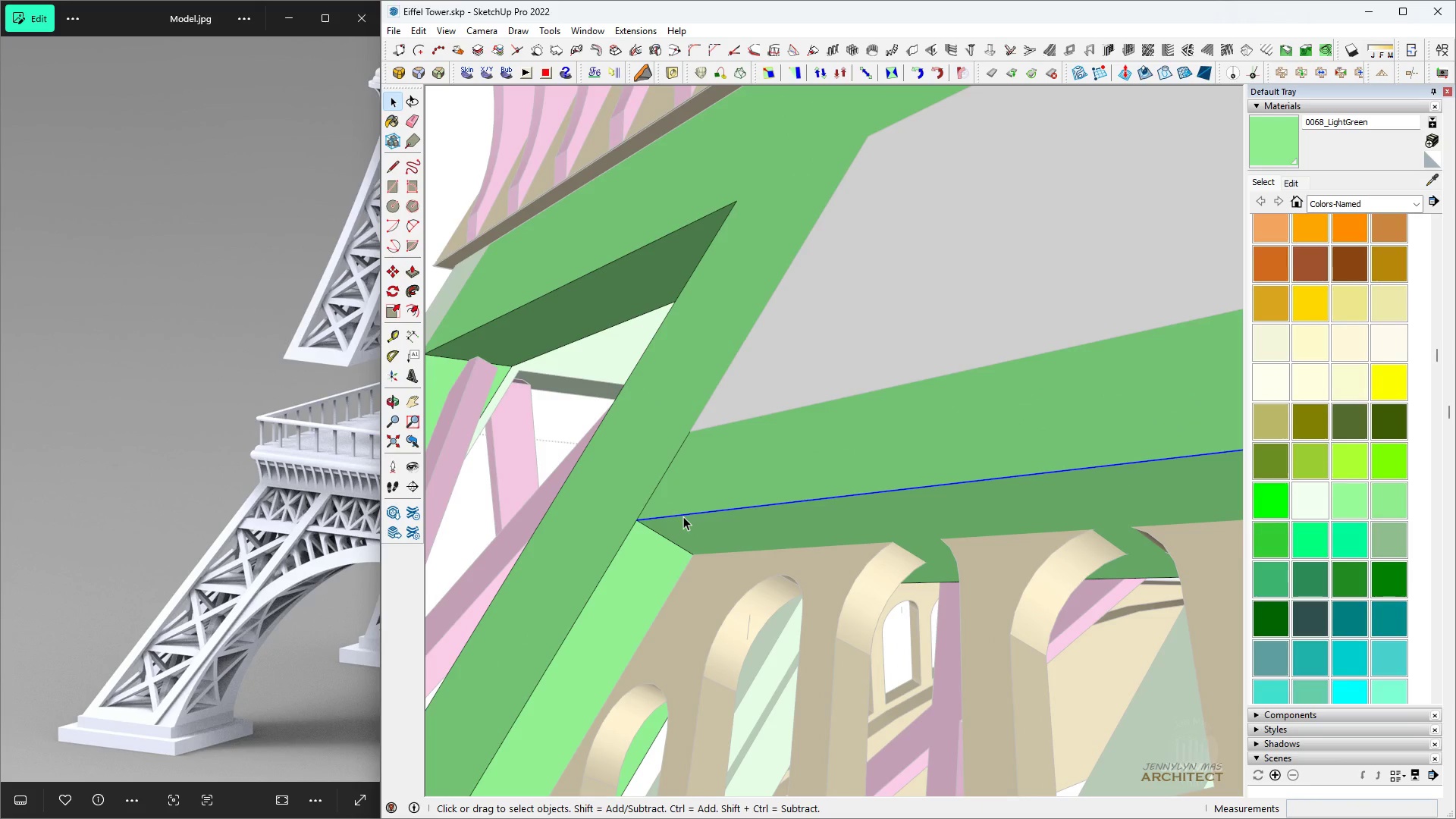 
key(Control+Z)
 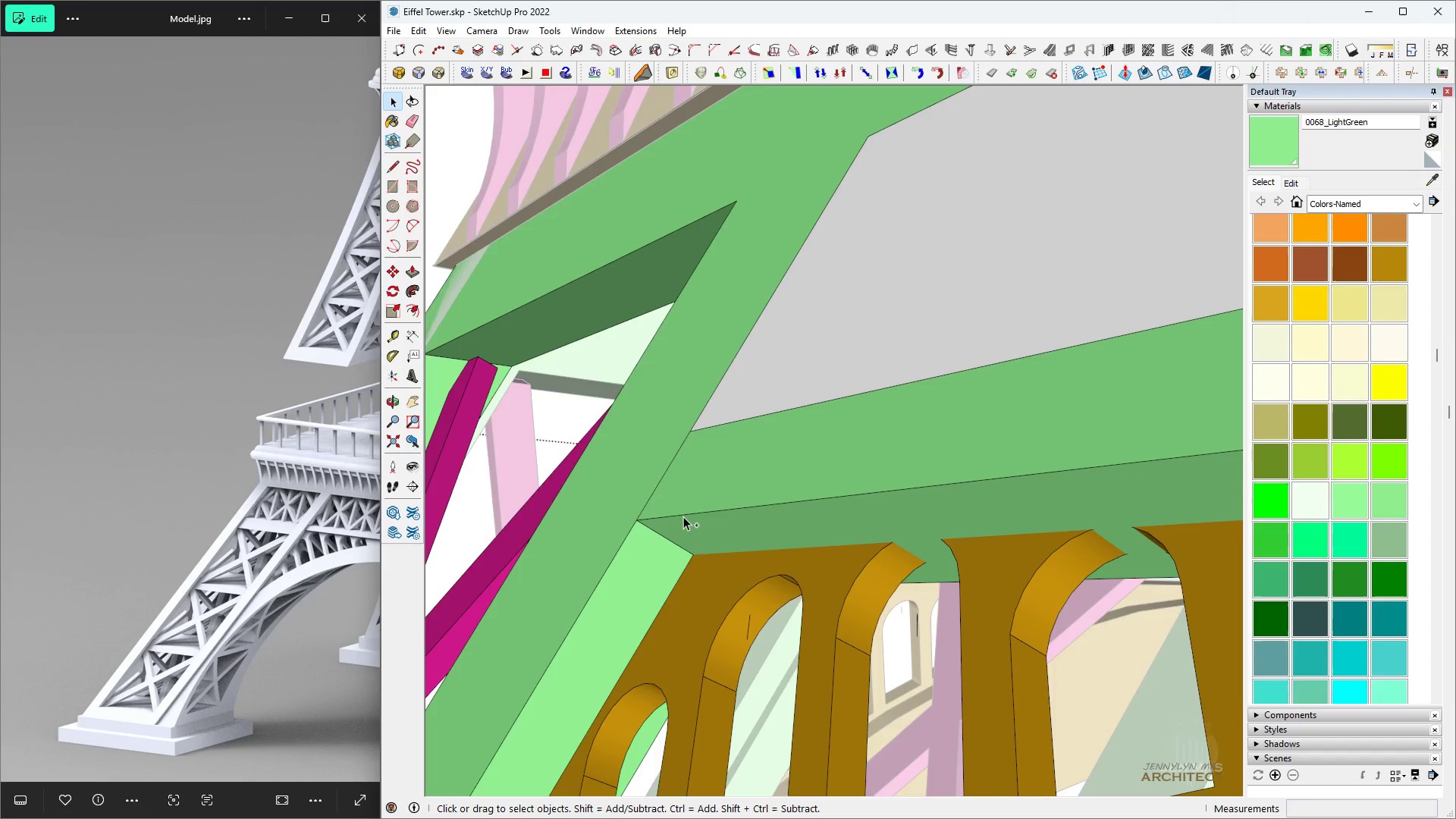 
key(Control+Z)
 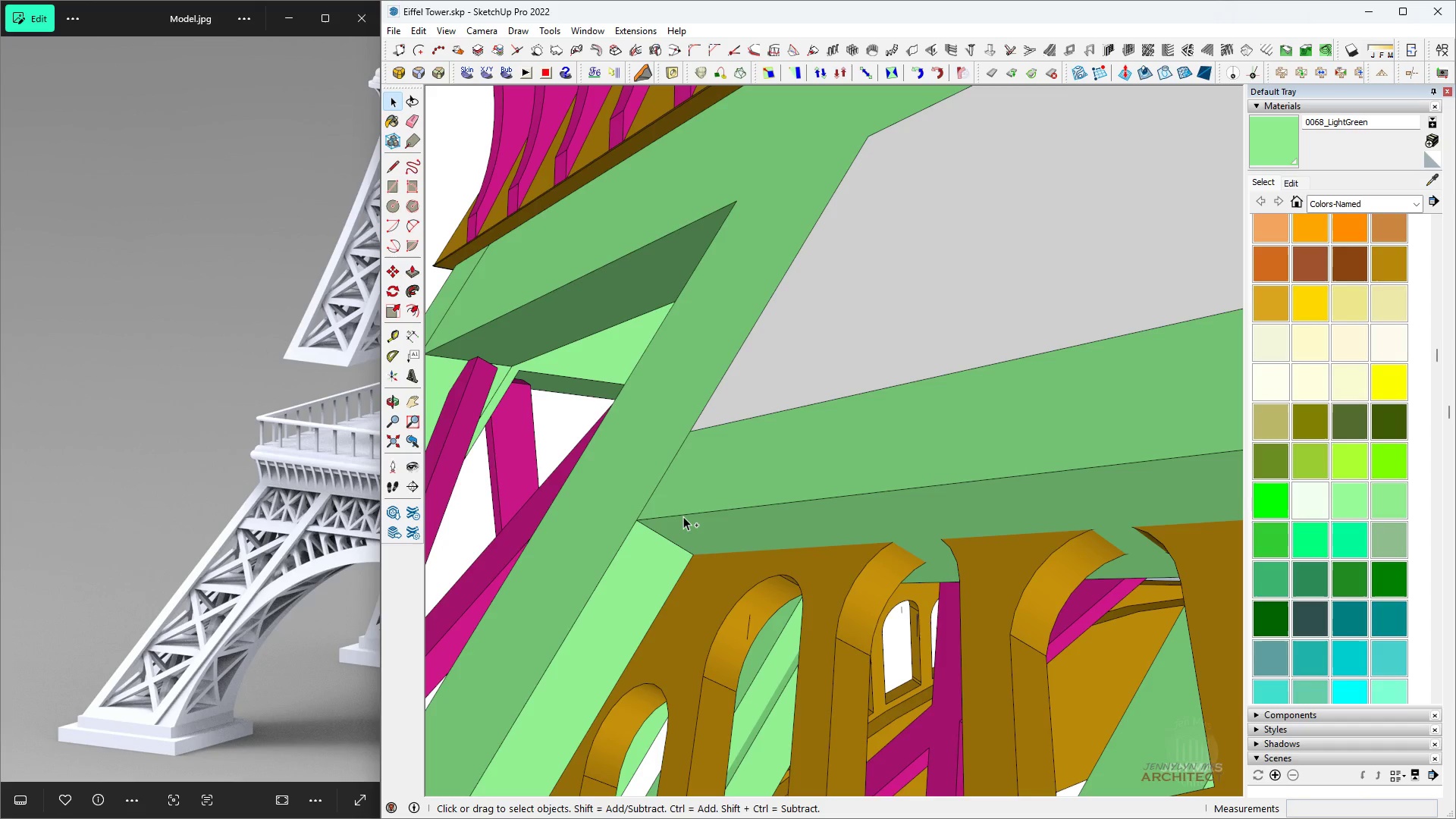 
key(Control+Z)
 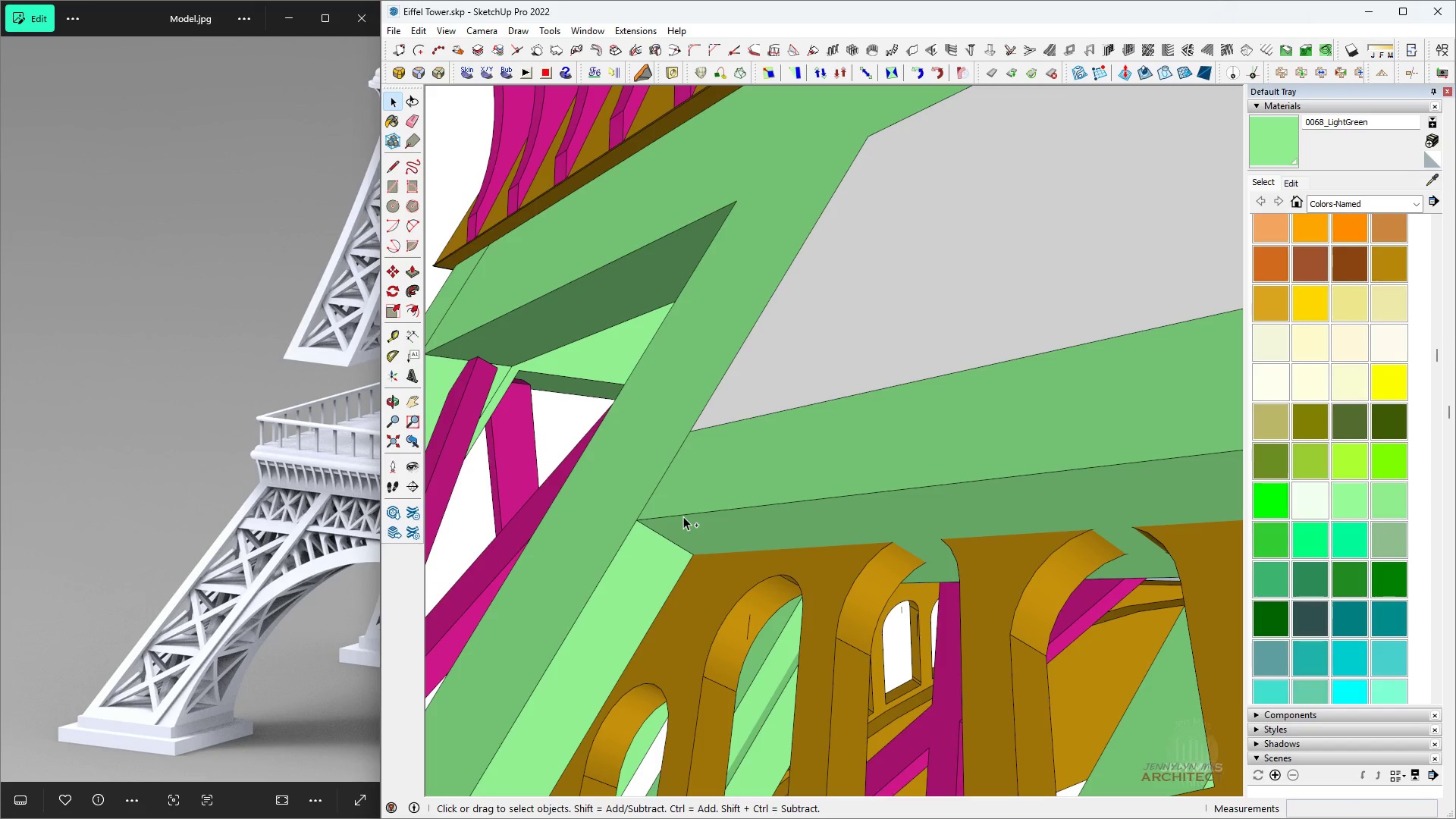 
key(Control+Z)
 